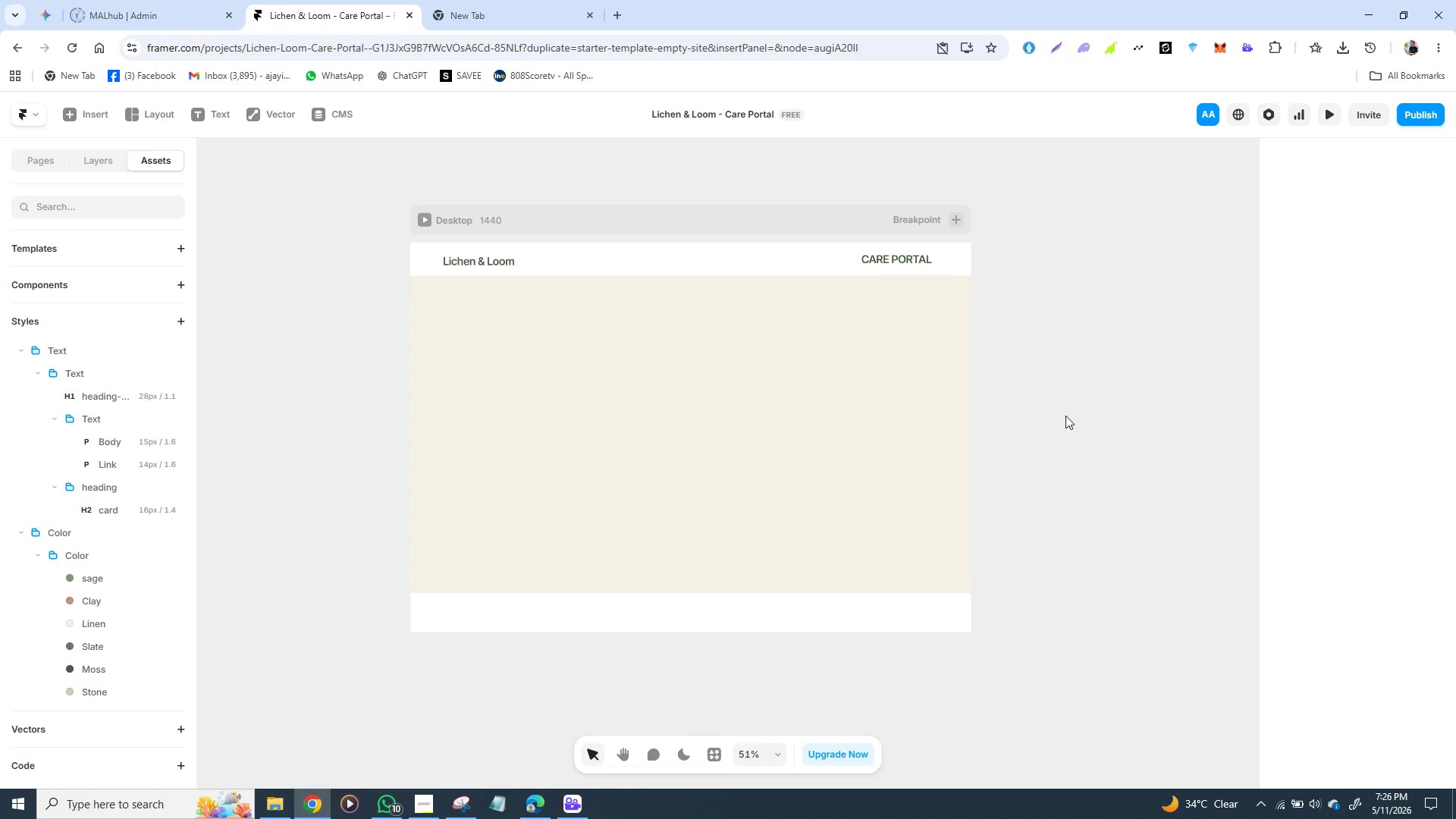 
wait(107.25)
 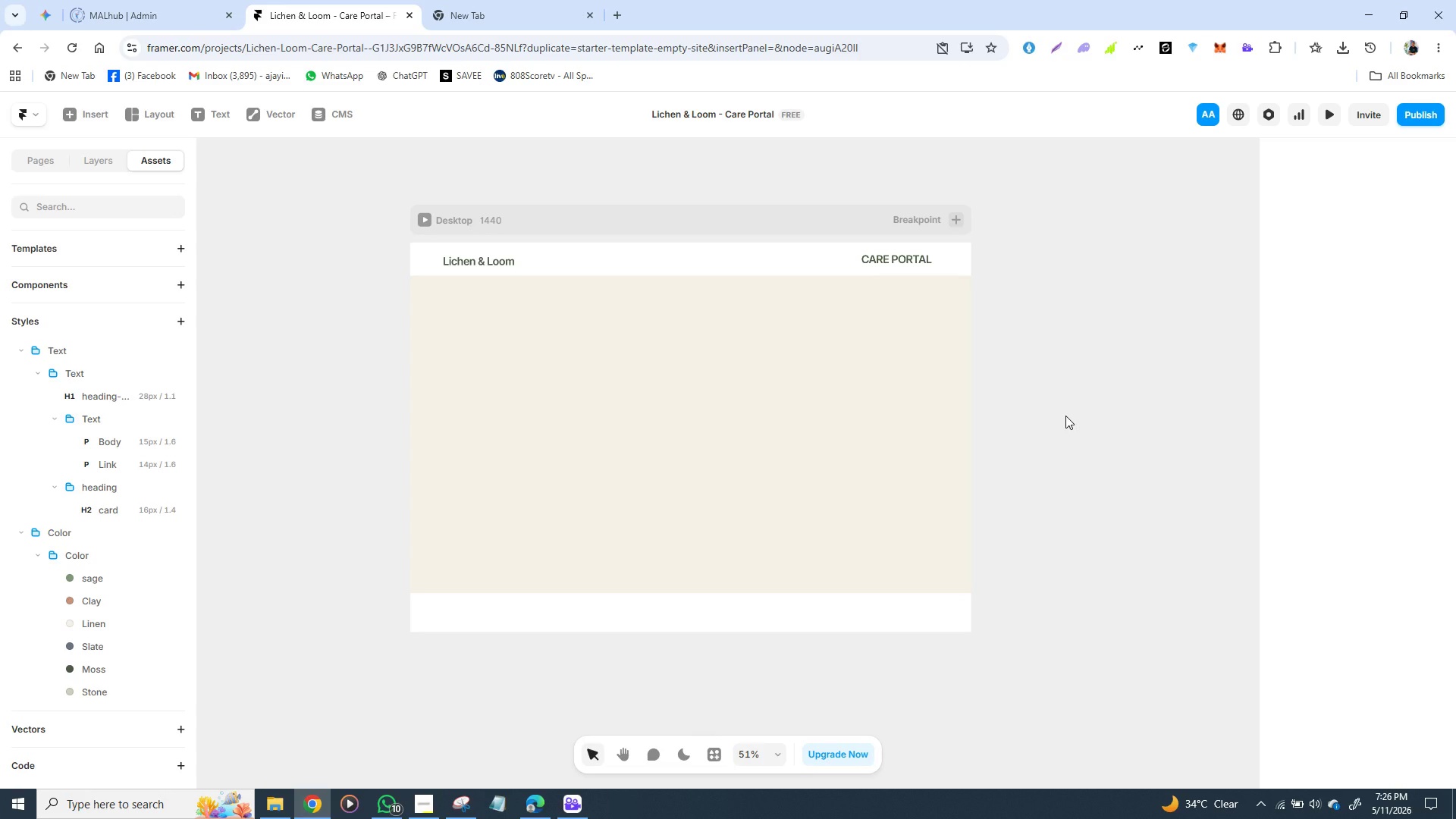 
key(T)
 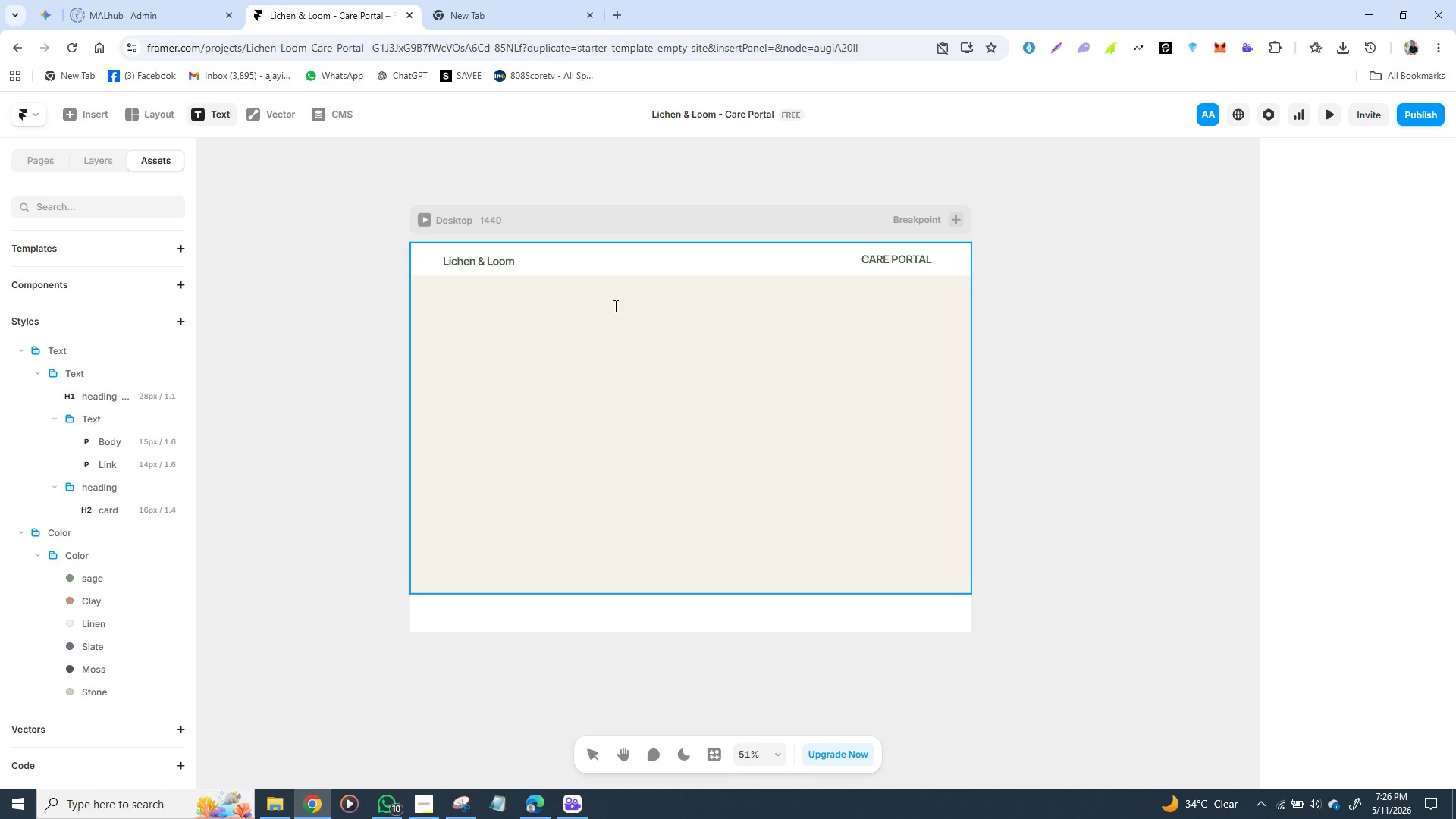 
left_click([615, 305])
 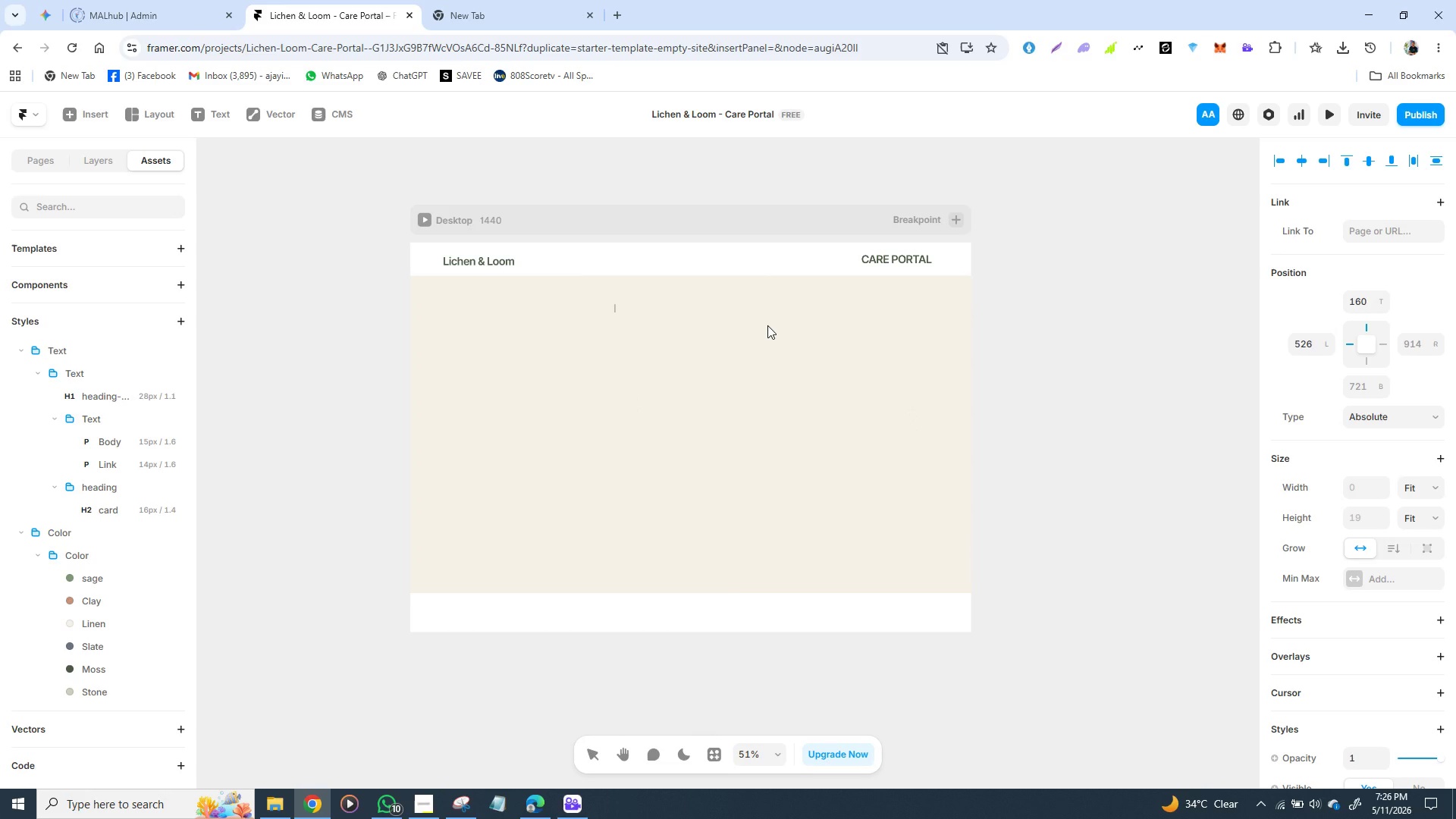 
type(SUPPORT &)
 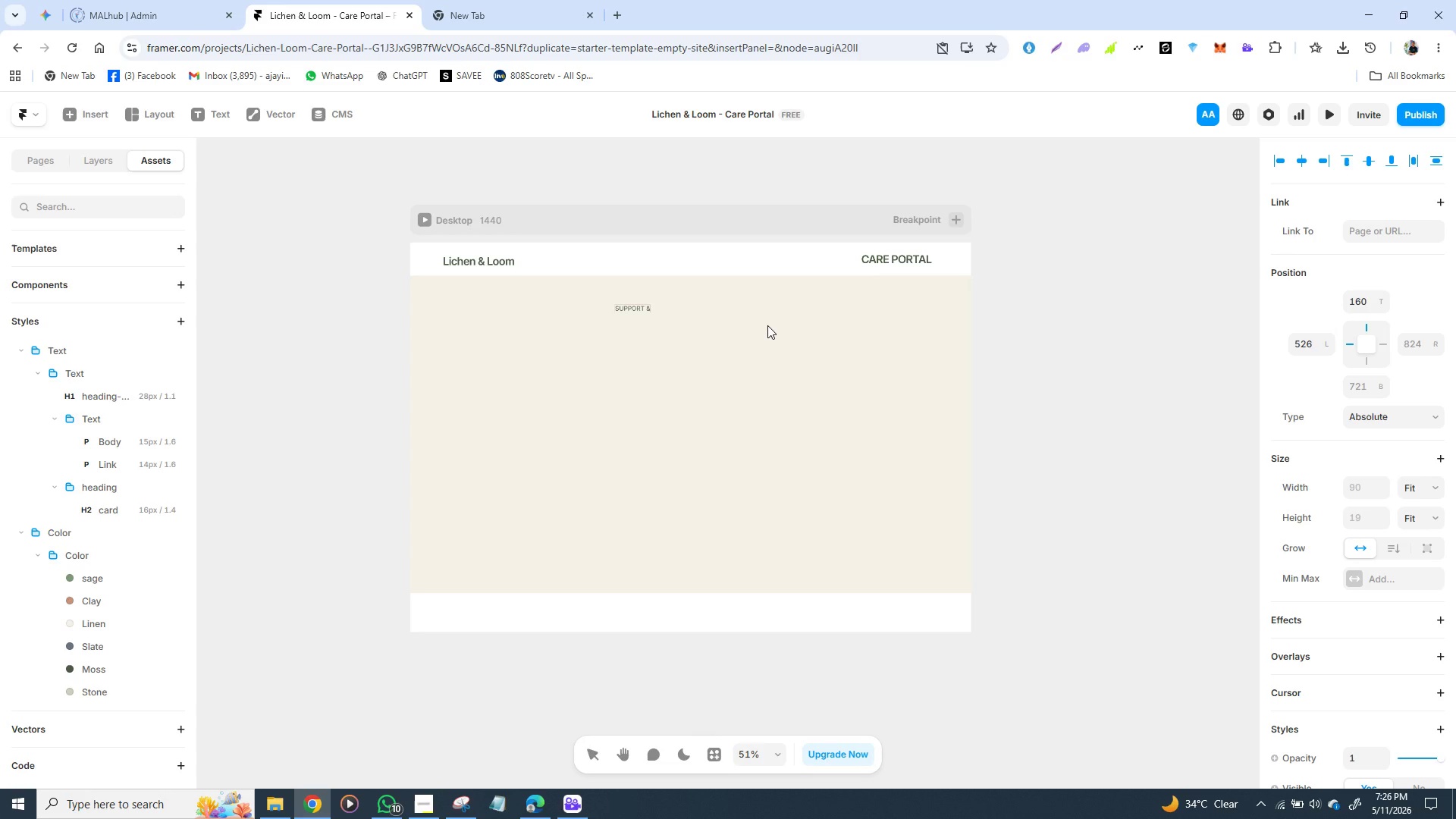 
wait(7.11)
 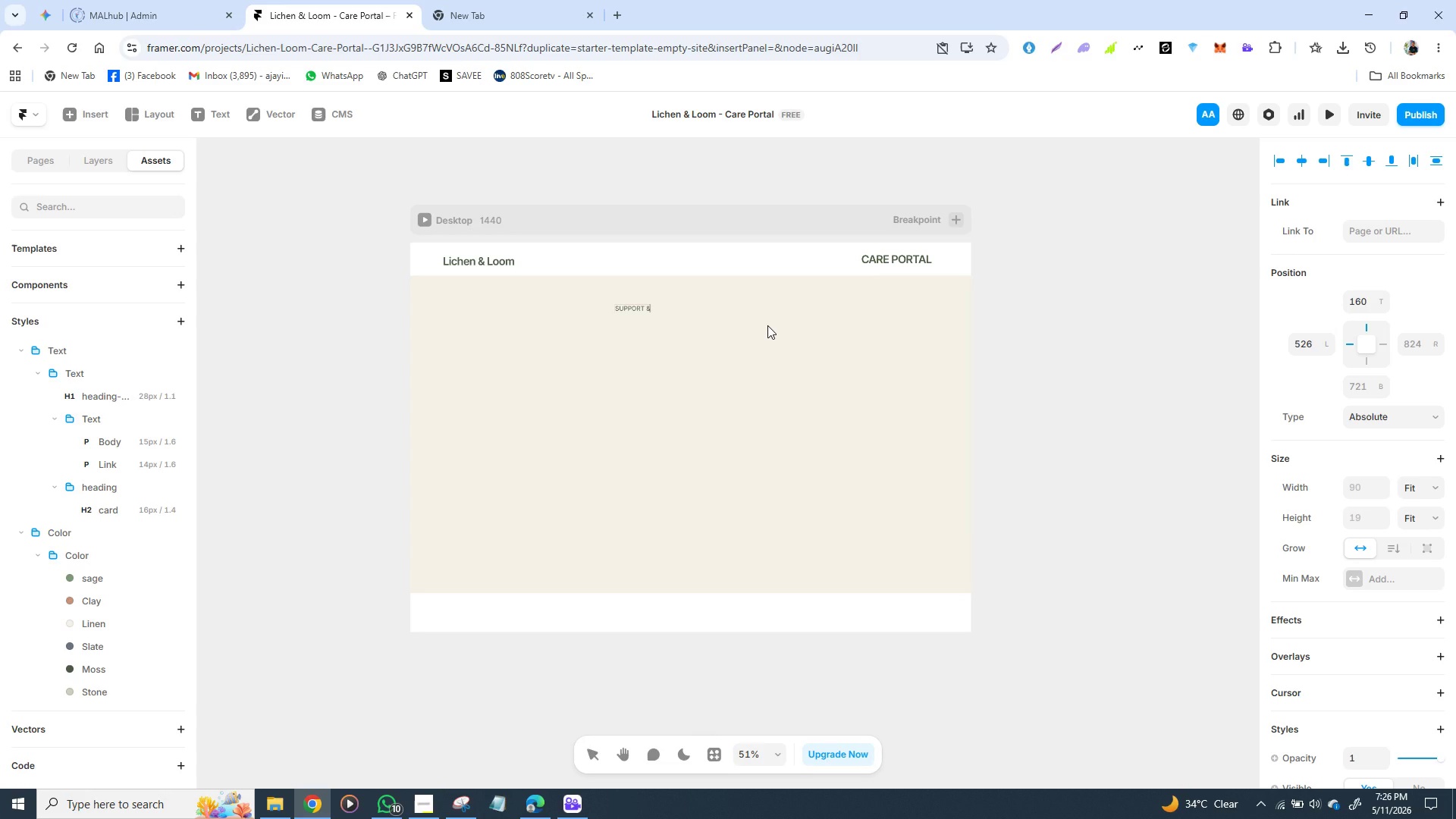 
type( FAQ)
 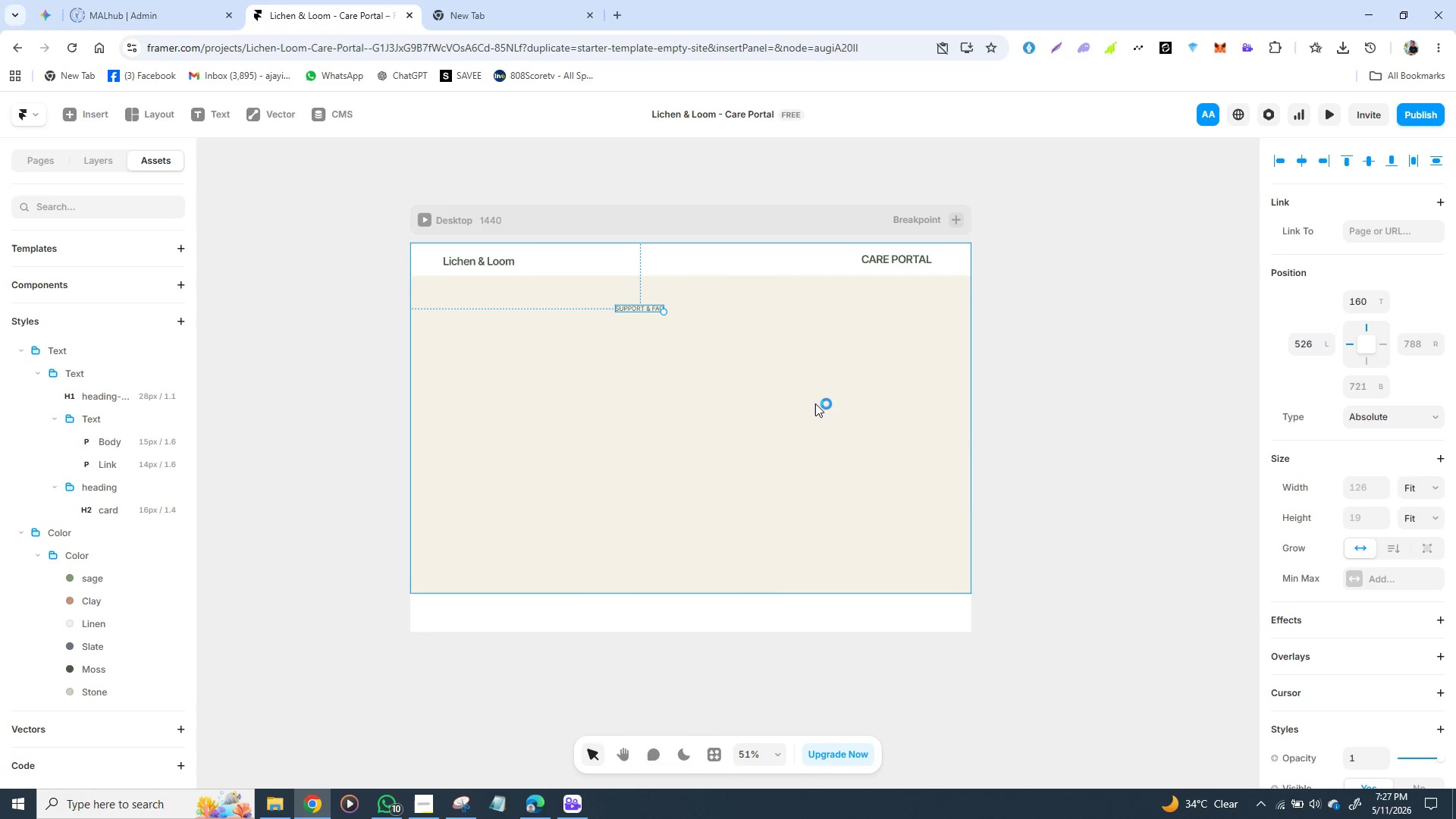 
scroll: coordinate [1337, 604], scroll_direction: down, amount: 2.0
 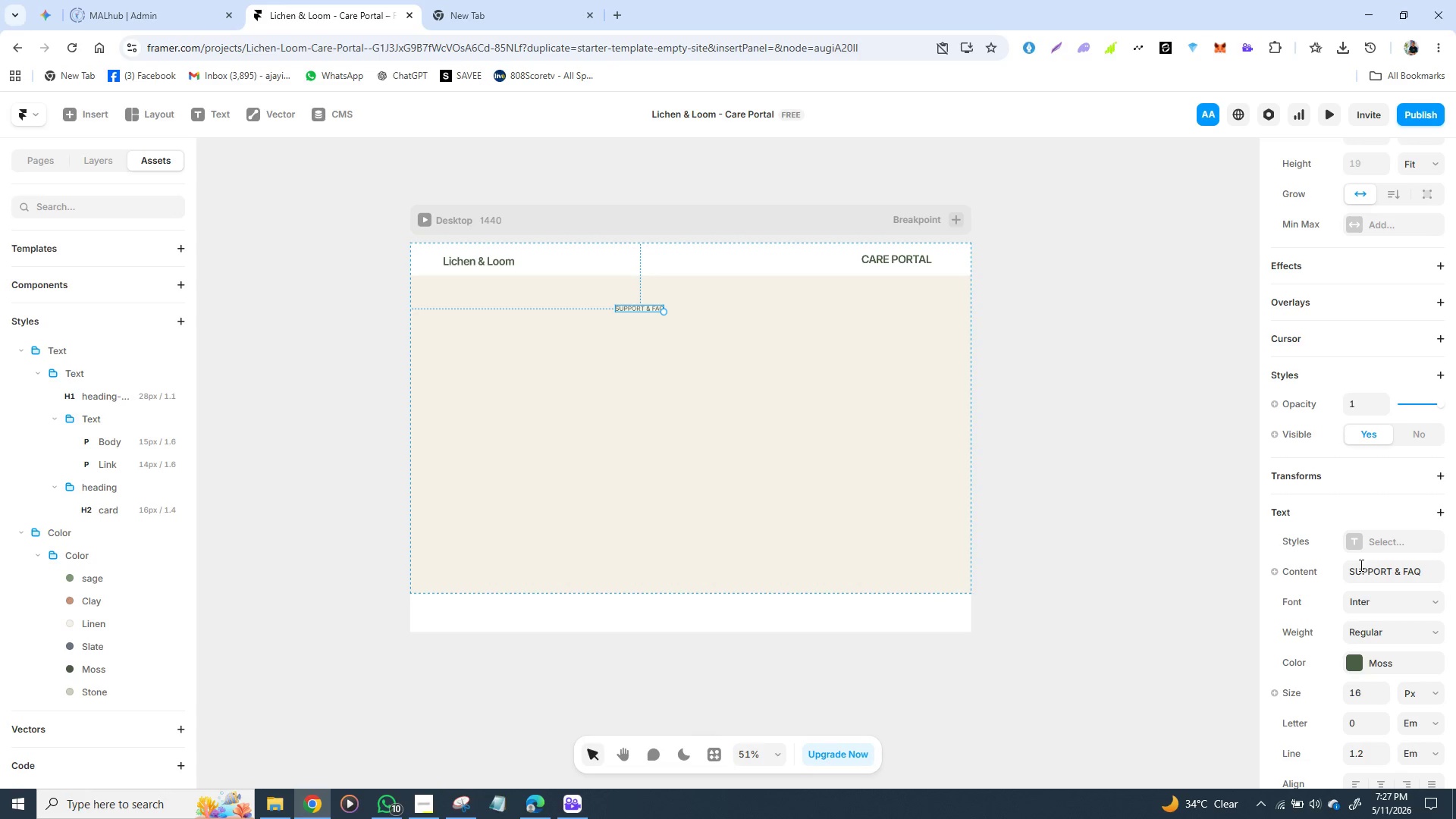 
left_click([1354, 547])
 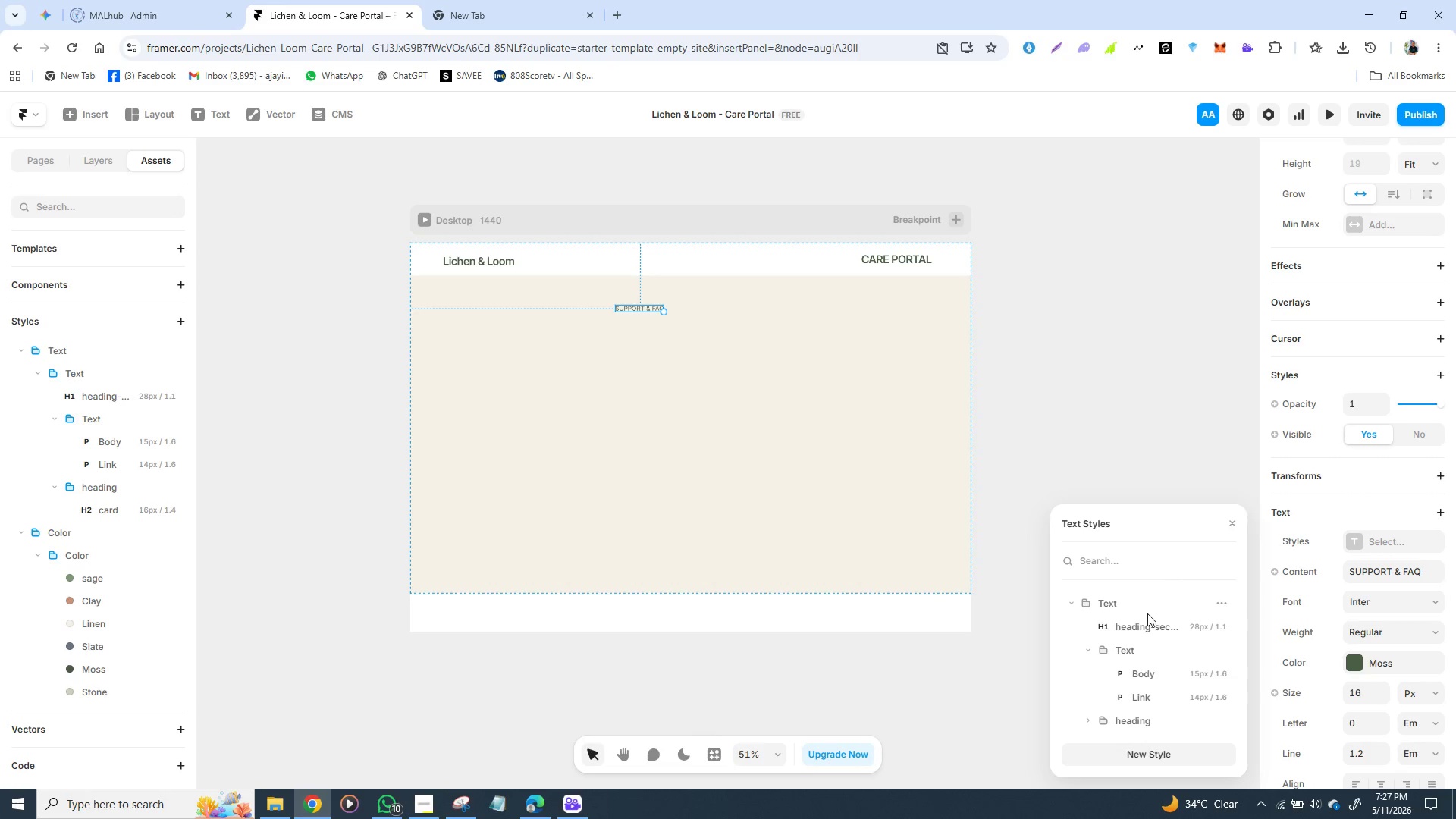 
wait(5.58)
 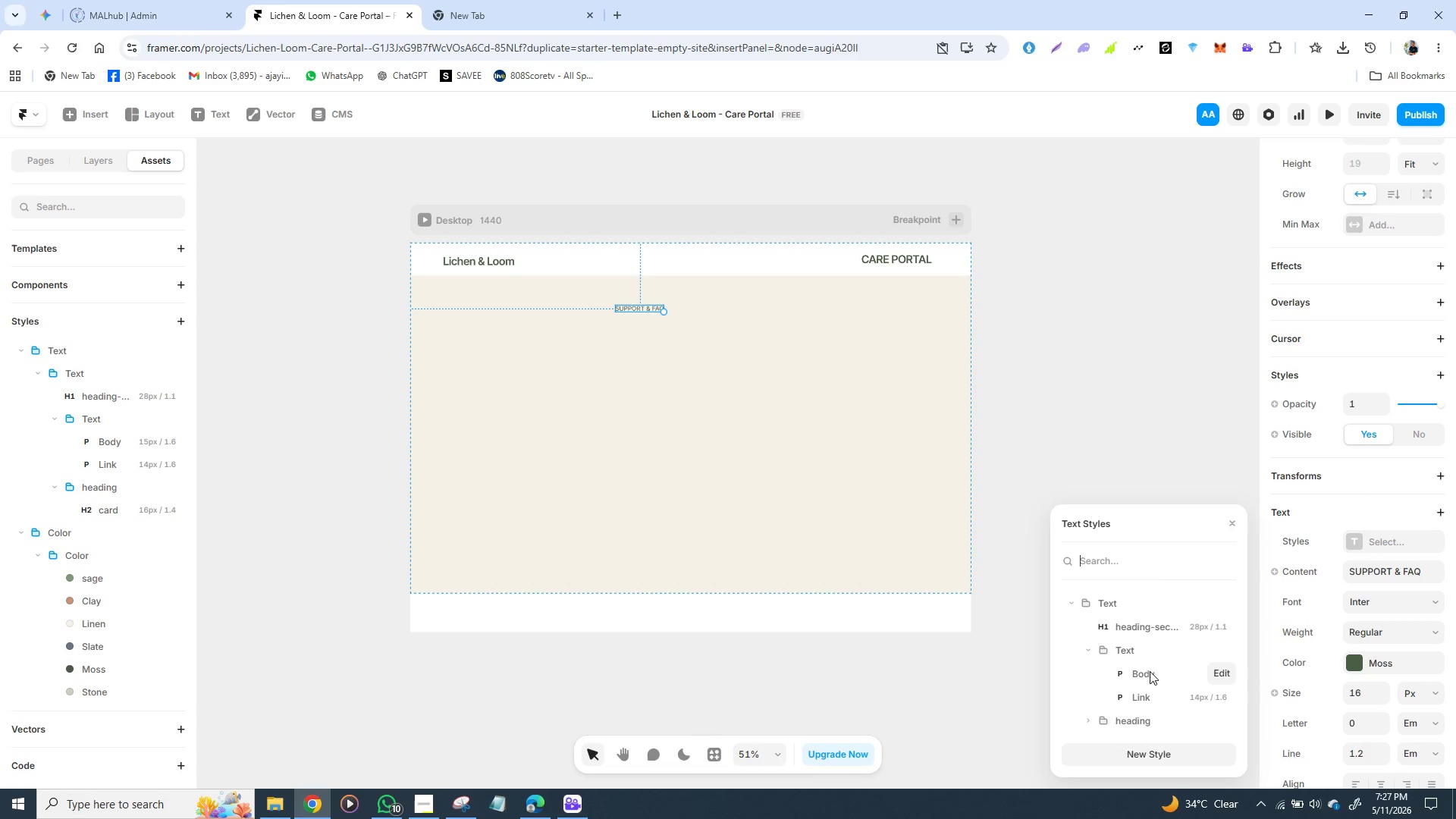 
left_click([1134, 722])
 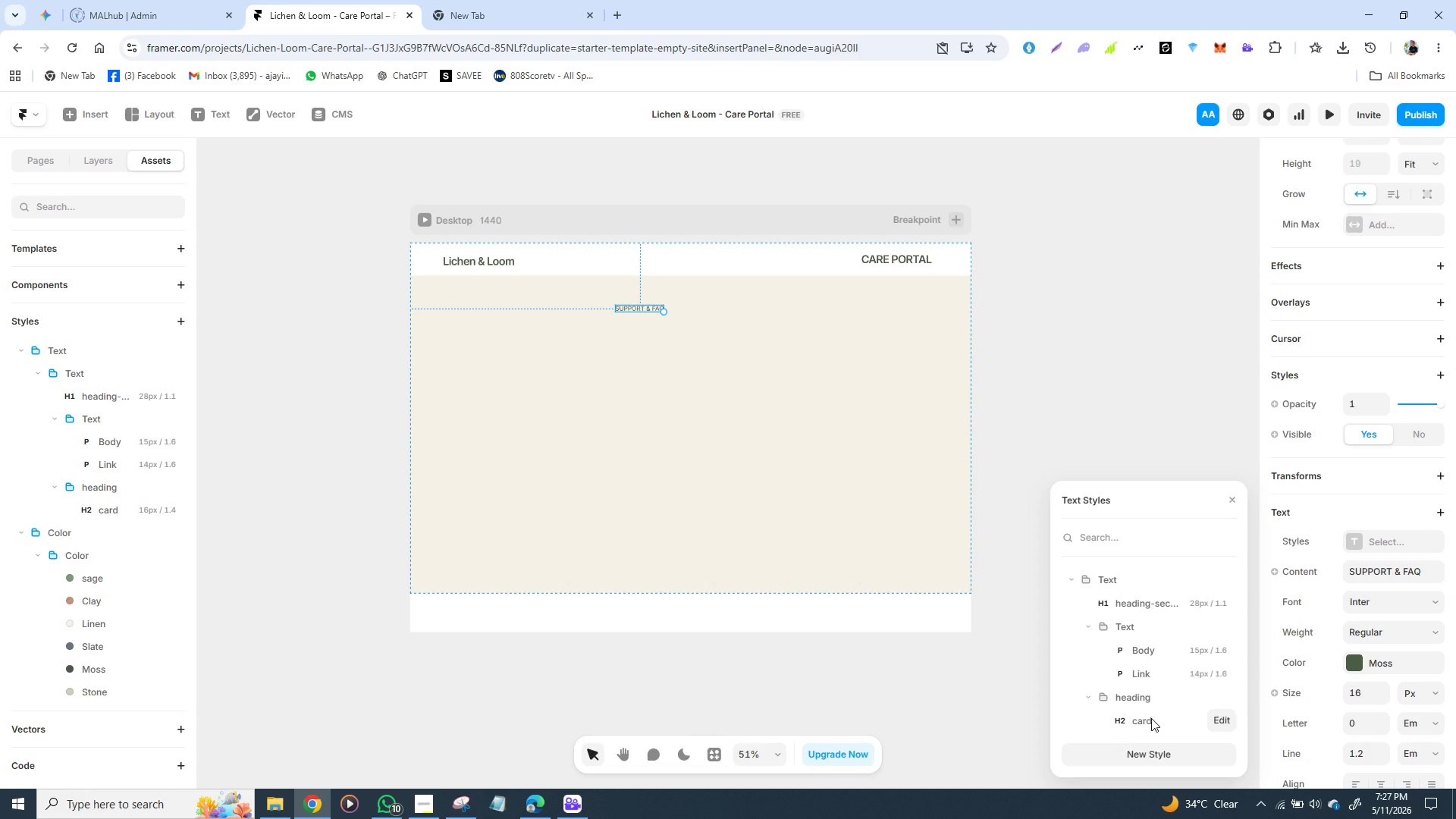 
left_click([1153, 718])
 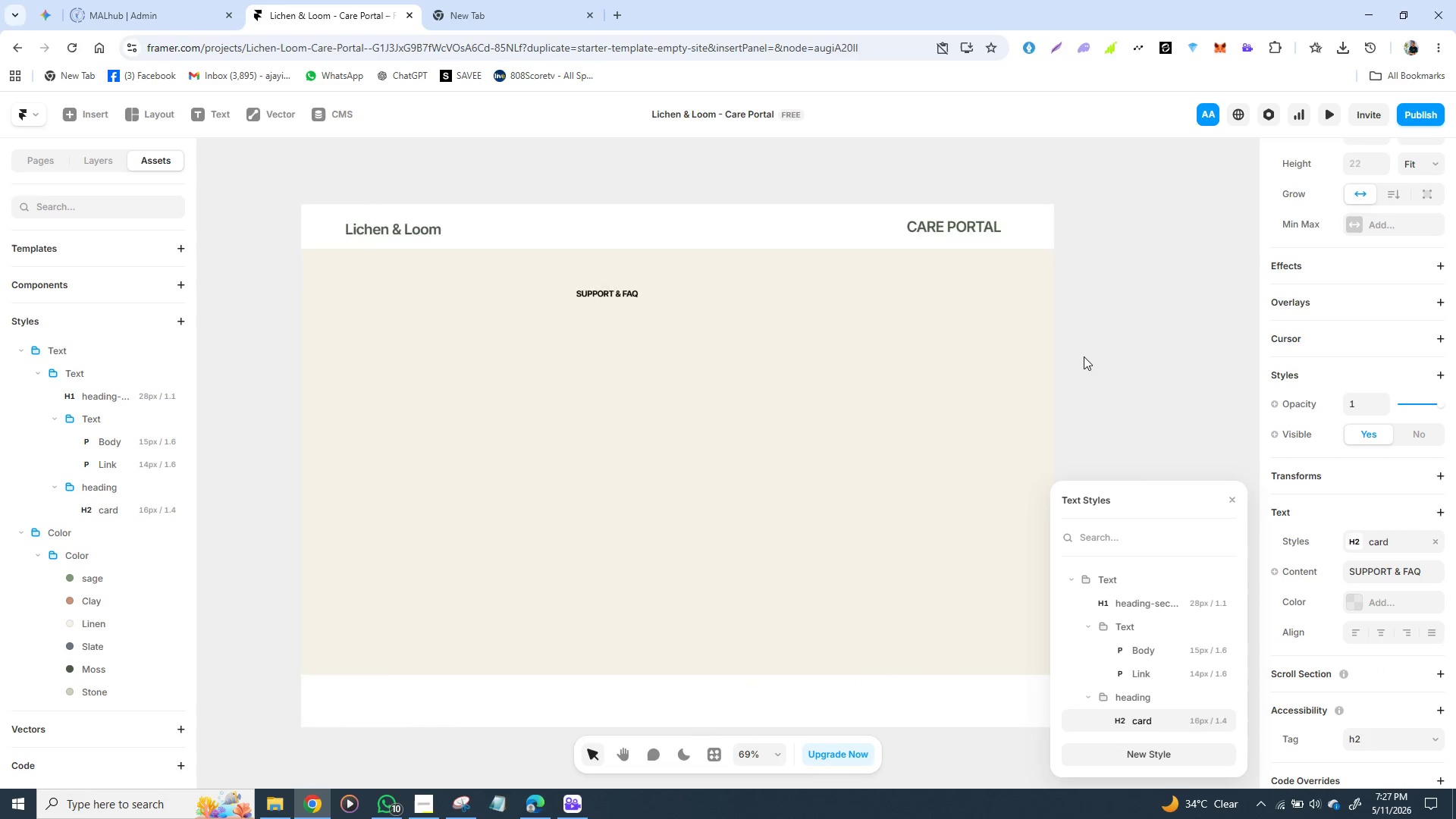 
wait(6.75)
 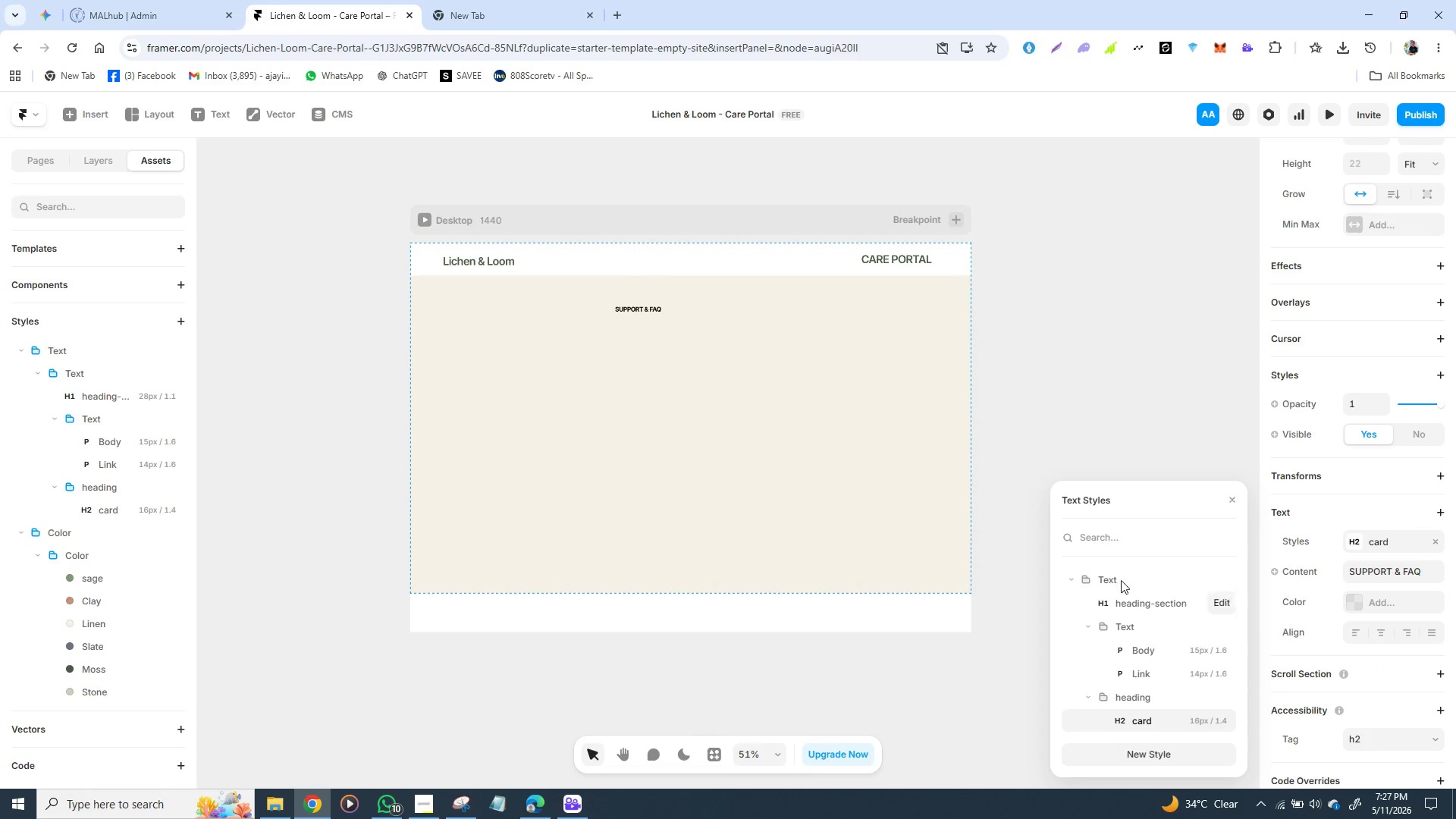 
left_click([737, 300])
 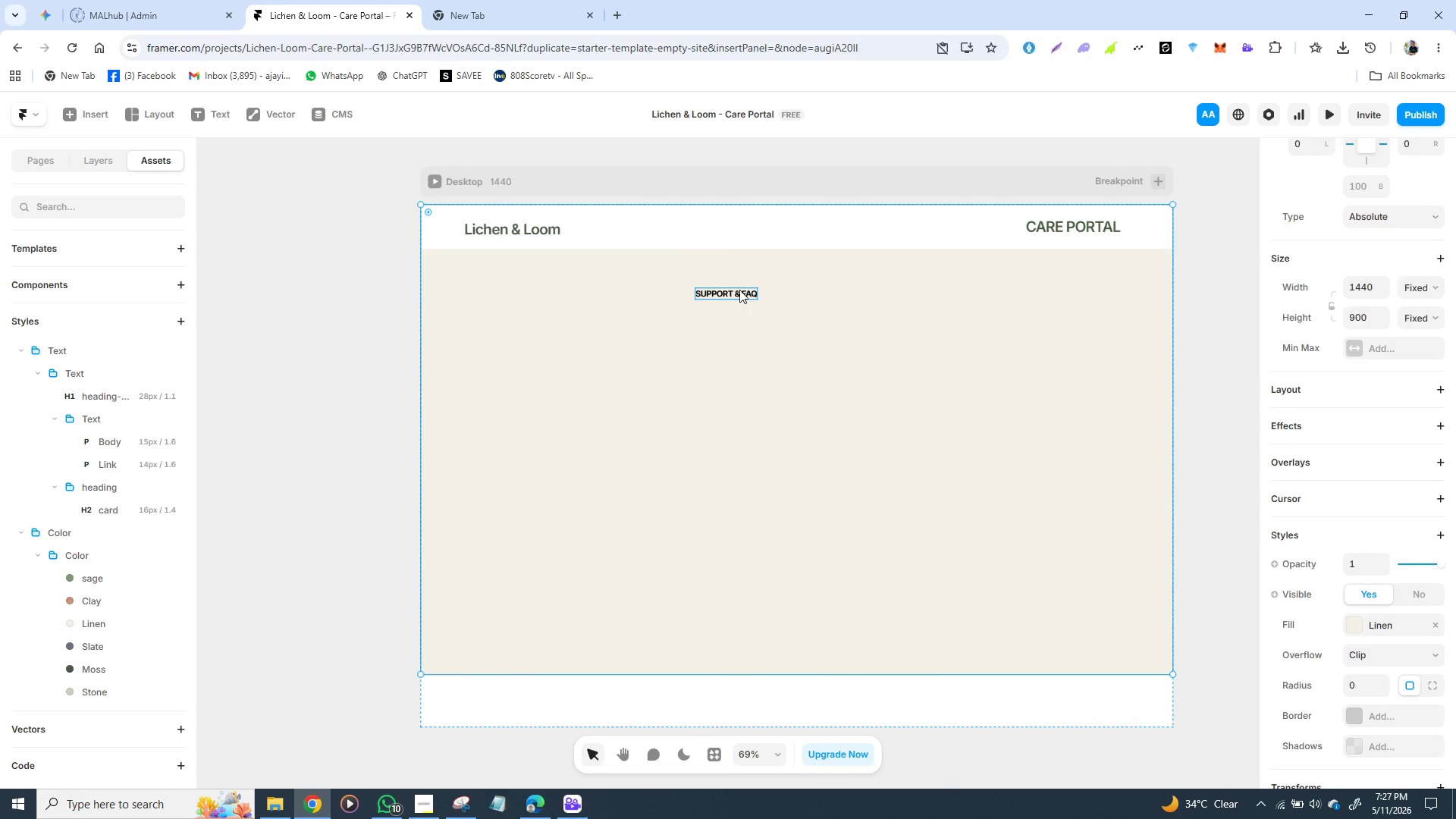 
left_click([739, 290])
 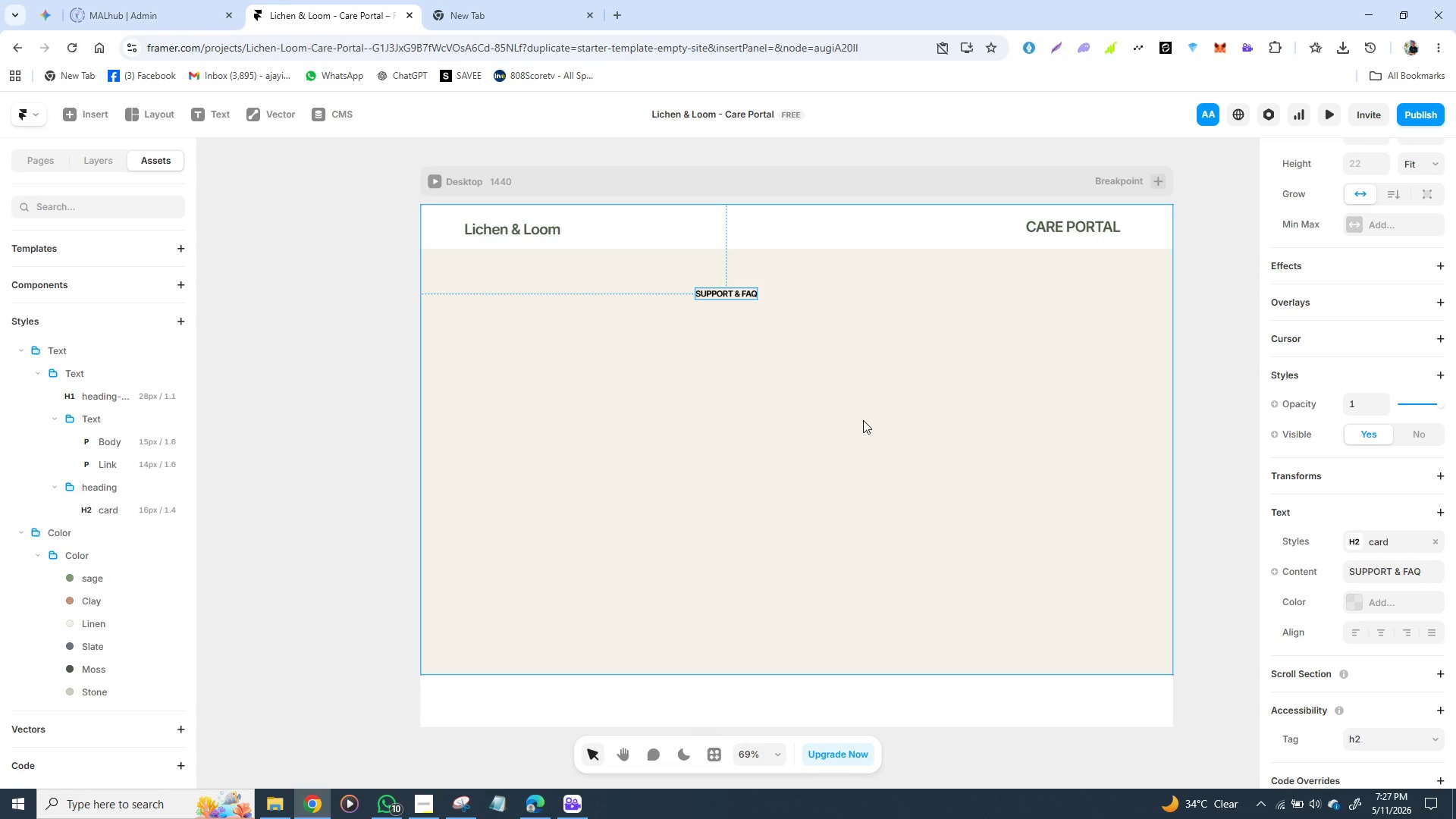 
wait(16.39)
 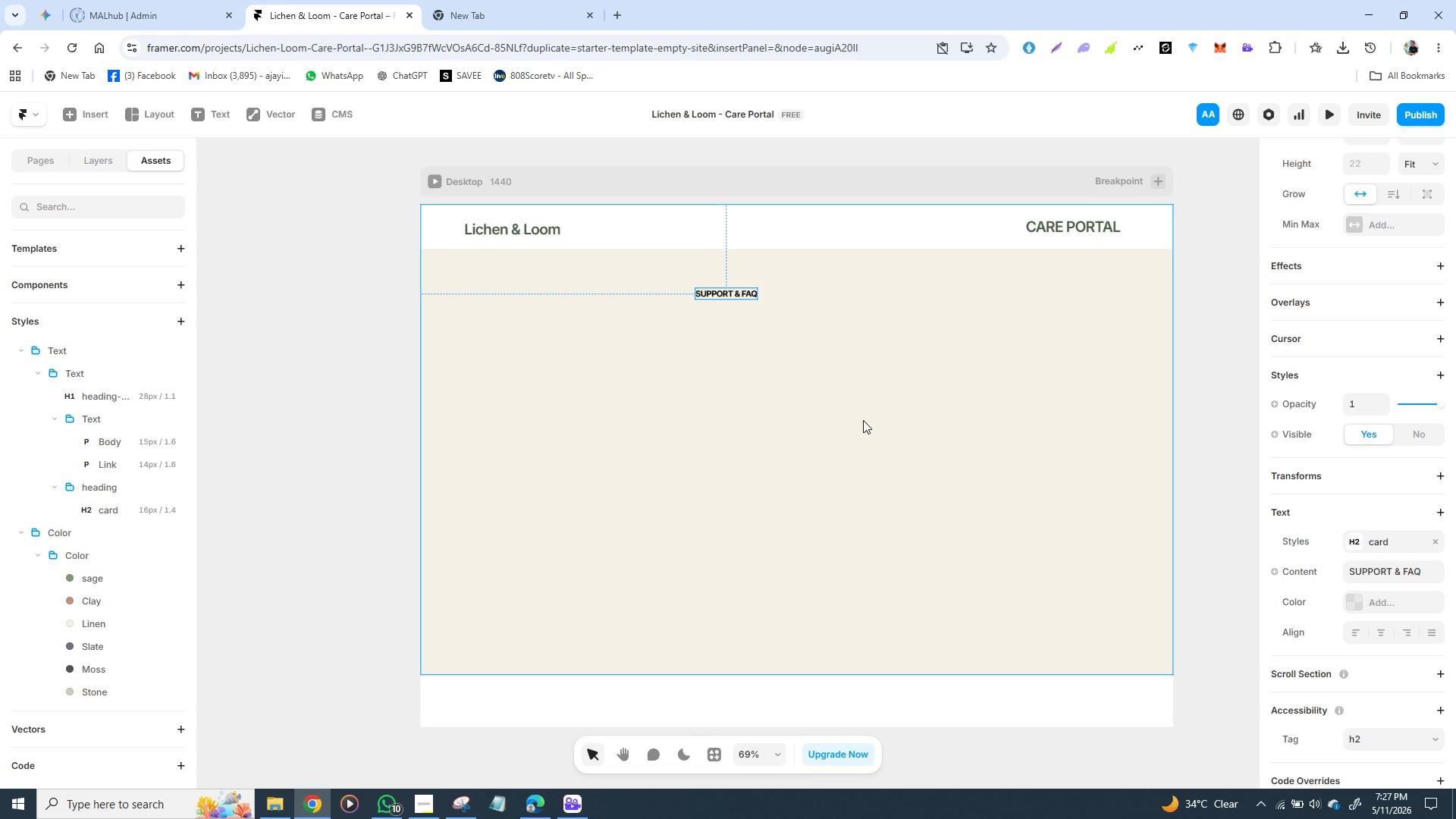 
scroll: coordinate [1316, 577], scroll_direction: down, amount: 2.0
 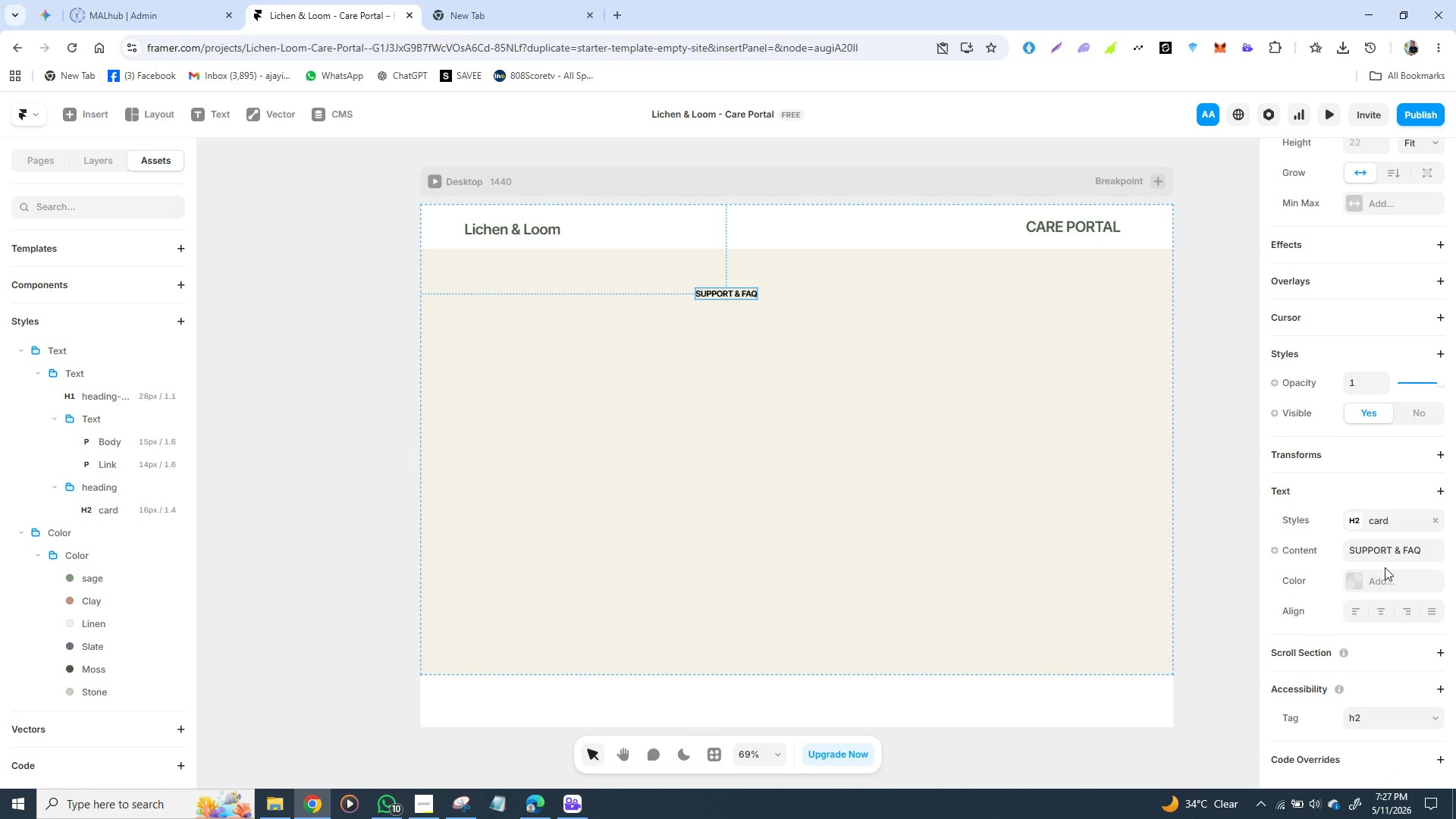 
scroll: coordinate [1385, 567], scroll_direction: up, amount: 1.0
 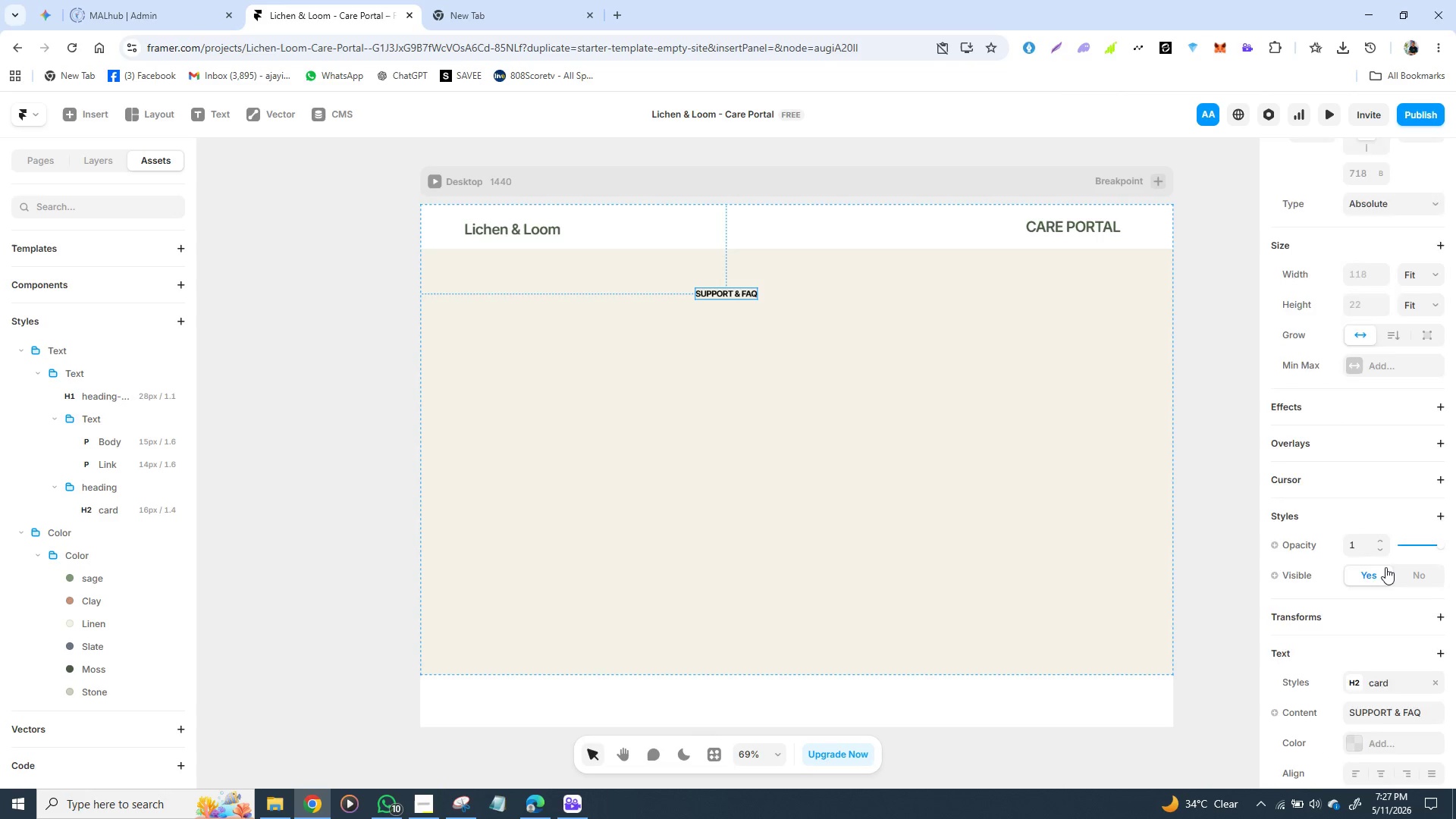 
scroll: coordinate [1385, 567], scroll_direction: down, amount: 1.0
 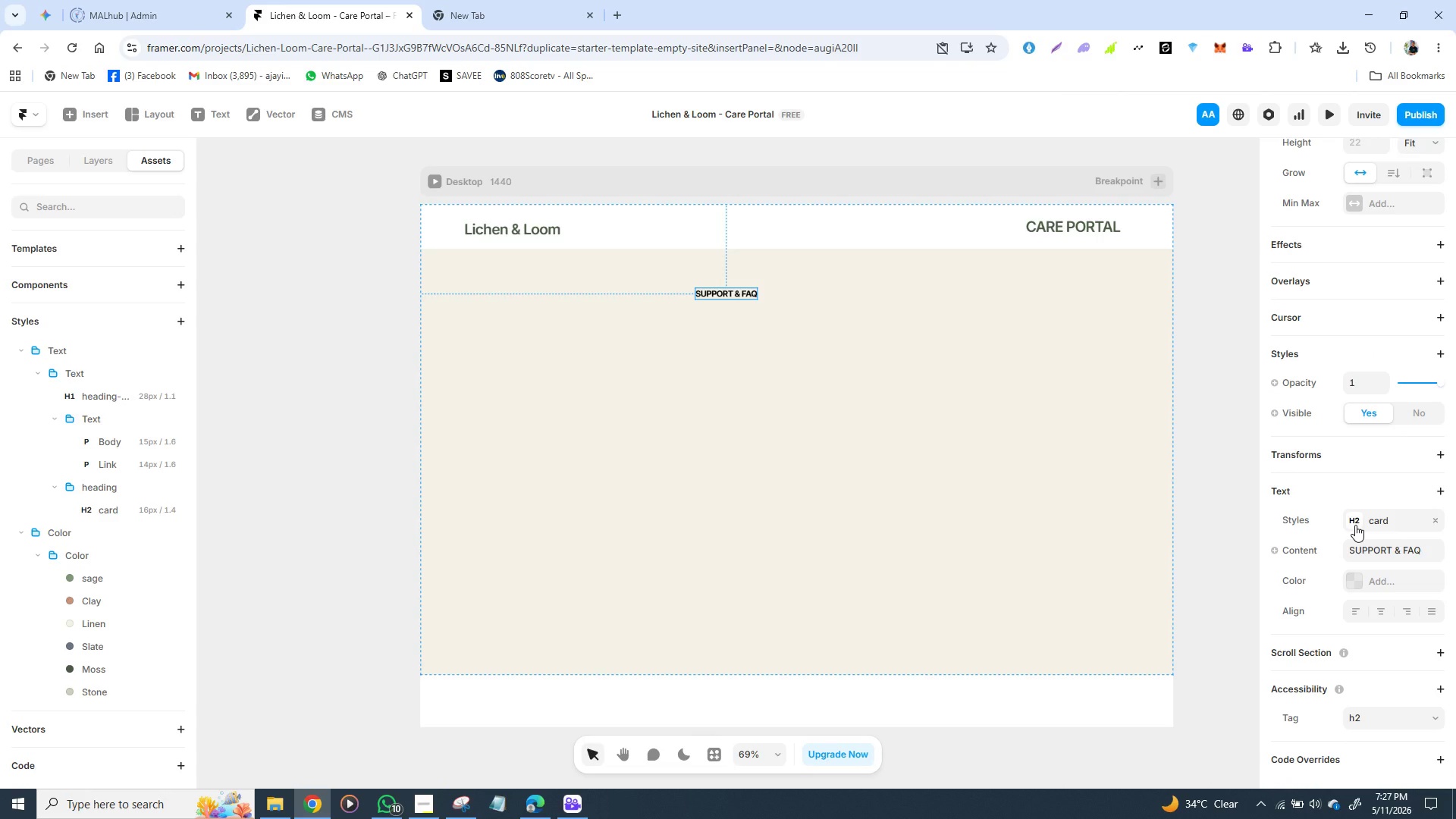 
left_click([1355, 525])
 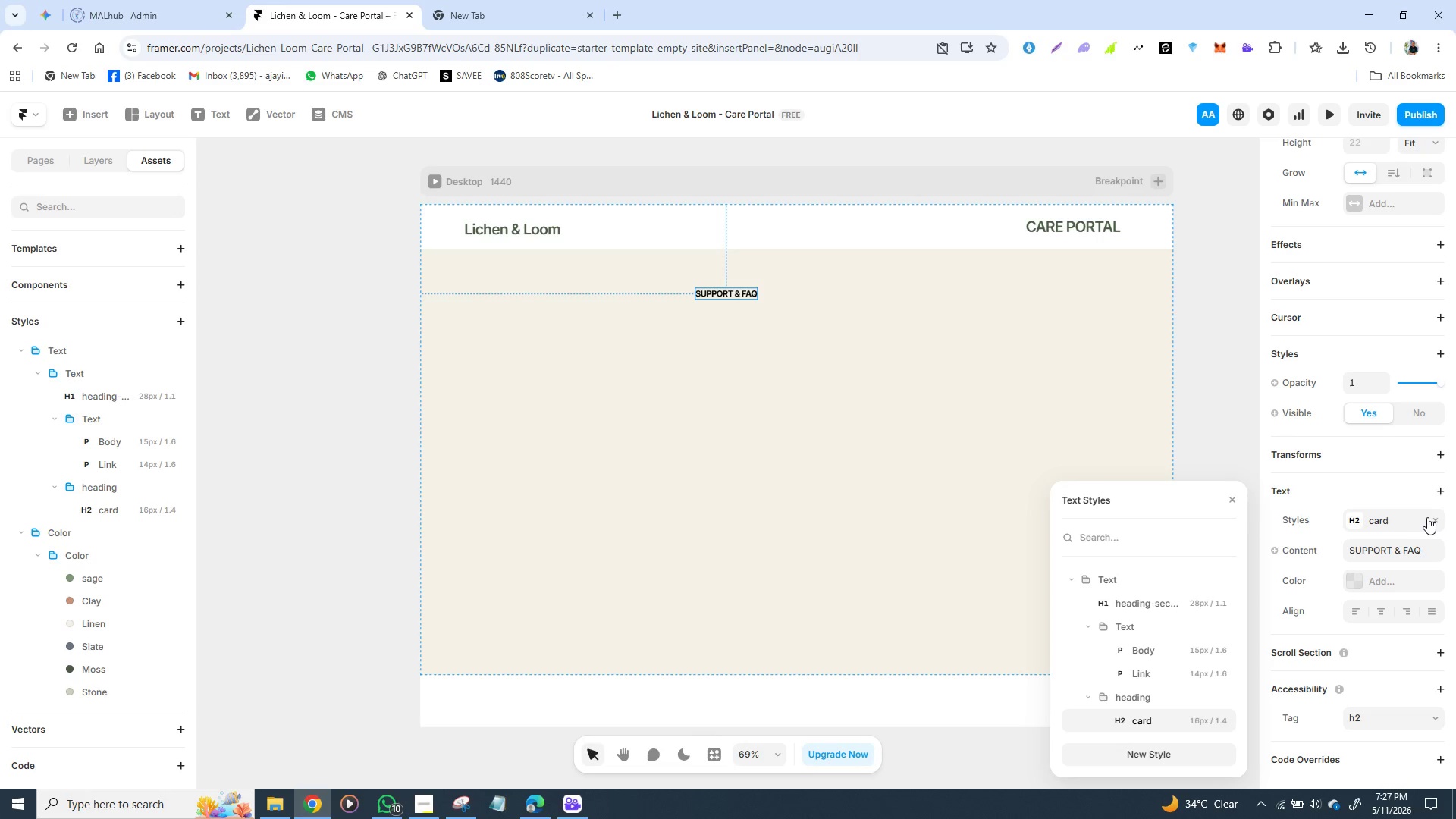 
wait(6.25)
 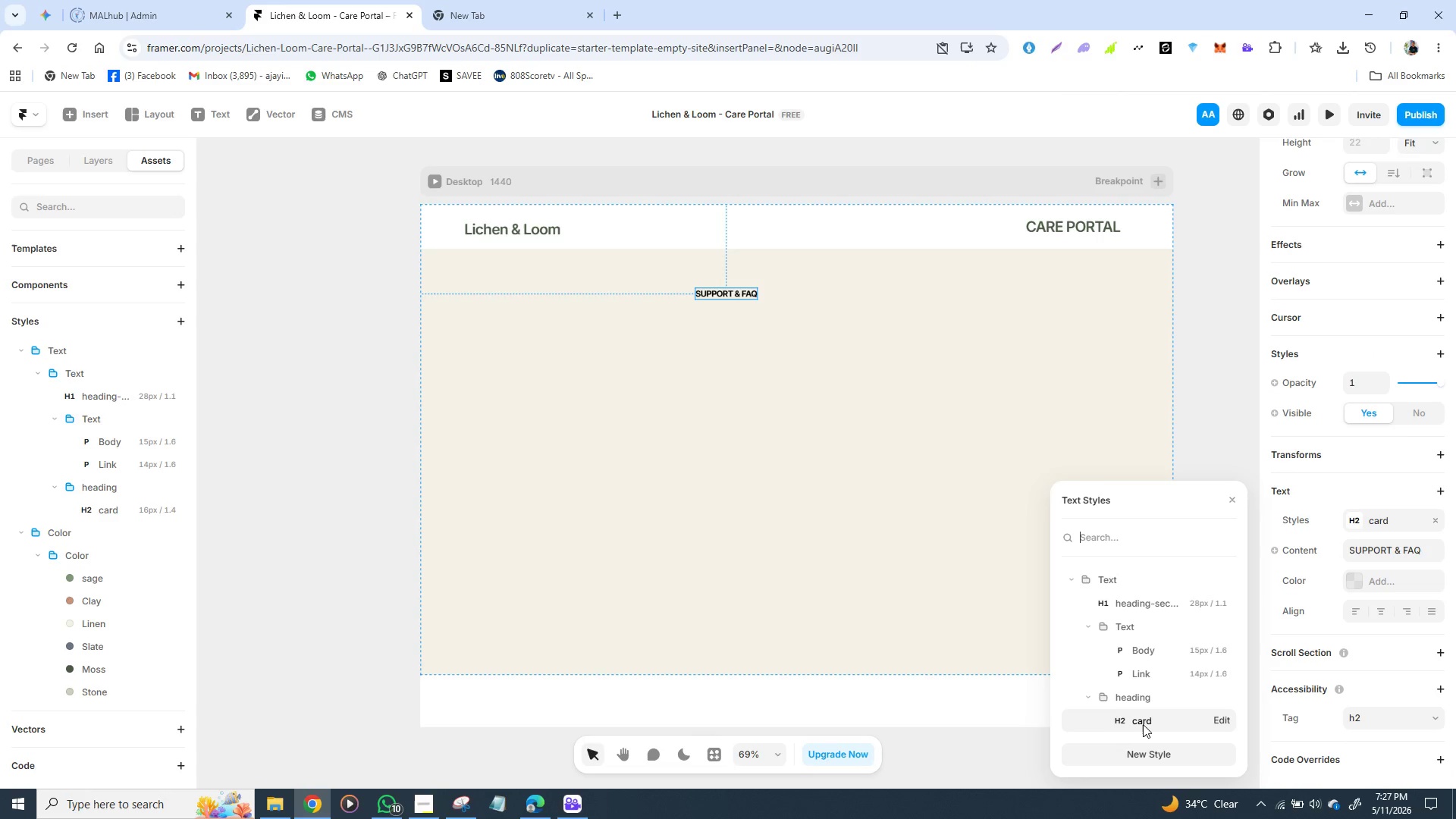 
left_click([1438, 519])
 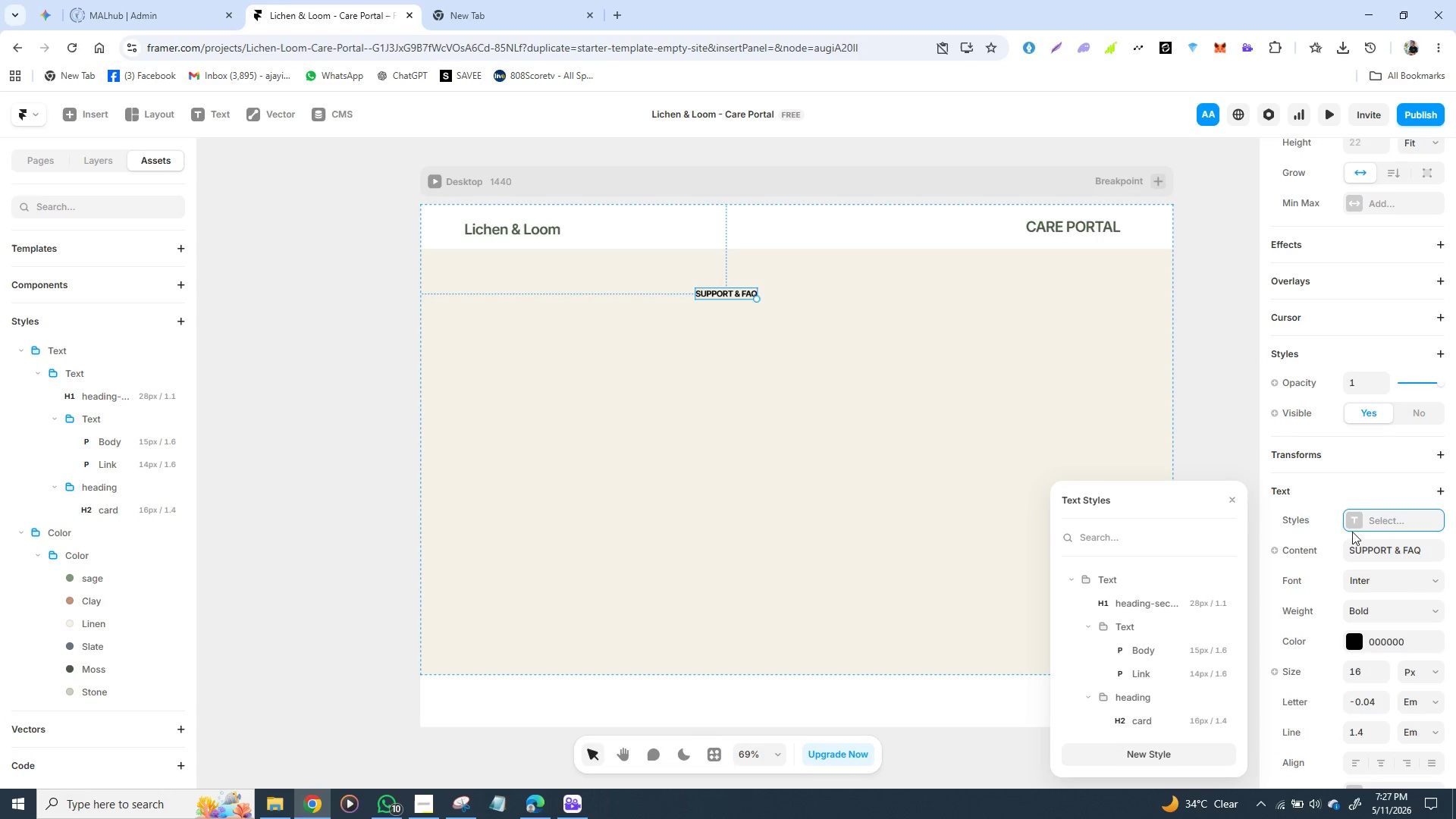 
left_click([1322, 528])
 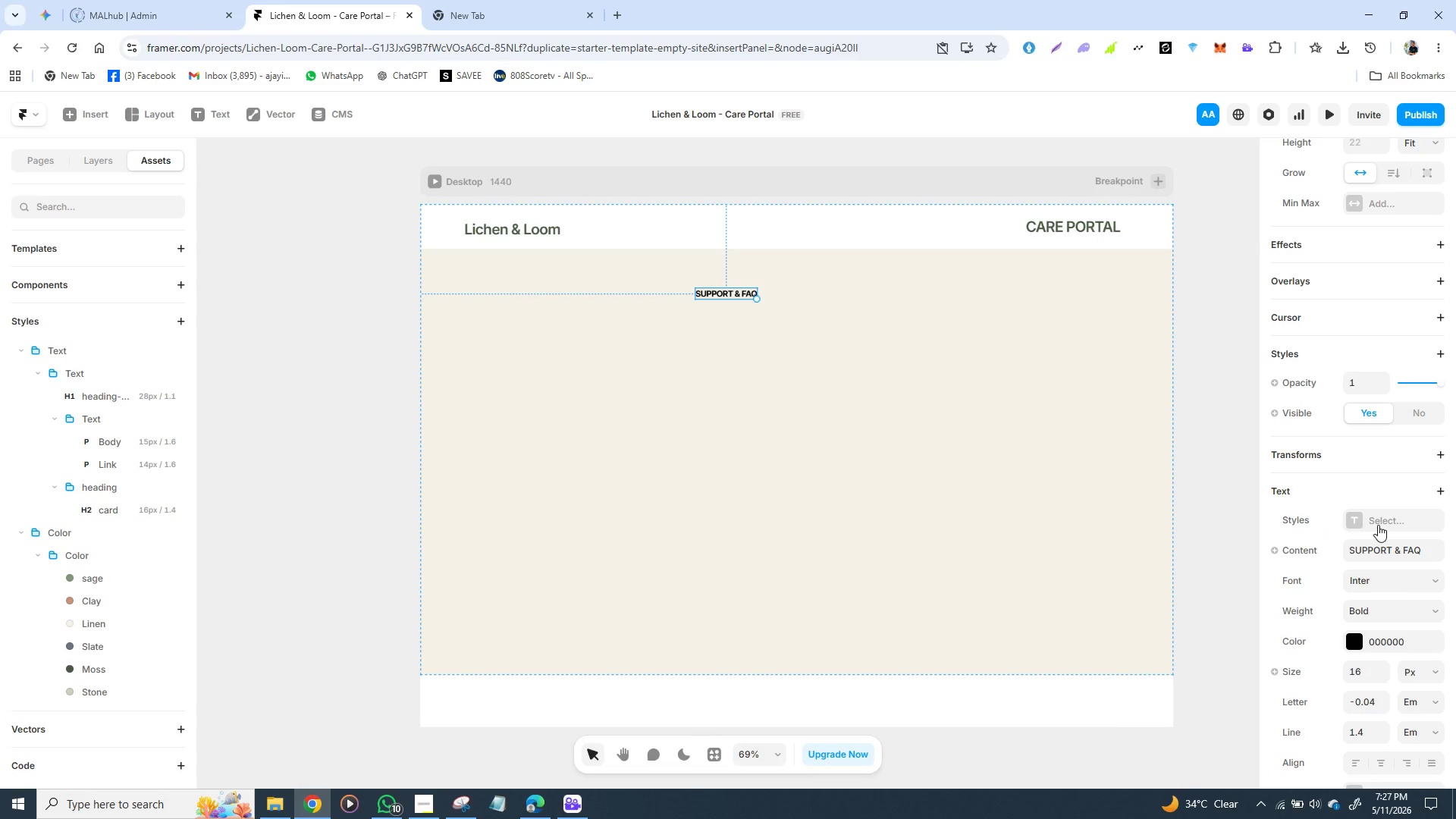 
left_click([1378, 525])
 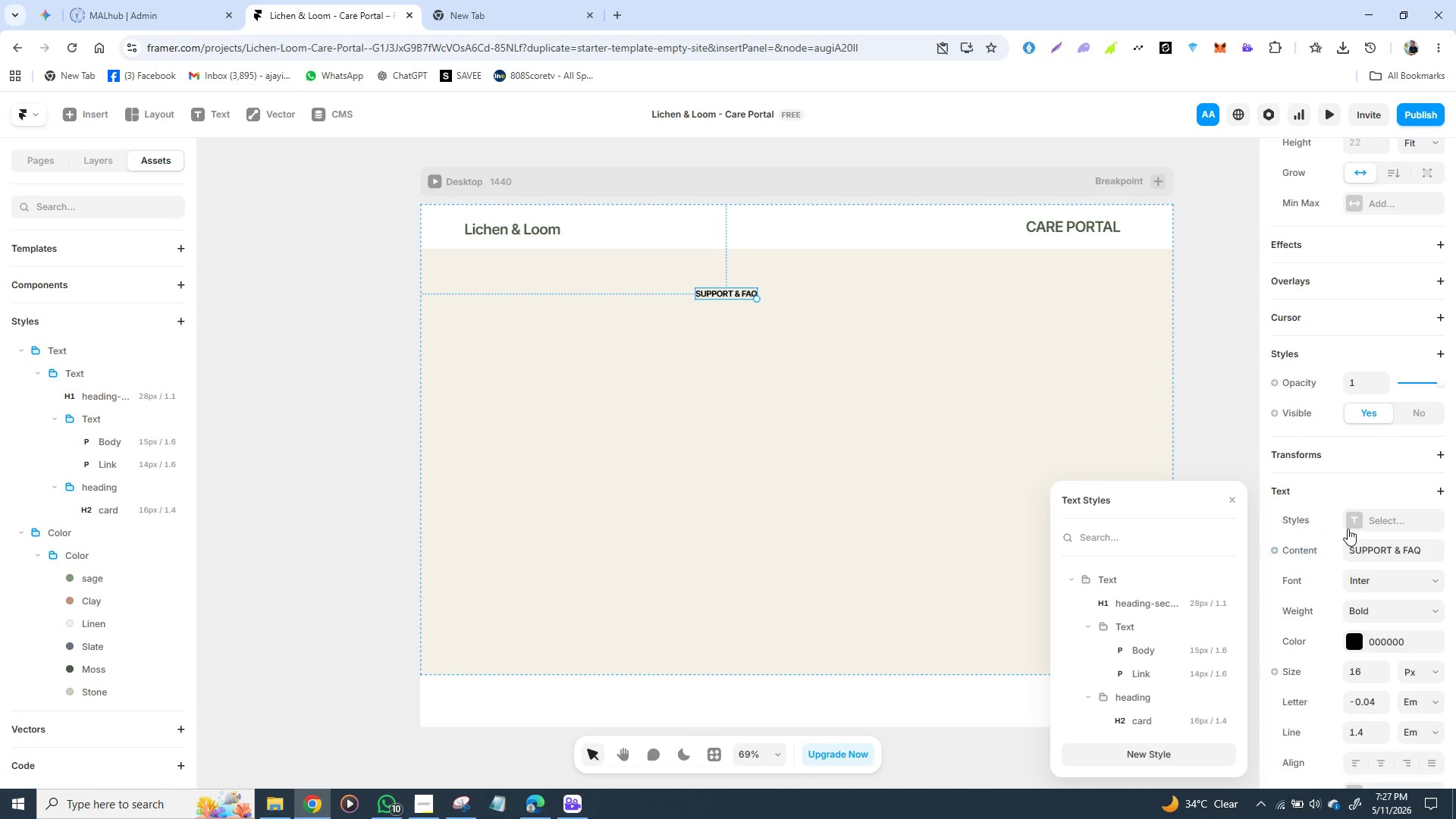 
left_click([1333, 479])
 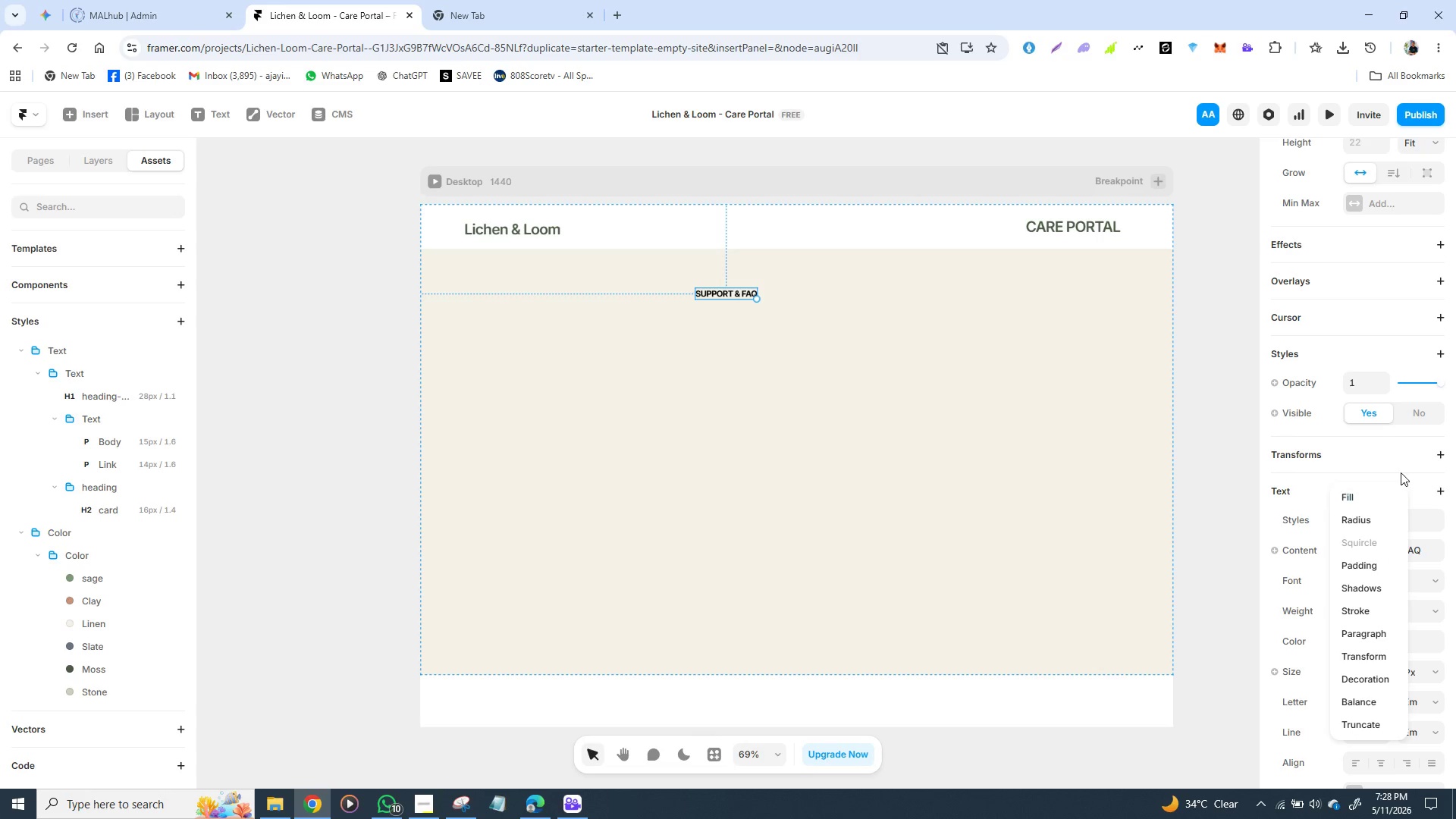 
left_click([1401, 447])
 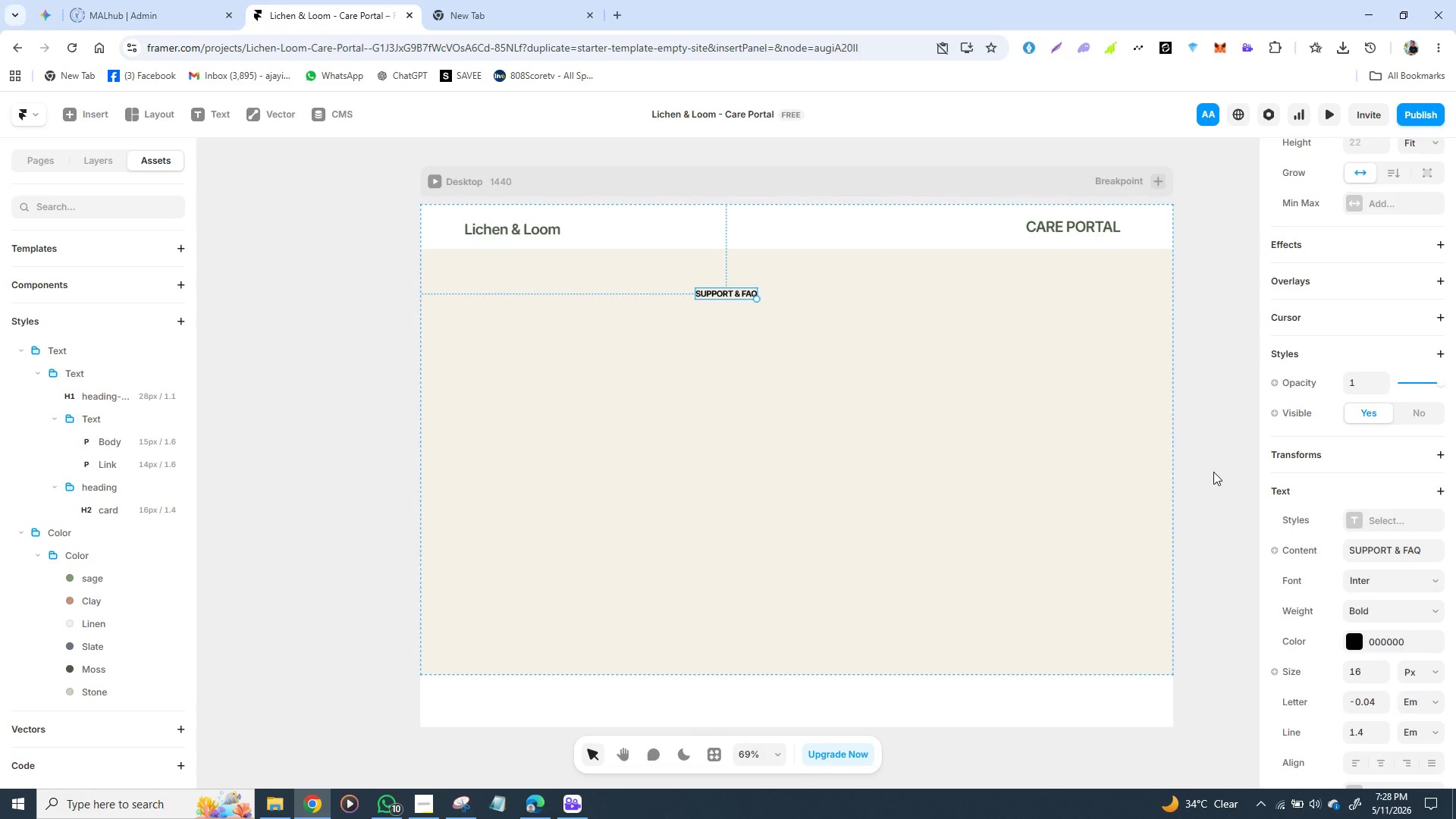 
left_click([1213, 472])
 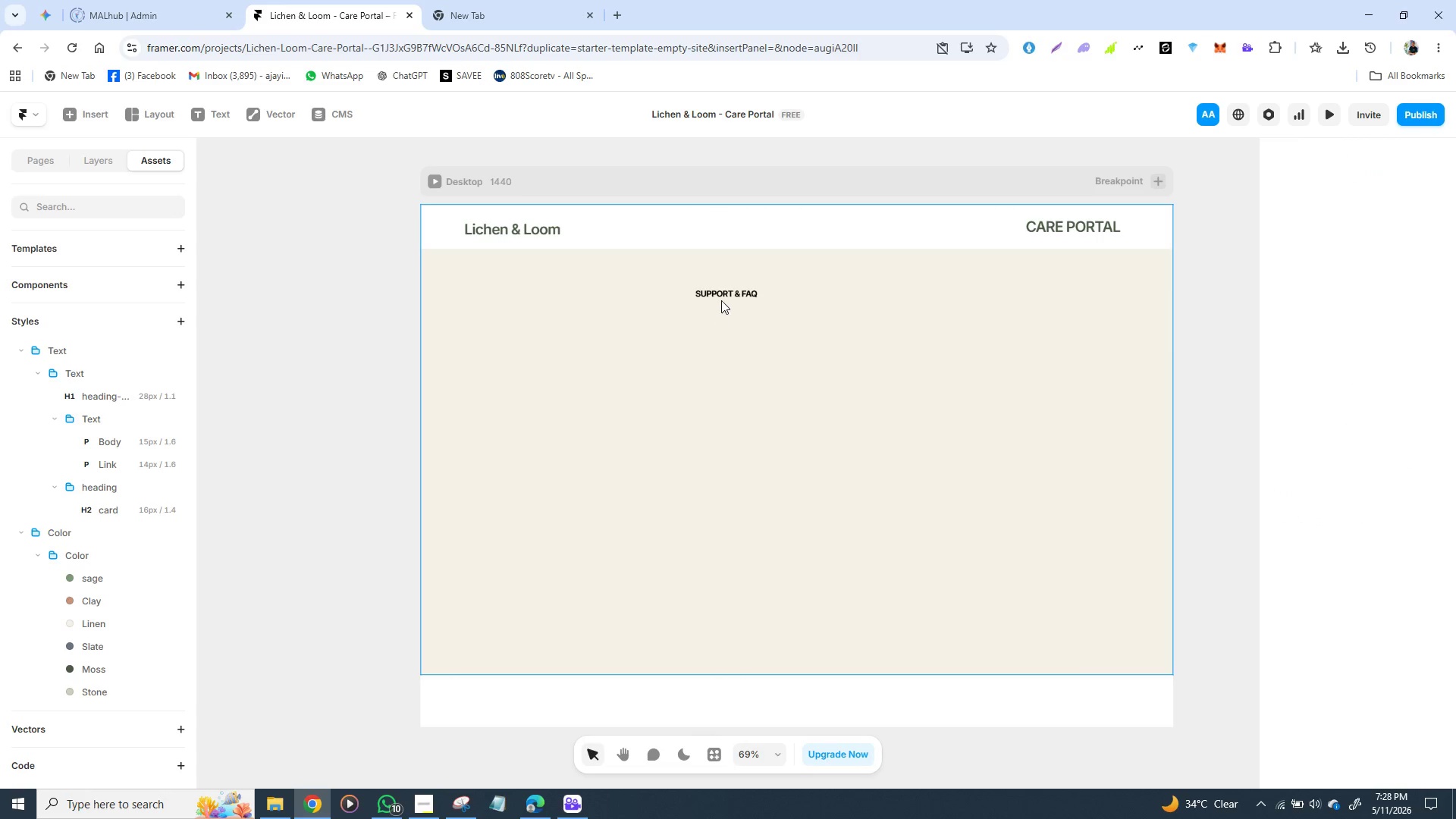 
left_click([725, 296])
 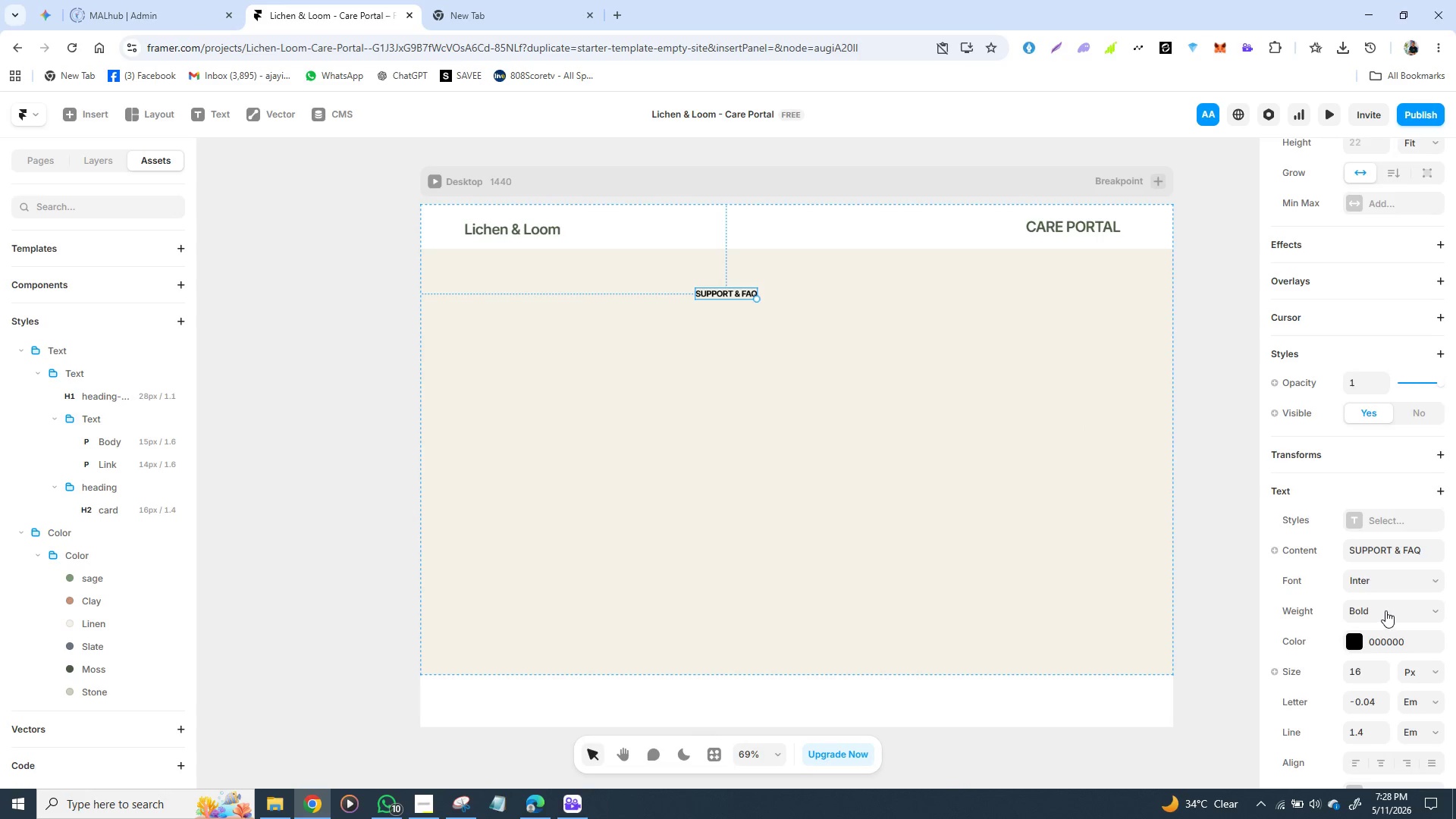 
scroll: coordinate [1385, 610], scroll_direction: down, amount: 2.0
 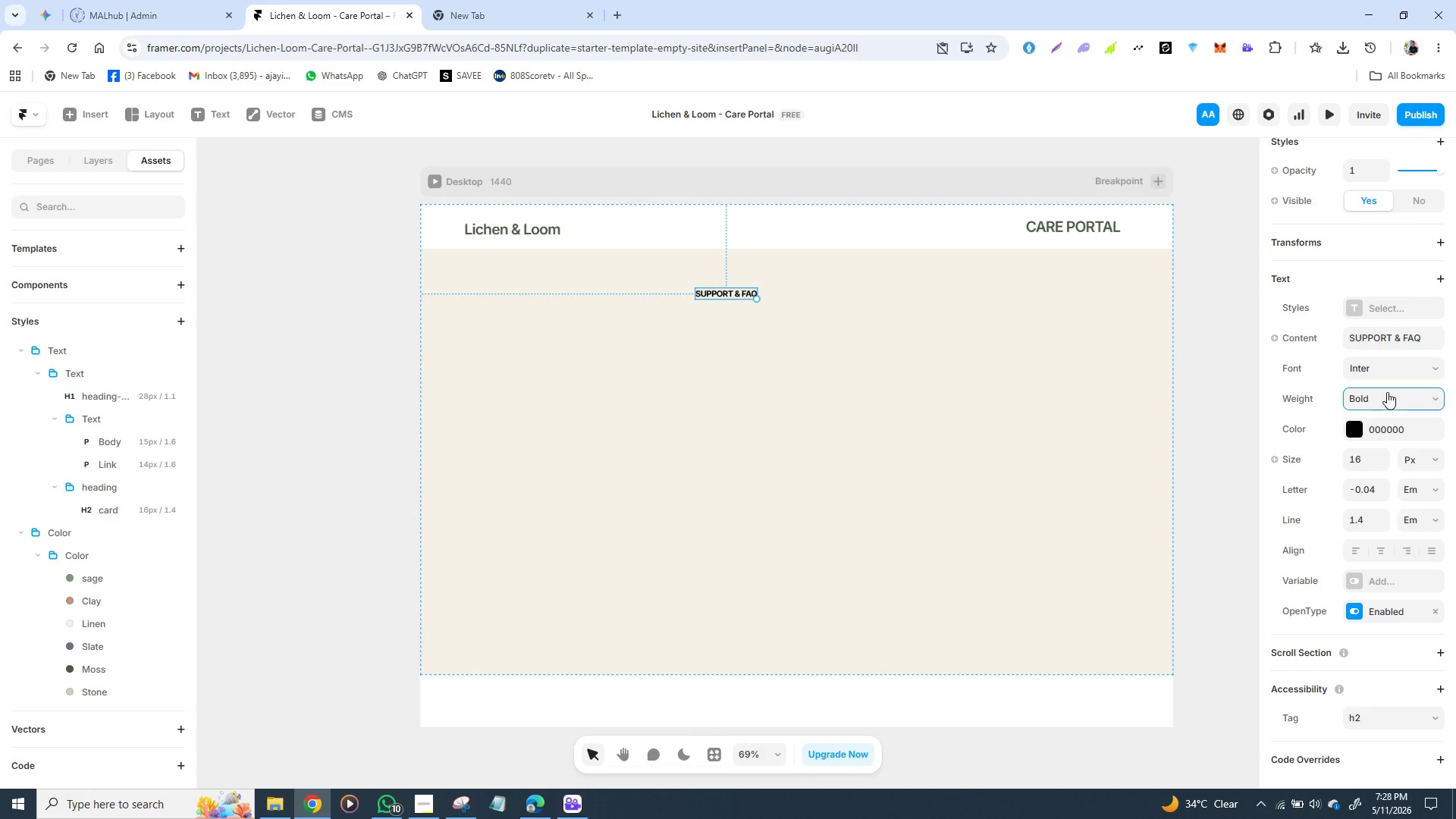 
left_click([1387, 392])
 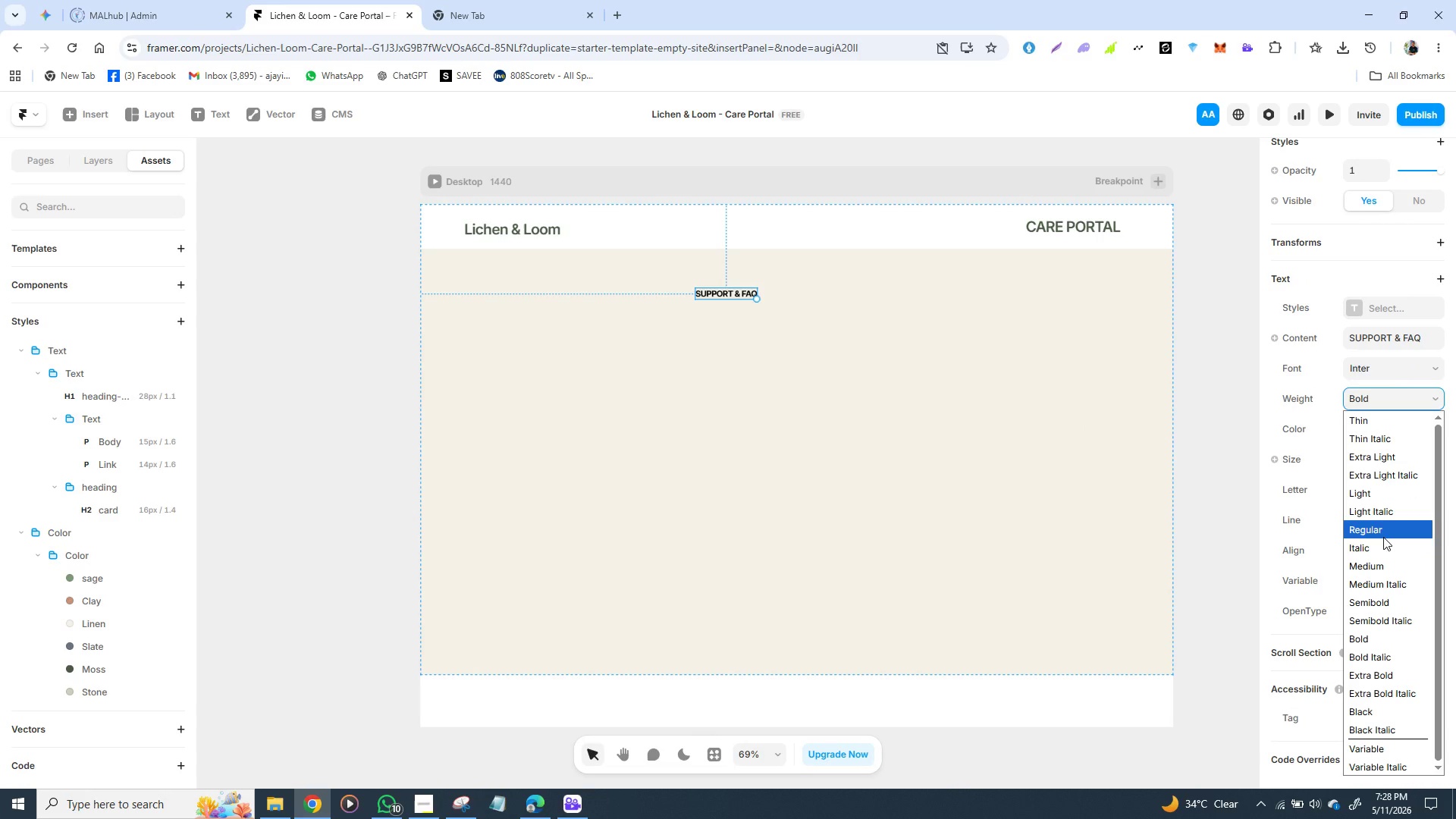 
left_click([1383, 537])
 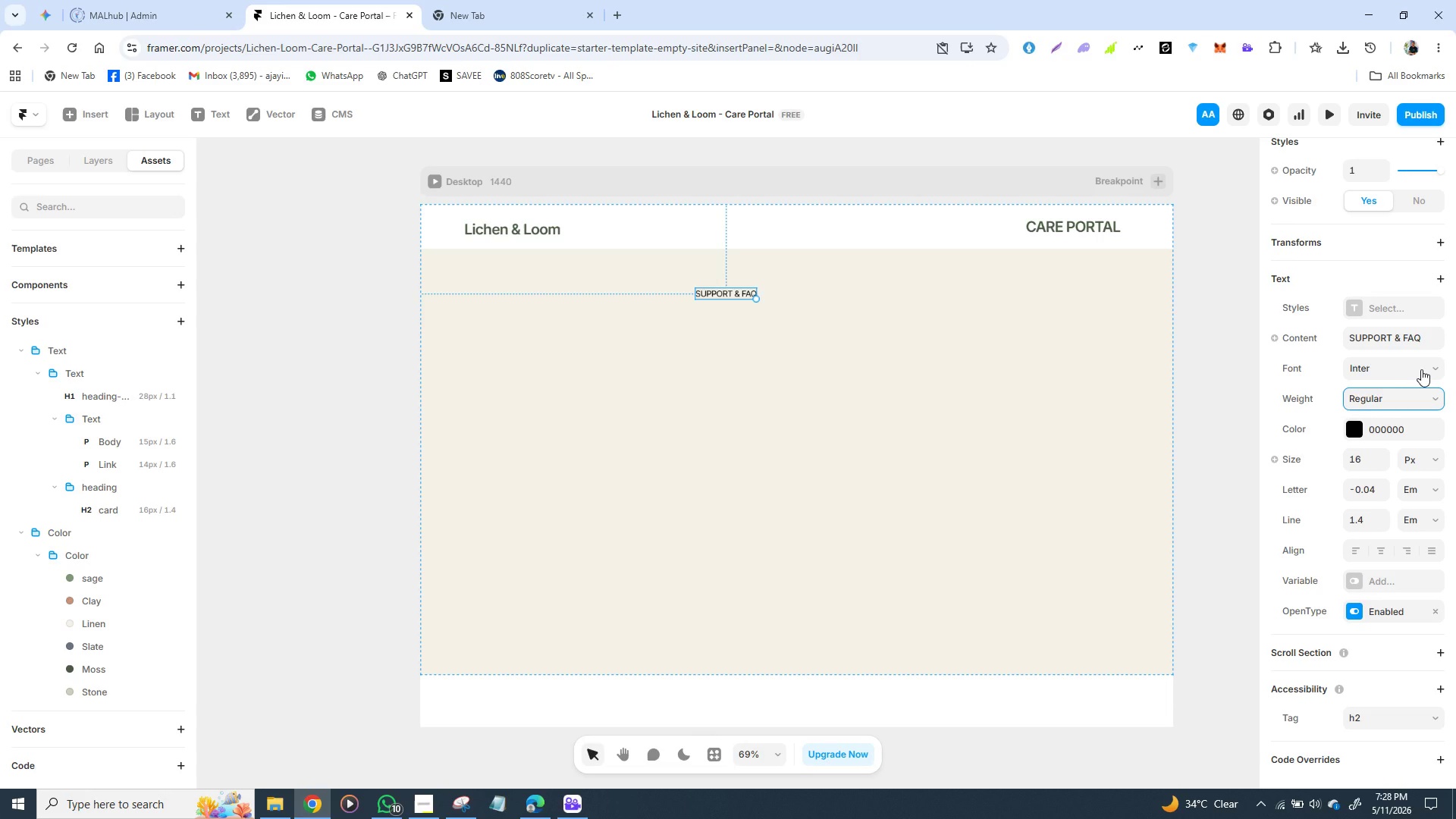 
wait(9.3)
 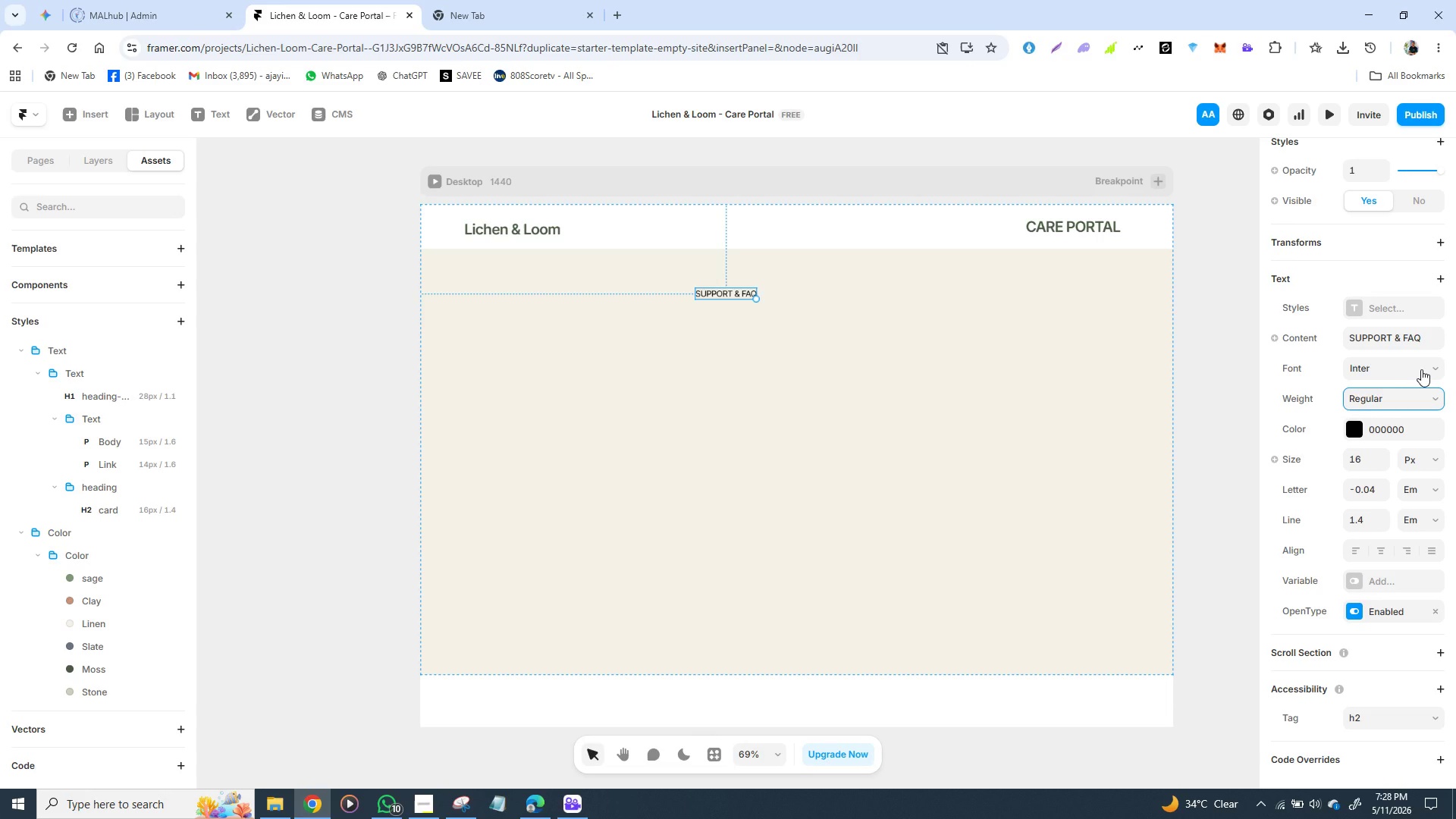 
left_click_drag(start_coordinate=[730, 296], to_coordinate=[770, 312])
 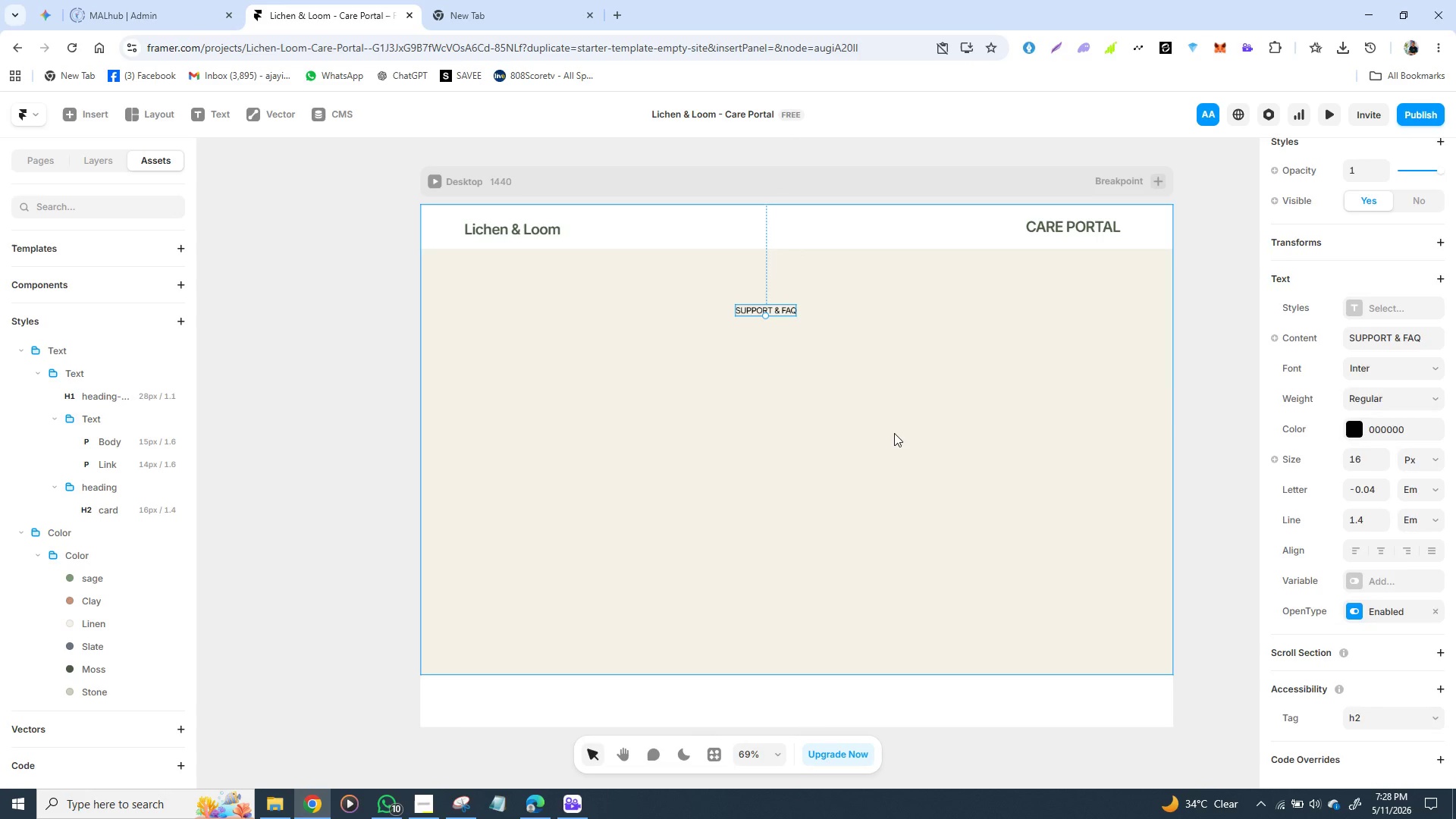 
left_click([894, 433])
 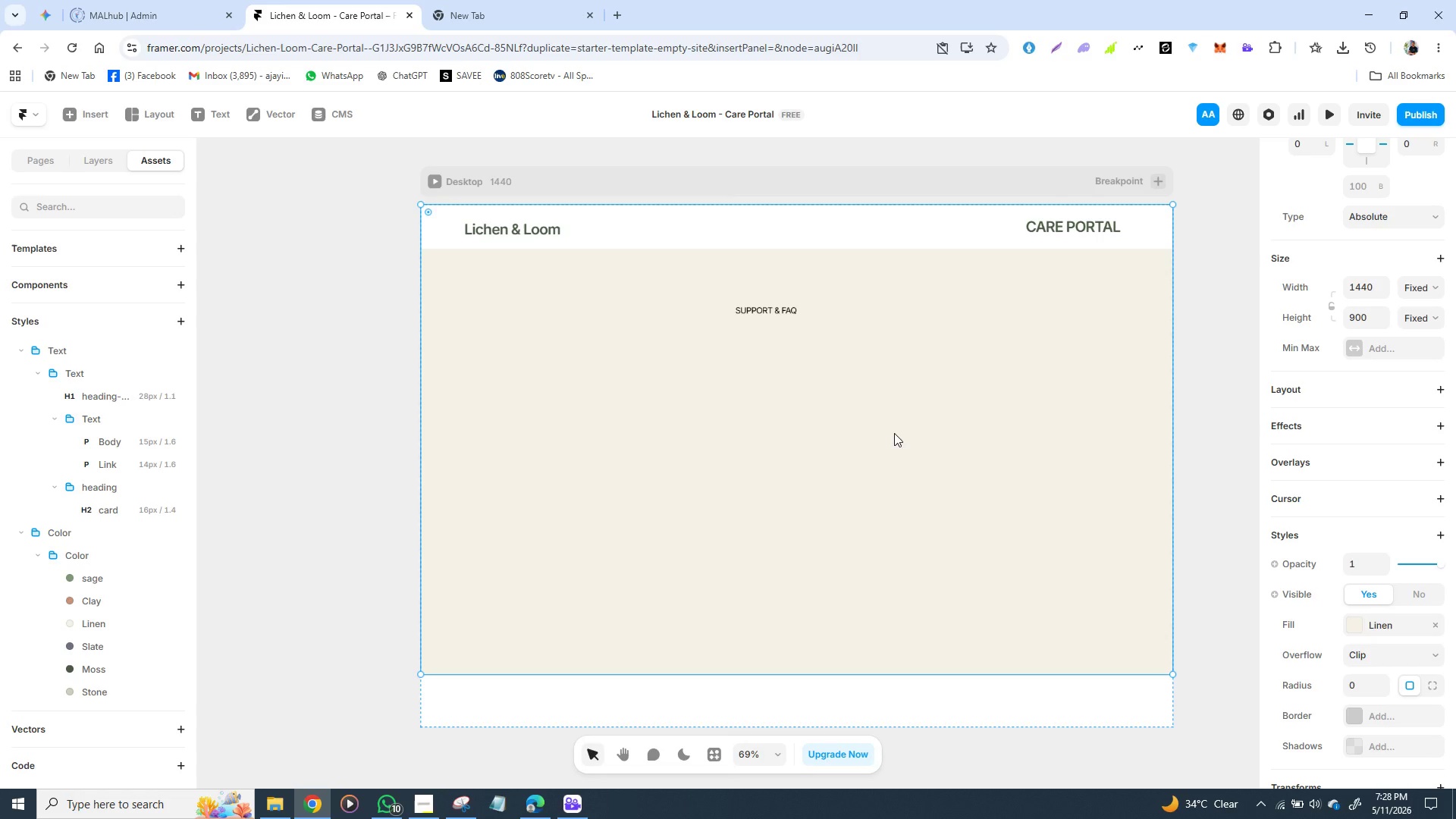 
left_click([774, 306])
 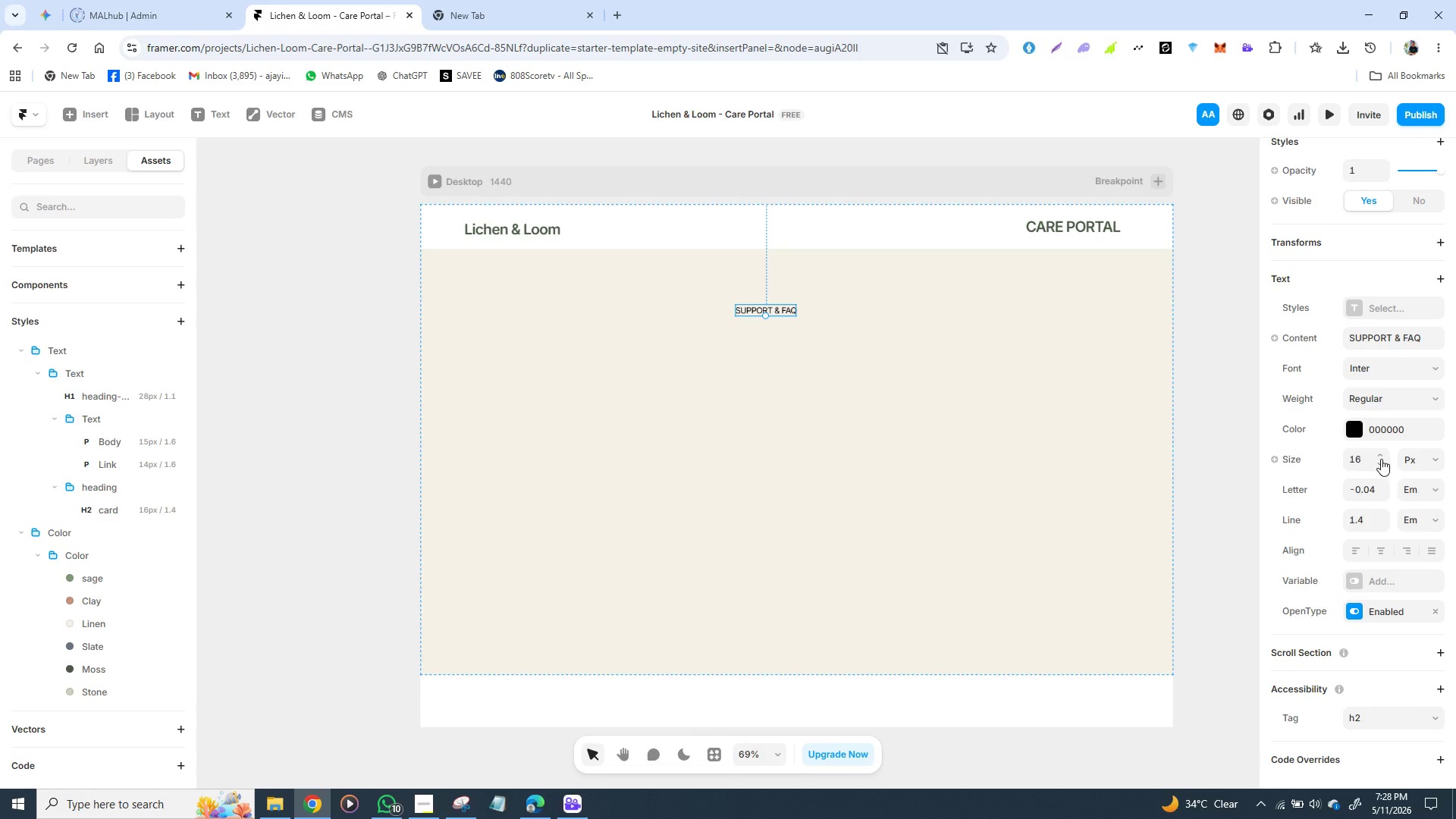 
left_click([1381, 457])
 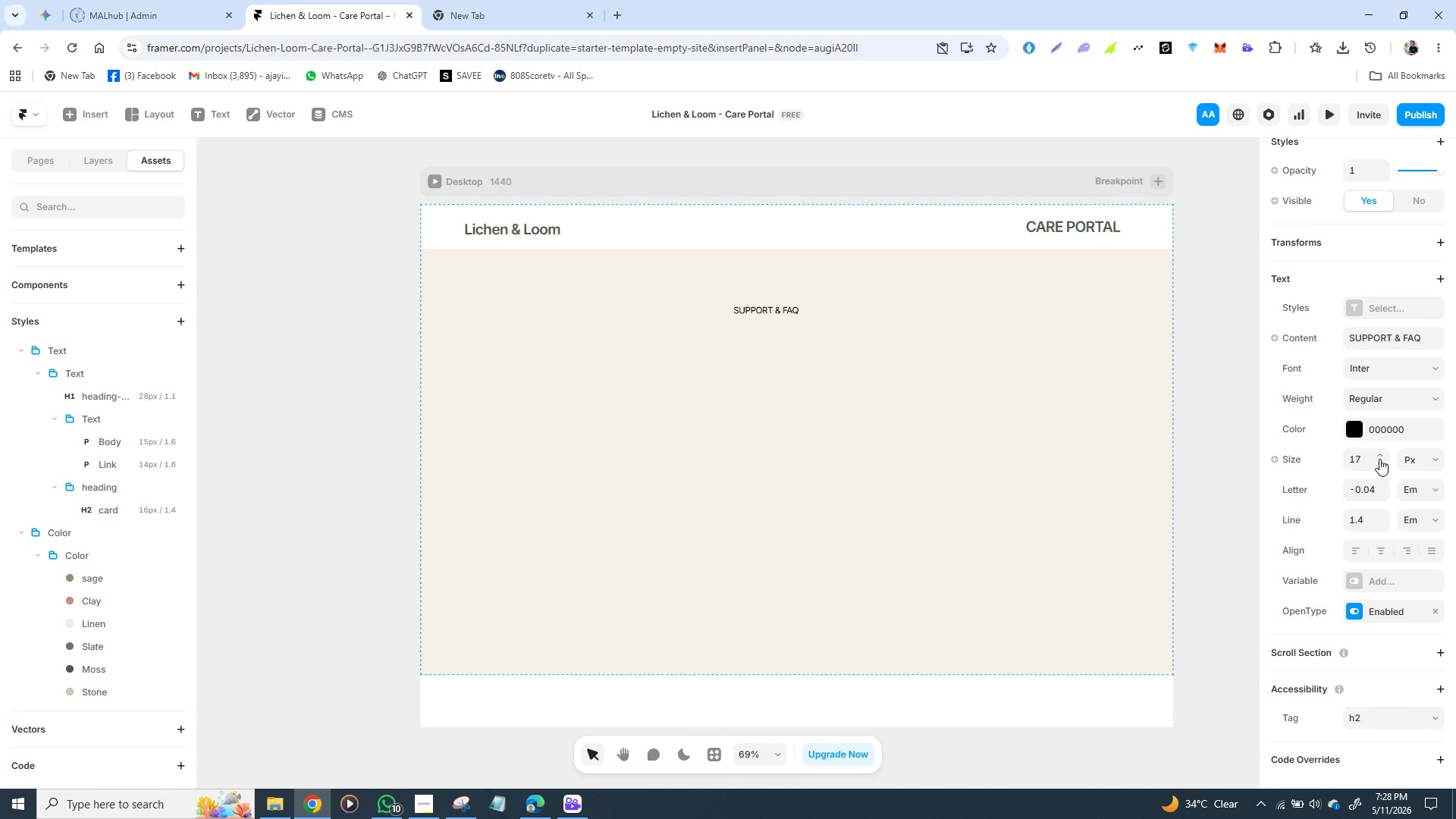 
left_click([1379, 459])
 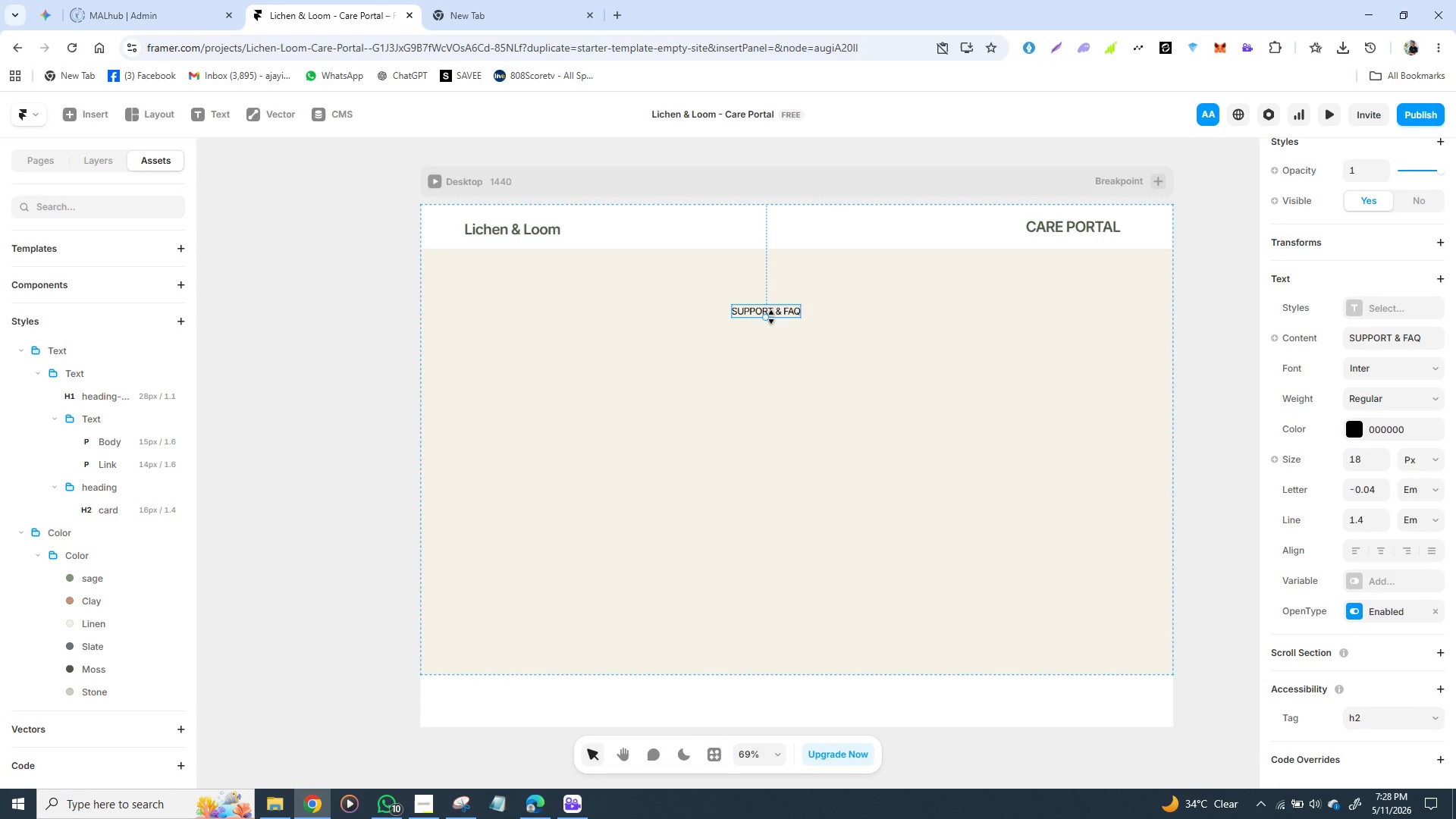 
left_click([817, 360])
 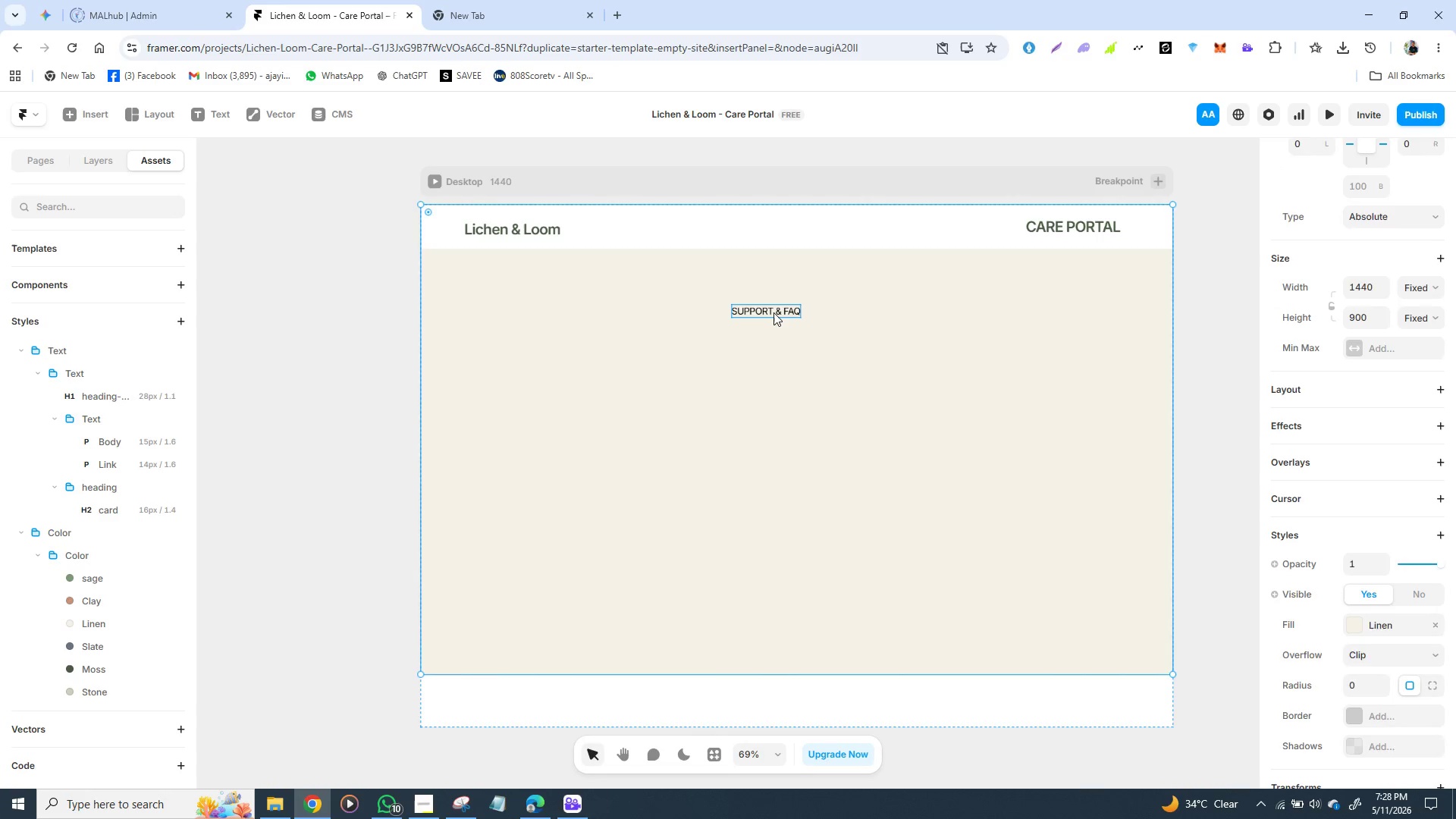 
left_click_drag(start_coordinate=[774, 312], to_coordinate=[806, 305])
 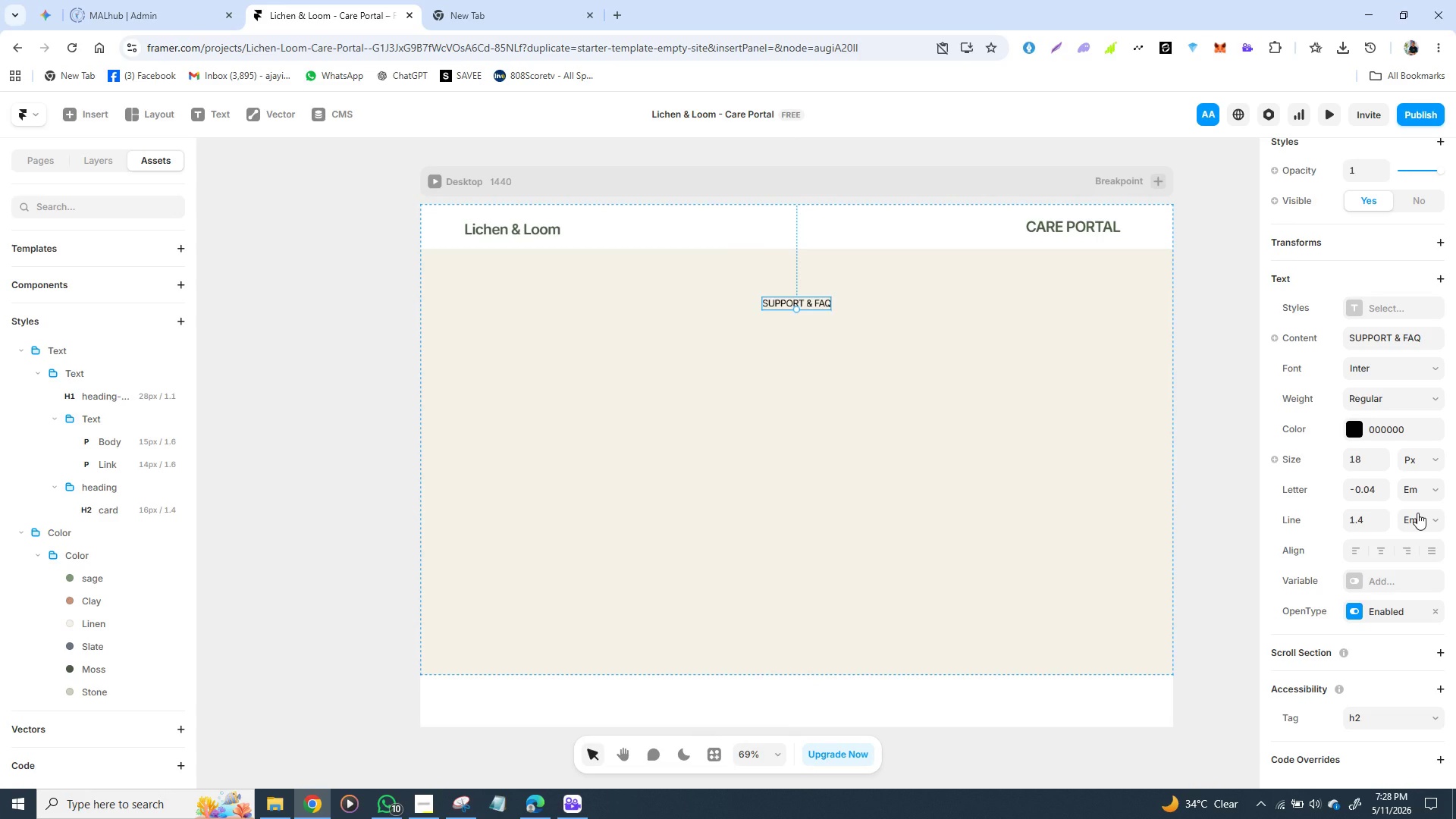 
wait(8.25)
 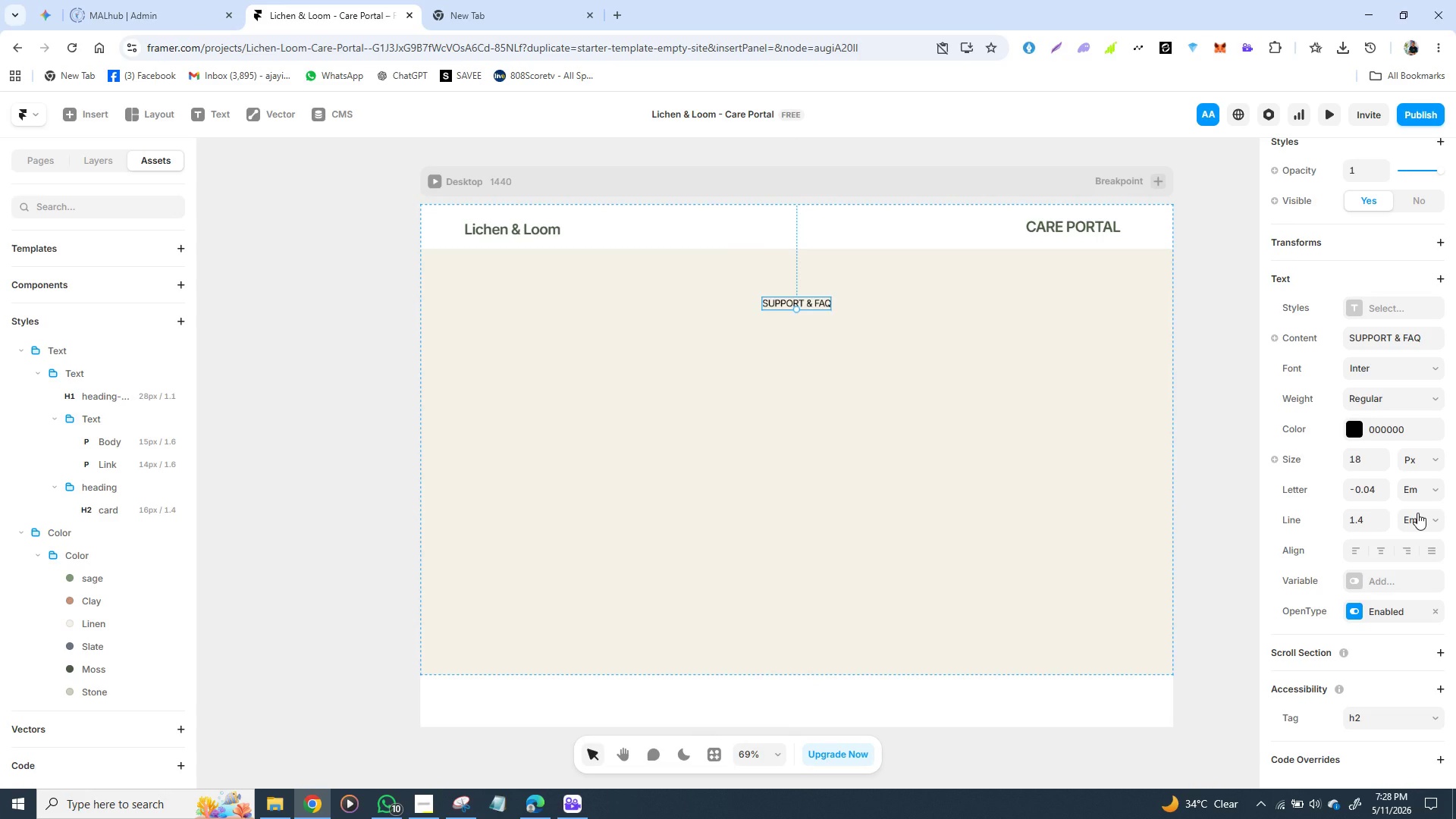 
hold_key(key=ControlLeft, duration=1.19)
 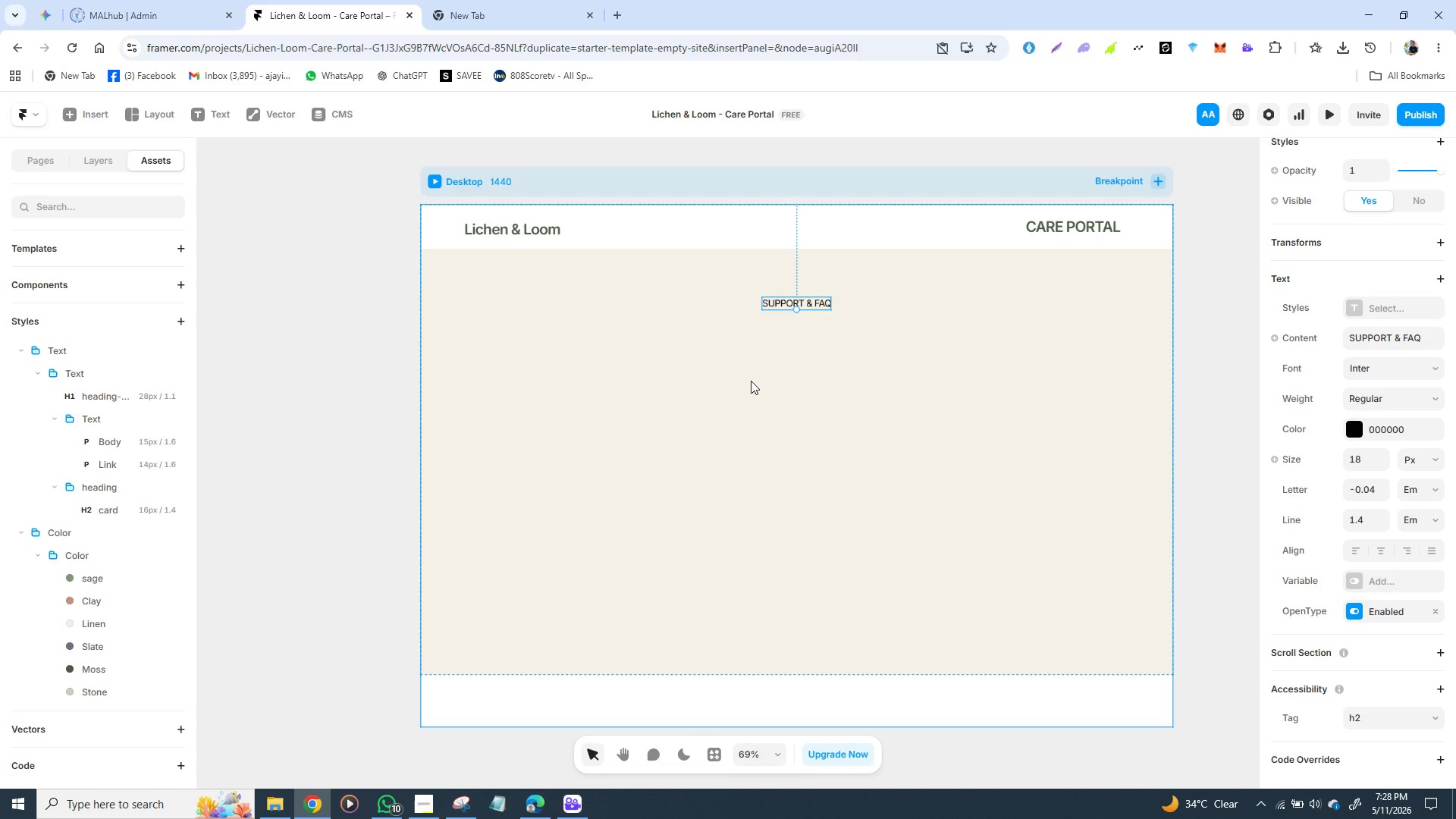 
key(Control+D)
 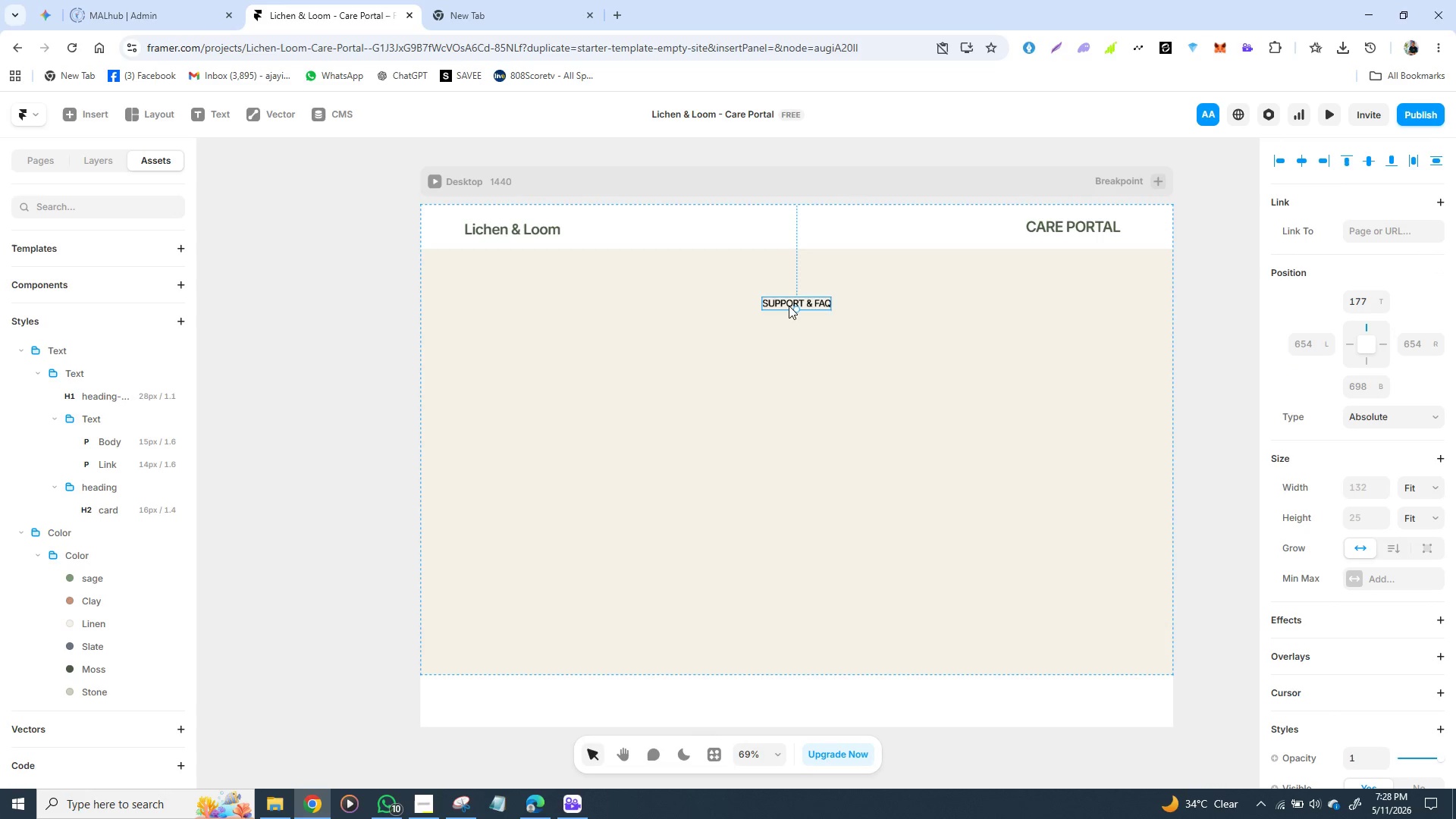 
left_click_drag(start_coordinate=[789, 303], to_coordinate=[788, 340])
 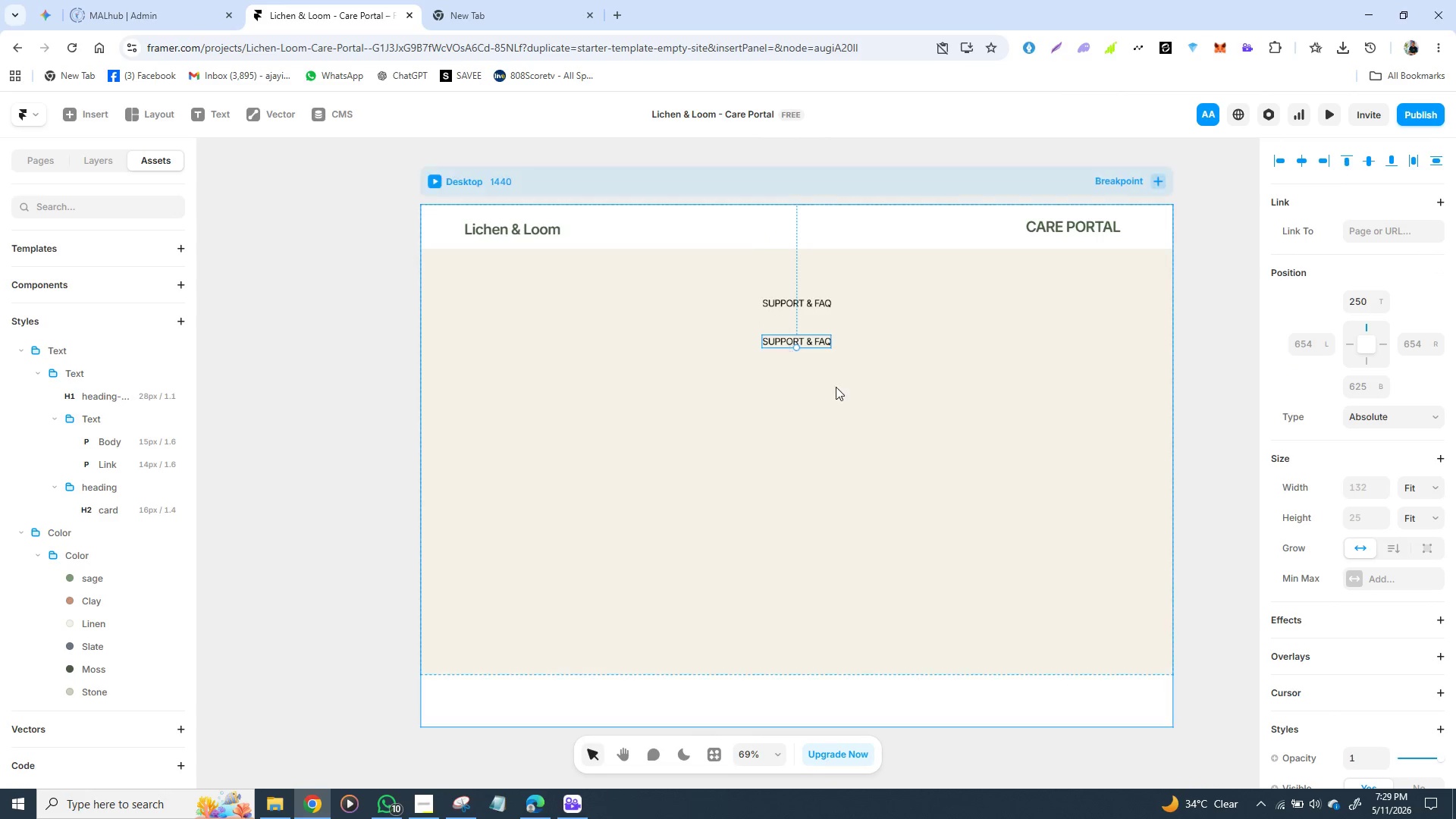 
key(Control+D)
 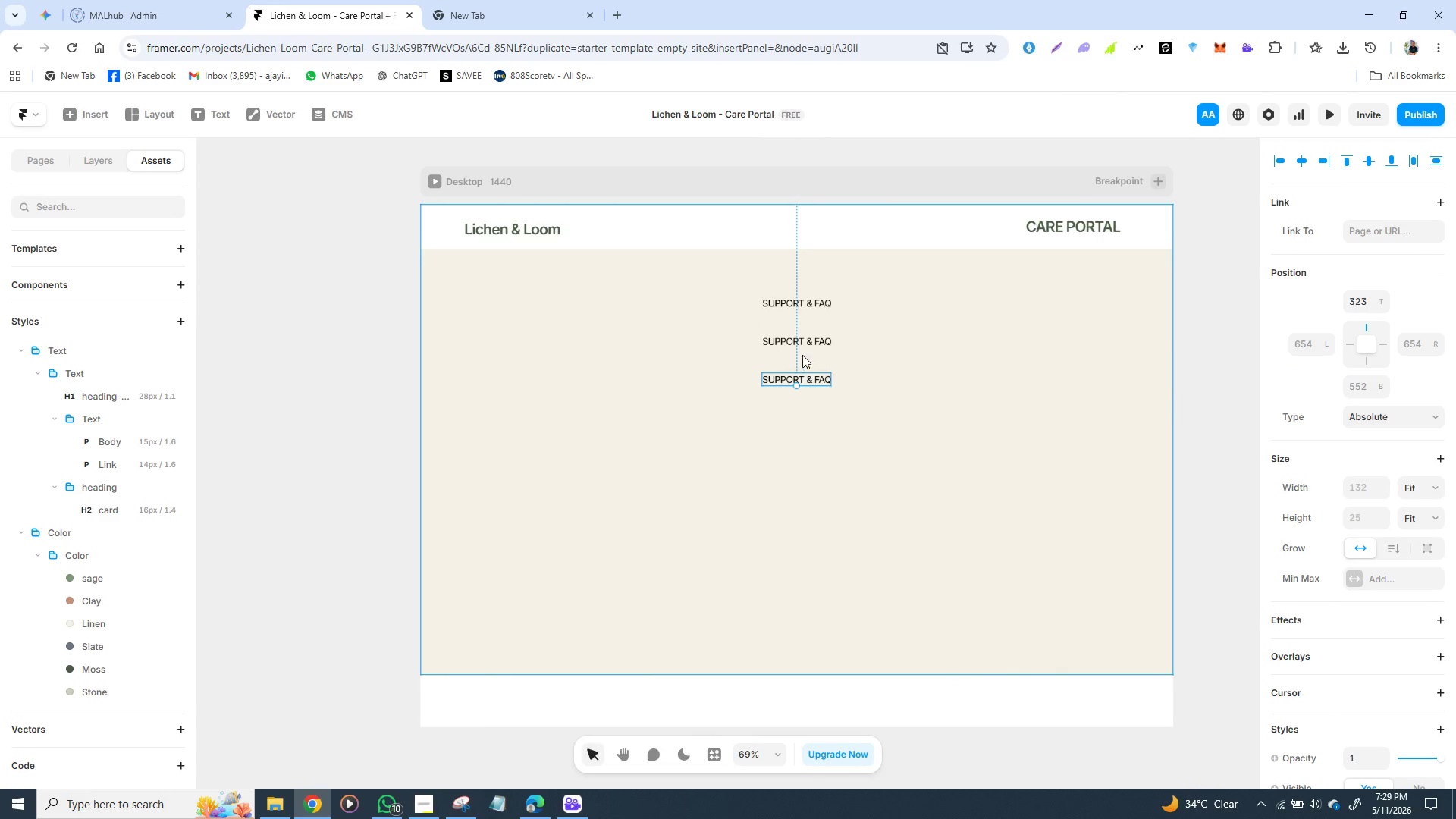 
left_click([798, 332])
 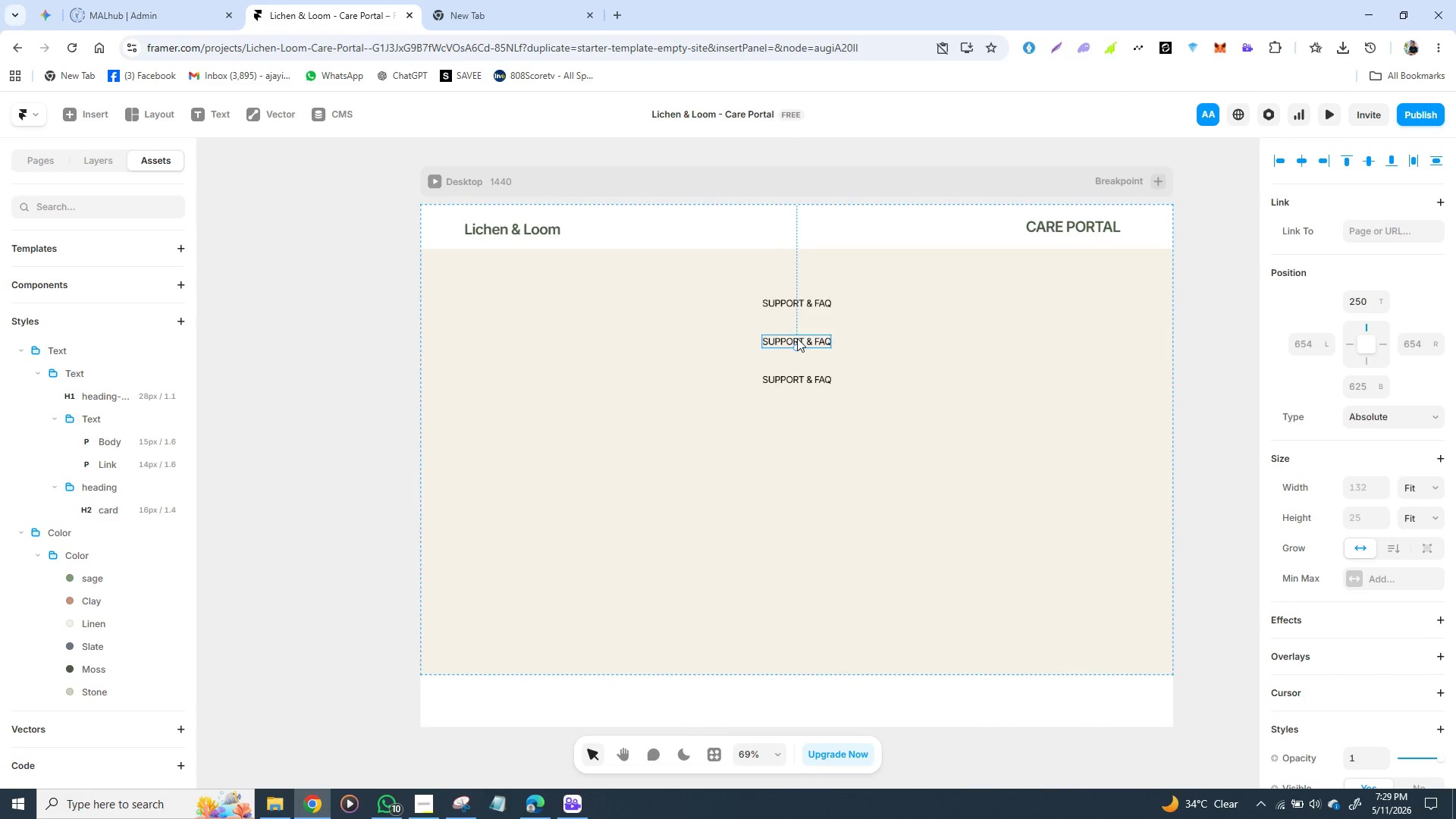 
double_click([797, 338])
 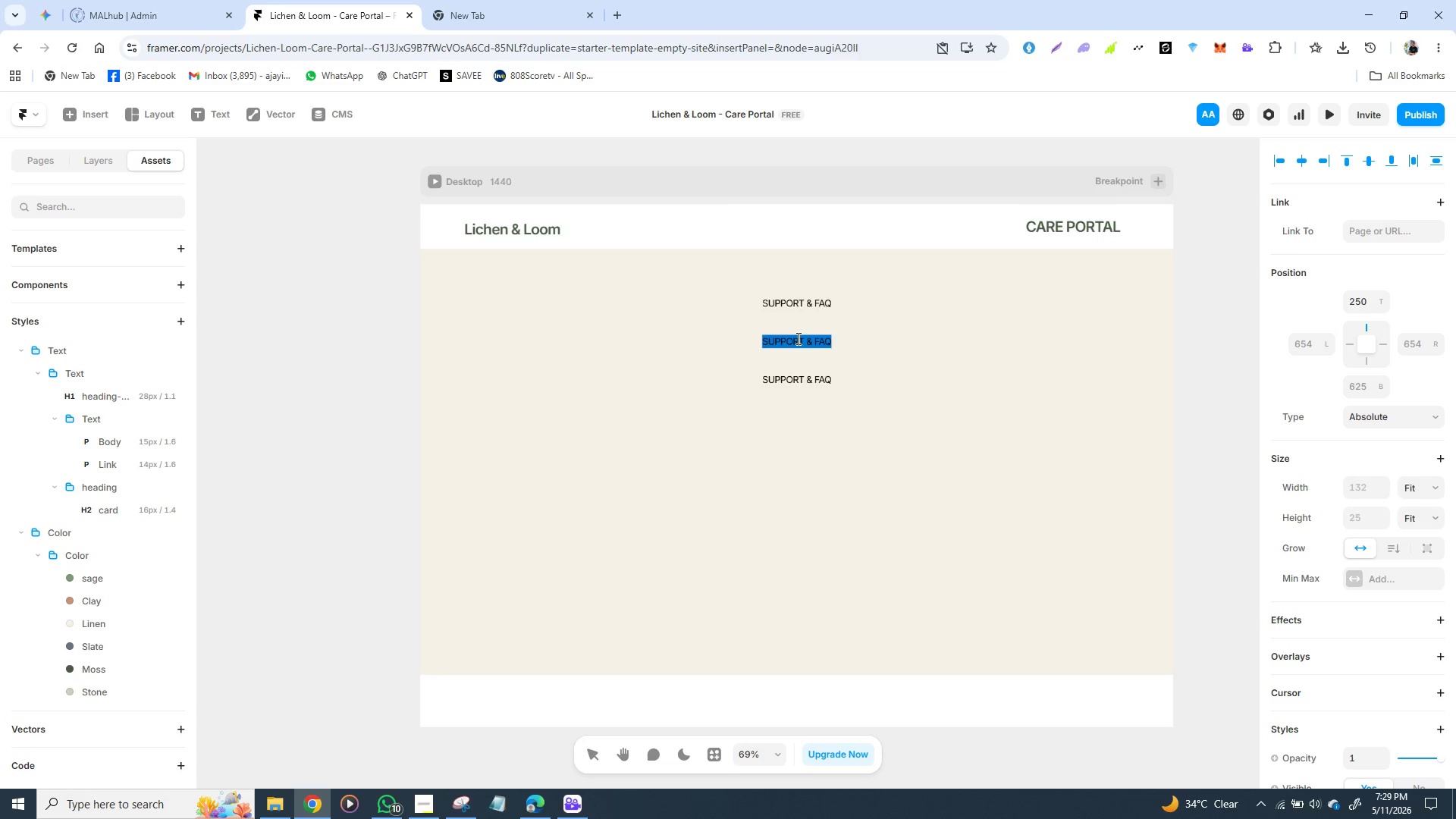 
triple_click([797, 338])
 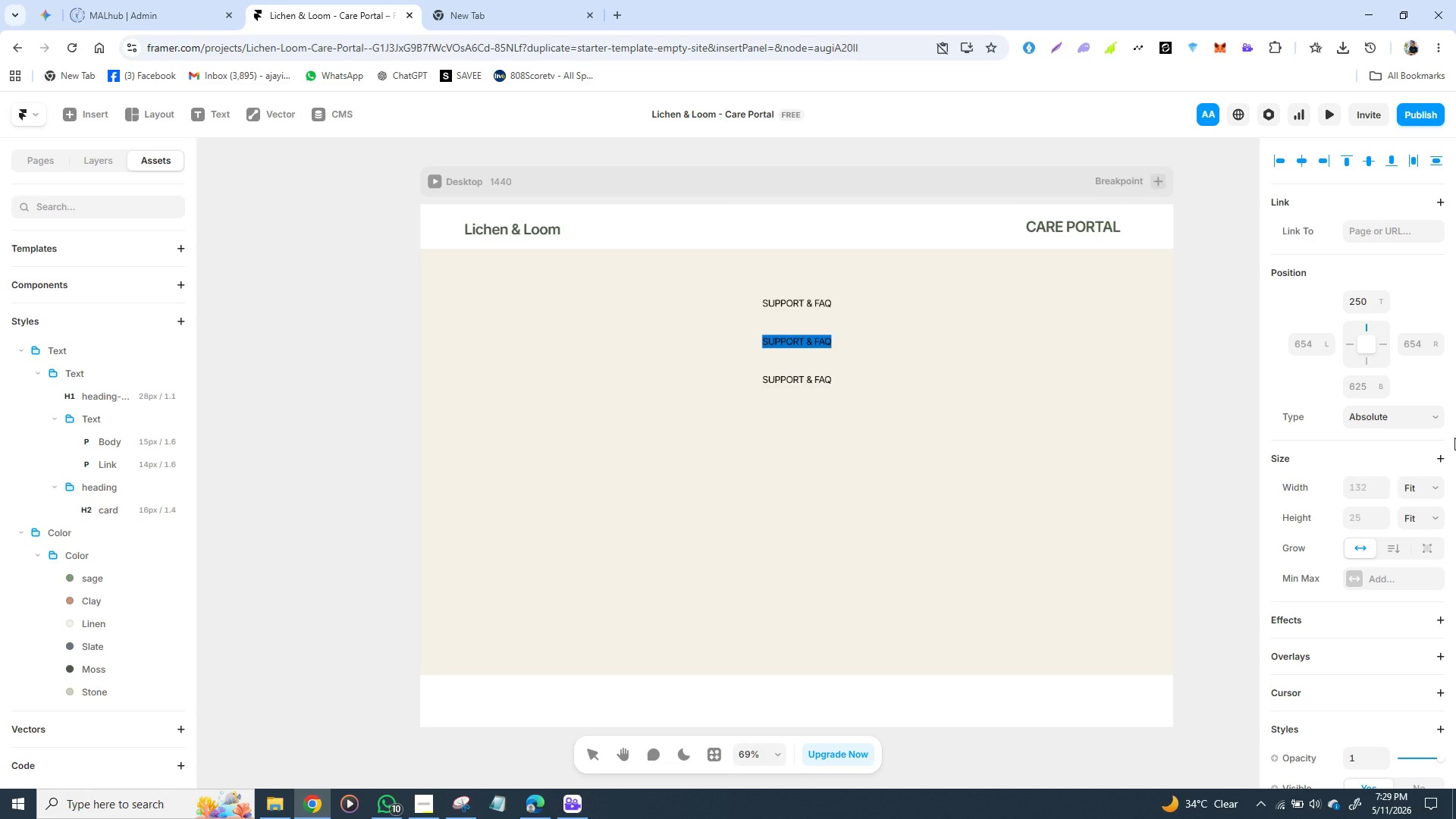 
type(How CA)
key(Backspace)
key(Backspace)
type( can we help)
 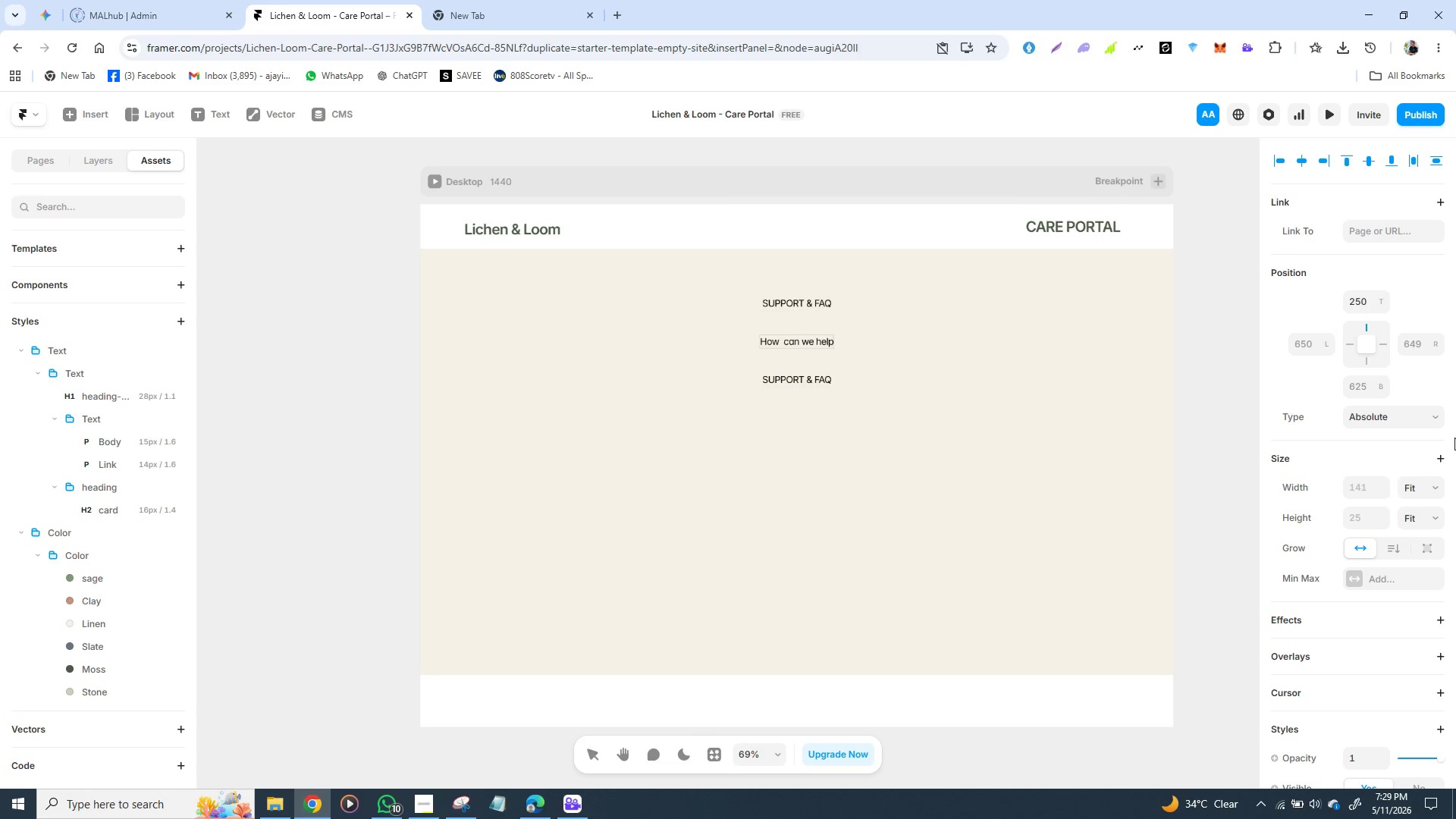 
 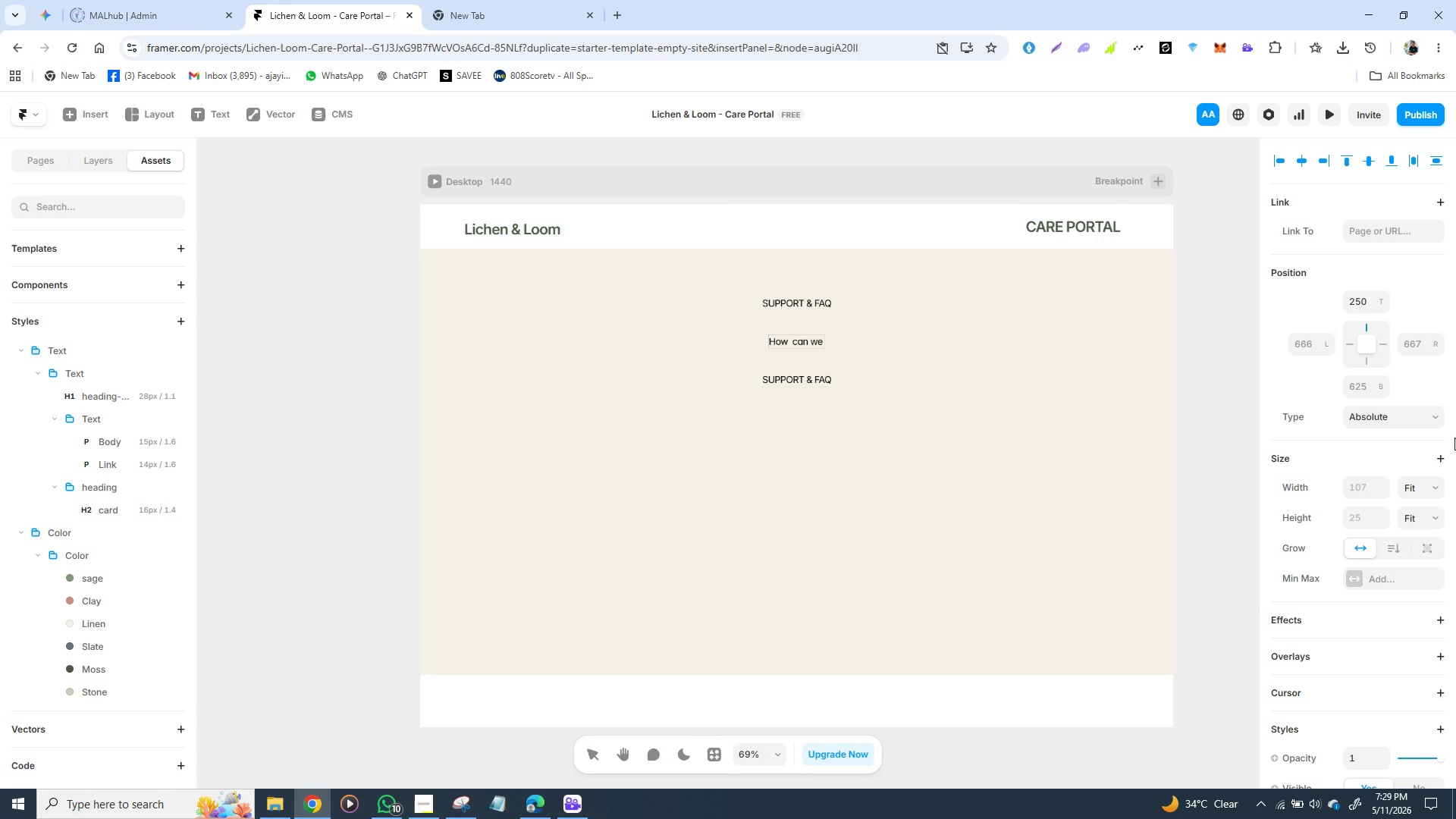 
hold_key(key=ShiftLeft, duration=1.5)
 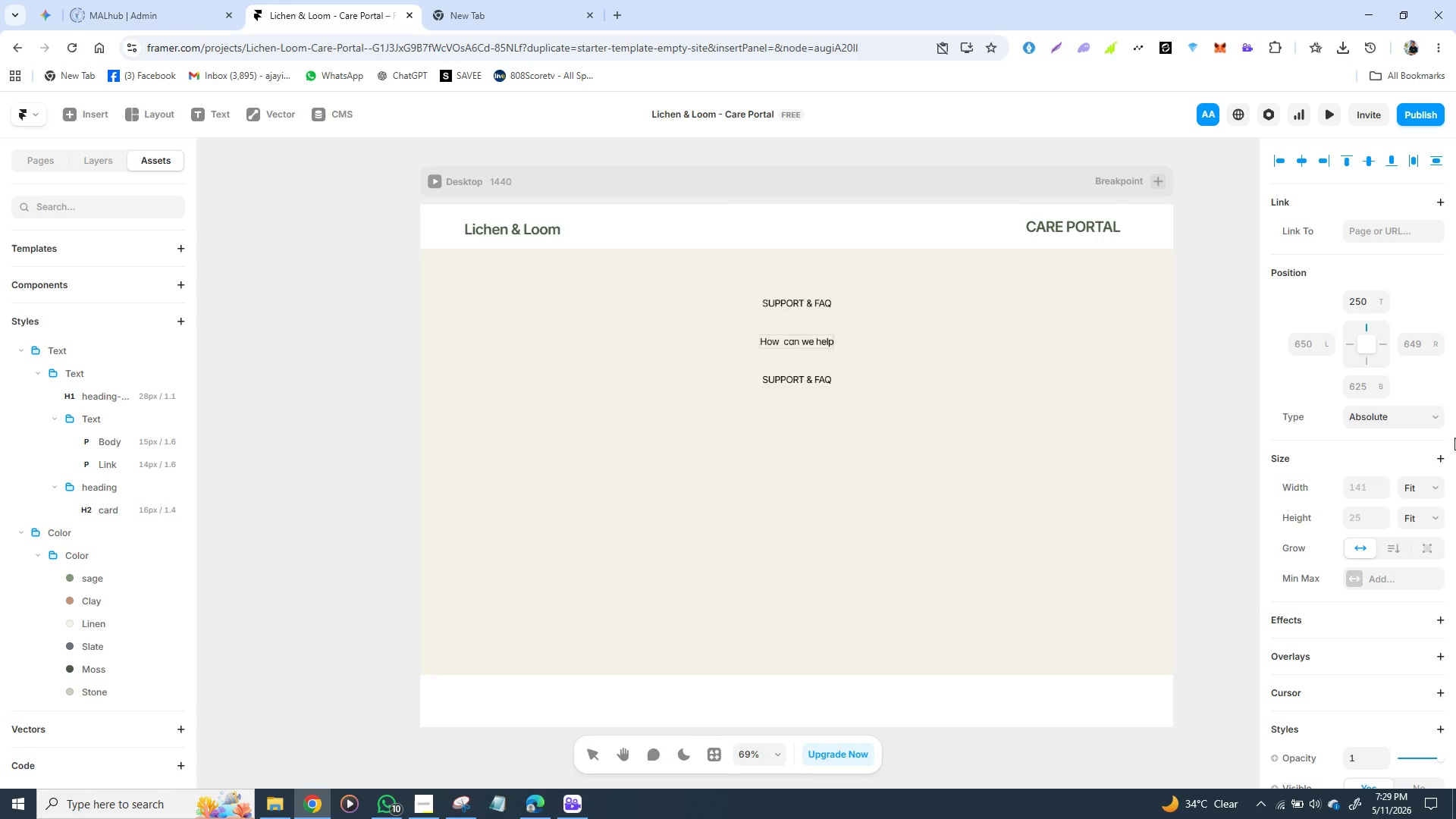 
hold_key(key=ShiftLeft, duration=1.53)
 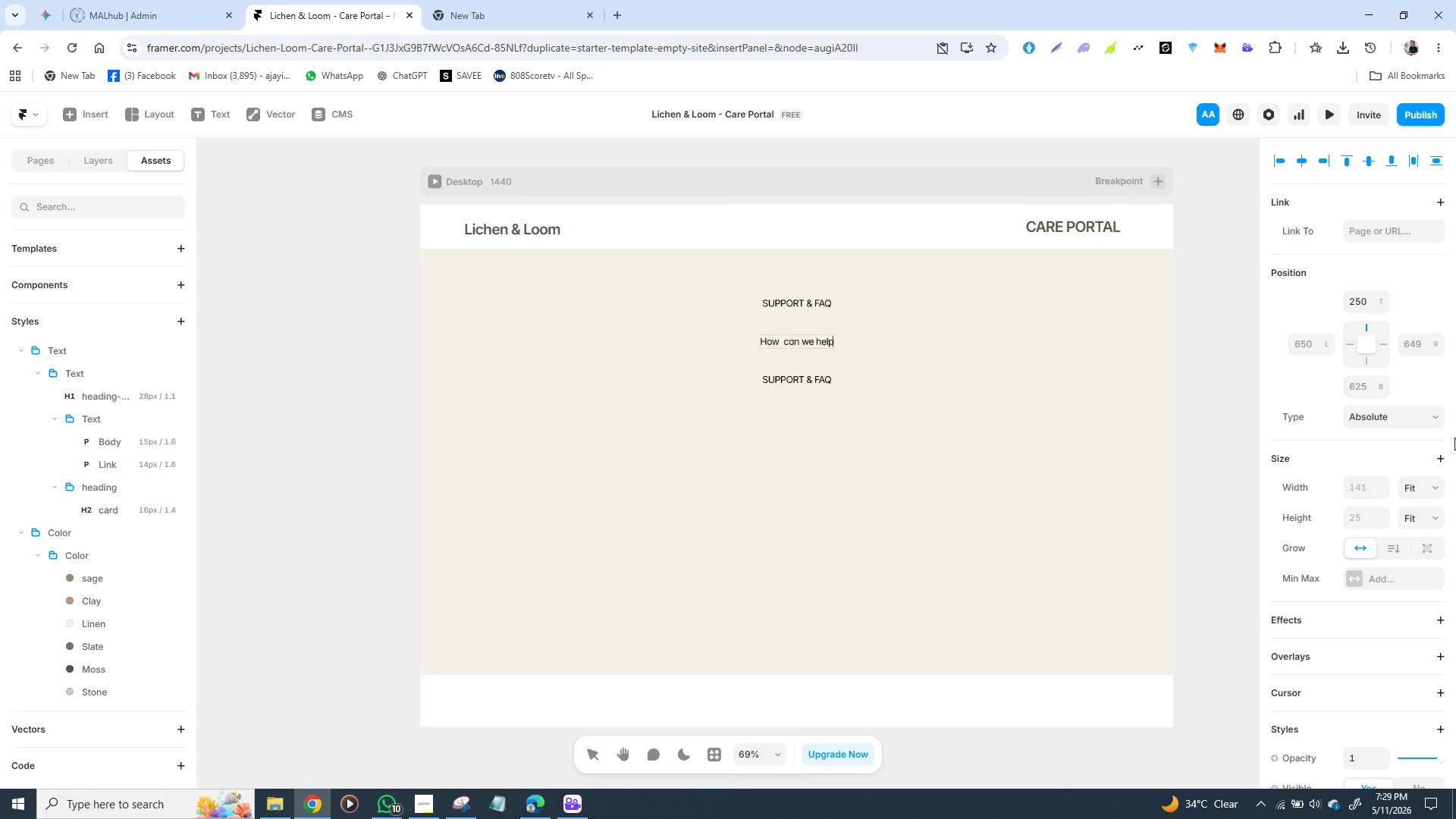 
hold_key(key=ShiftLeft, duration=1.51)
 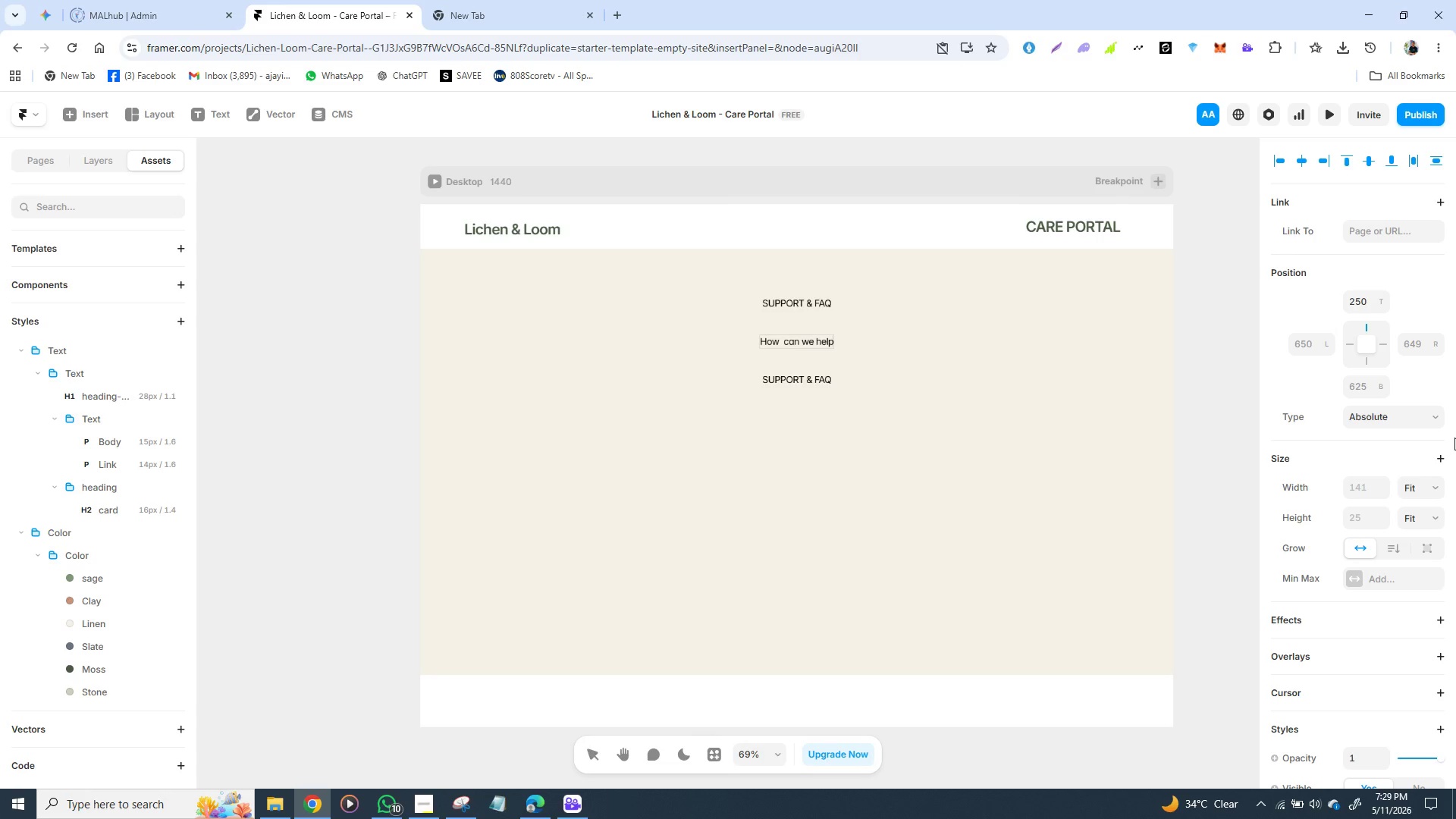 
hold_key(key=ShiftLeft, duration=1.47)
 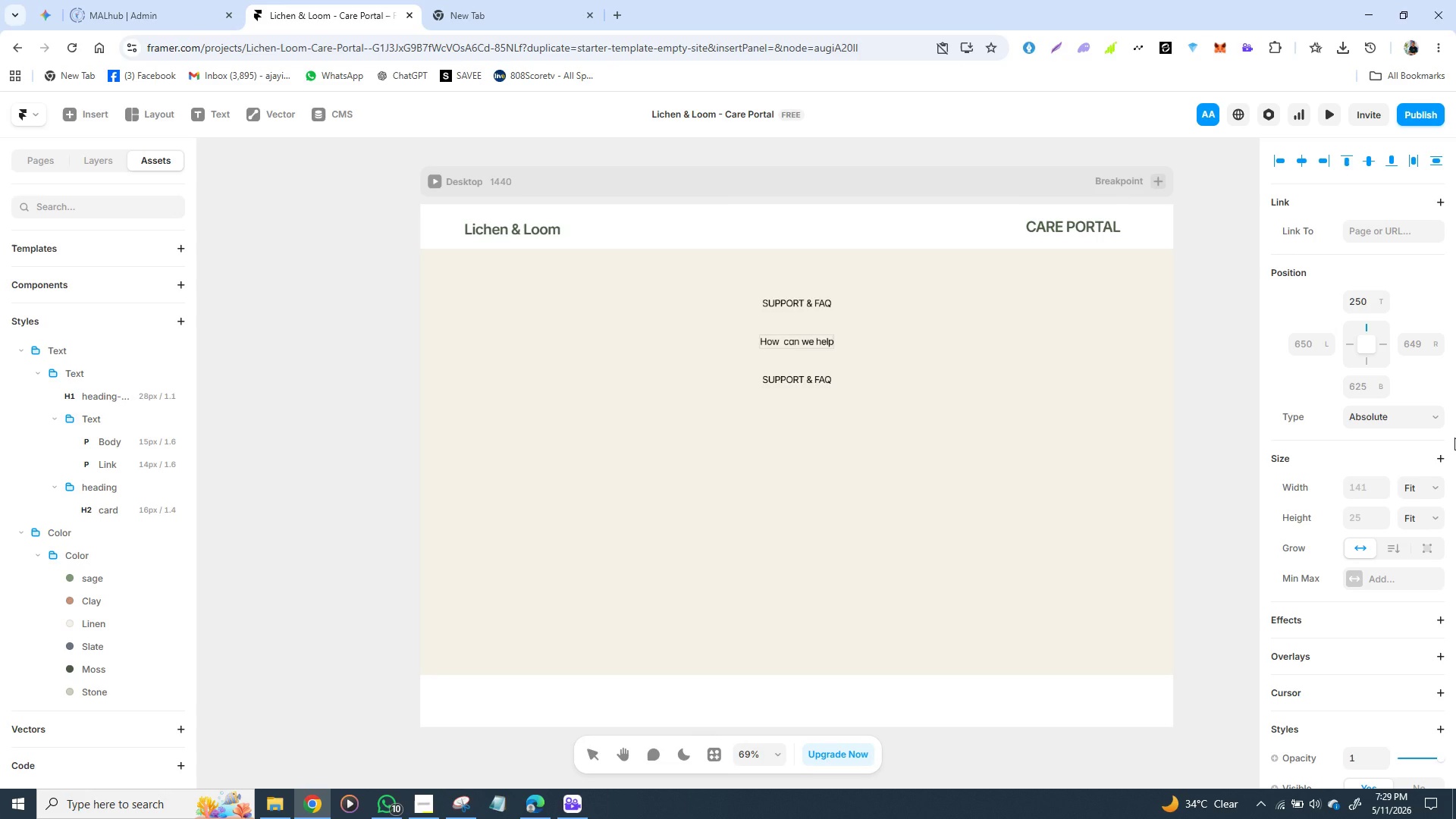 
hold_key(key=ShiftLeft, duration=1.5)
 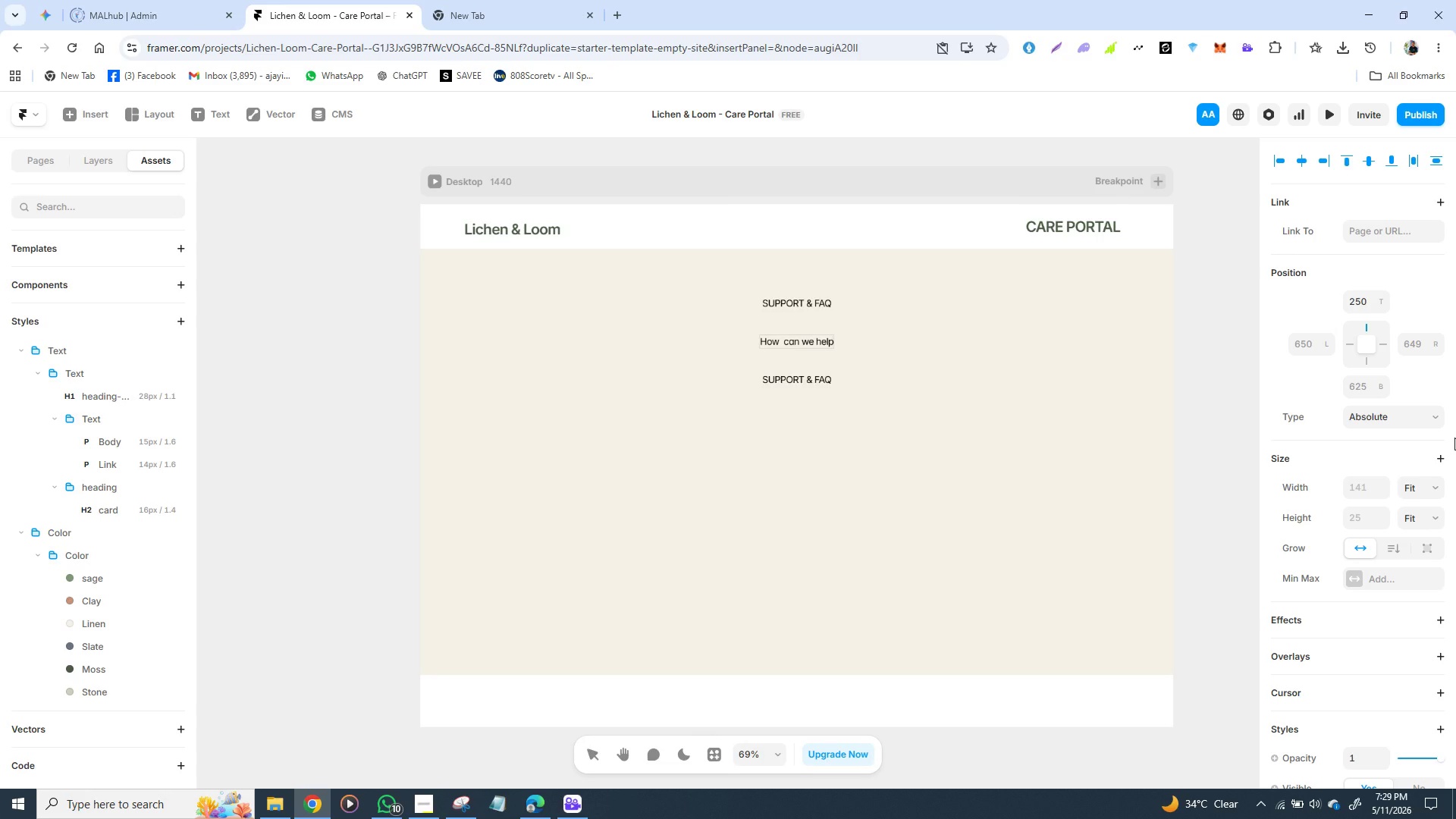 
hold_key(key=ShiftLeft, duration=1.53)
 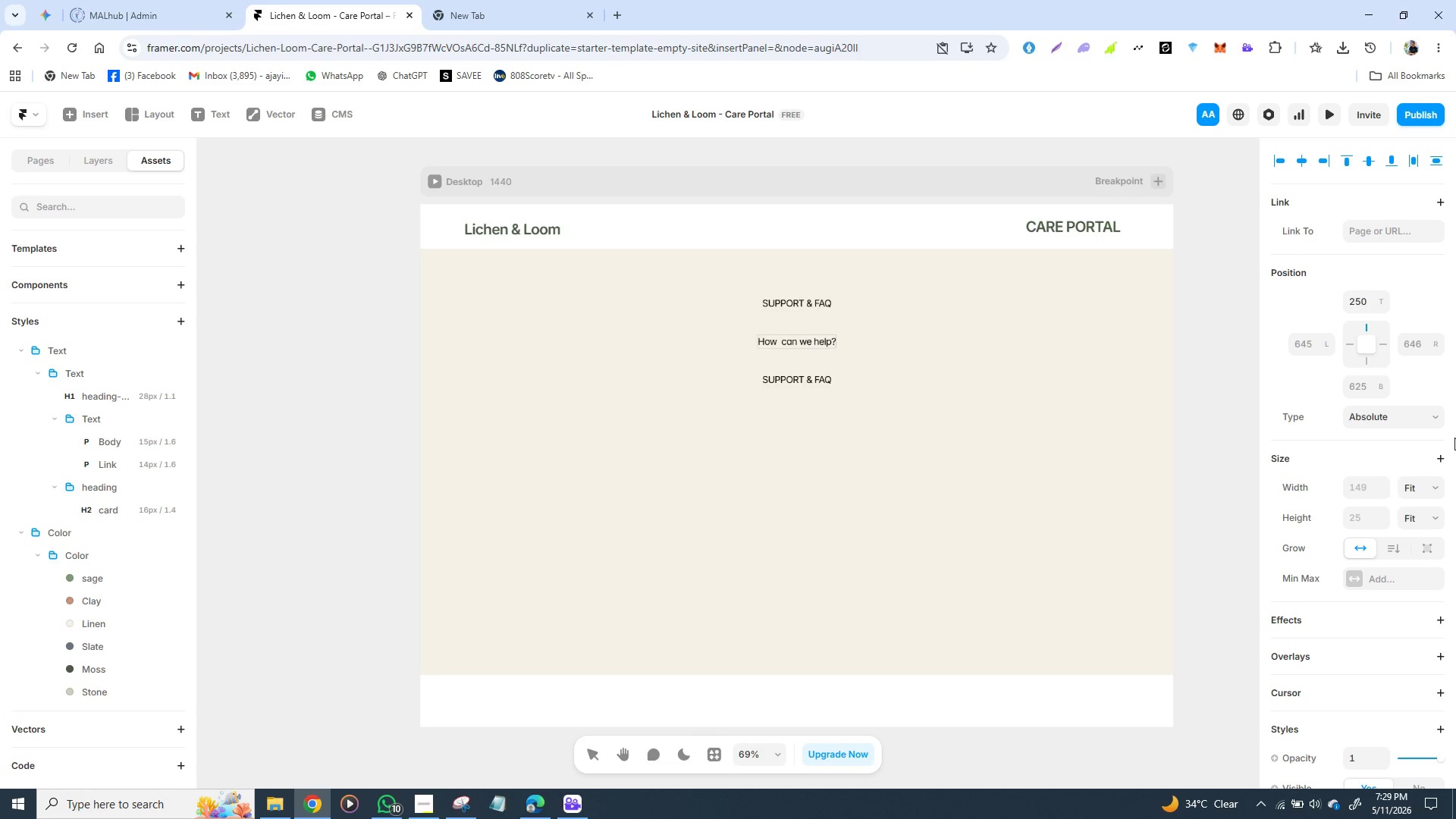 
key(Shift+Slash)
 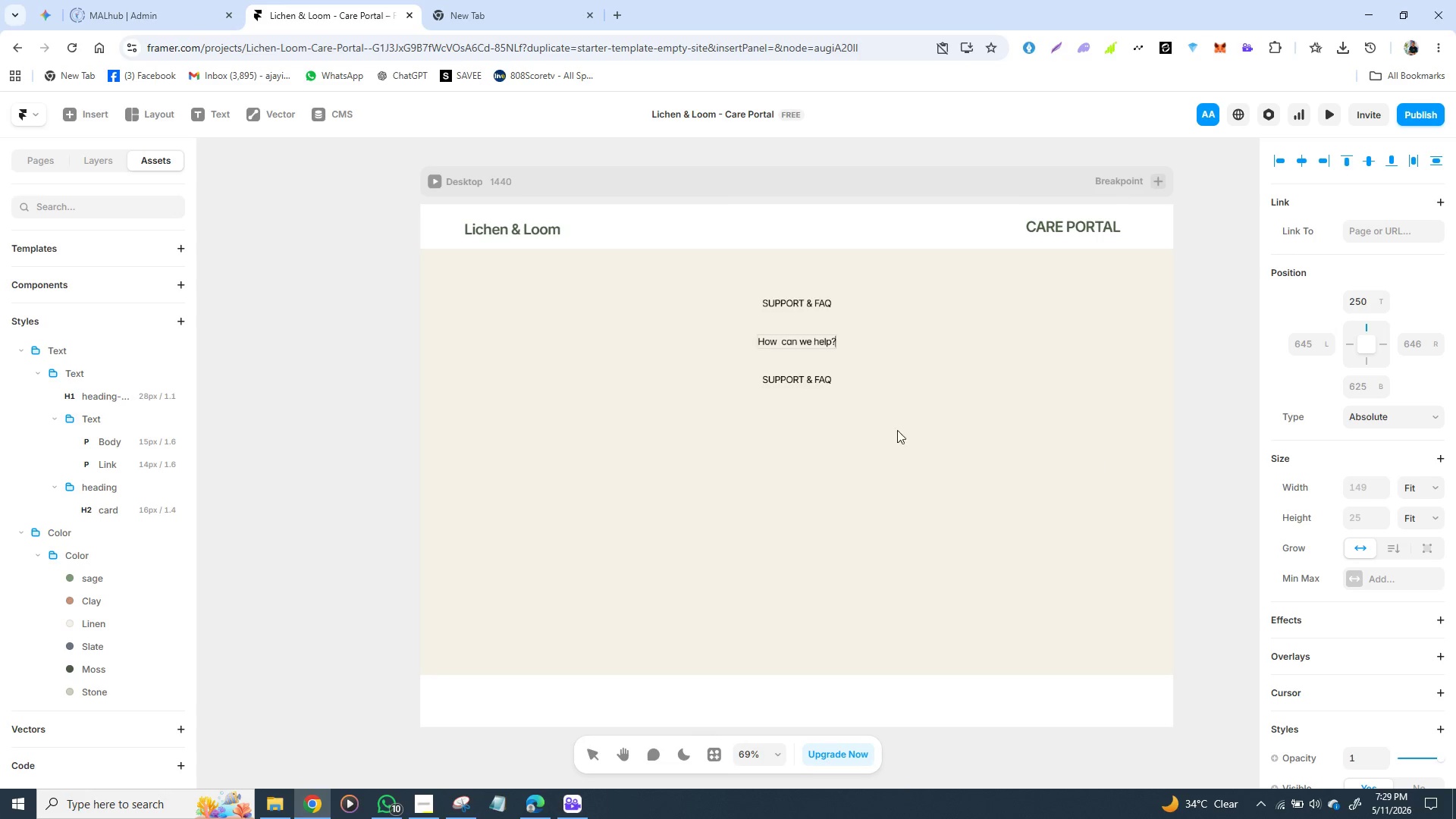 
left_click([788, 384])
 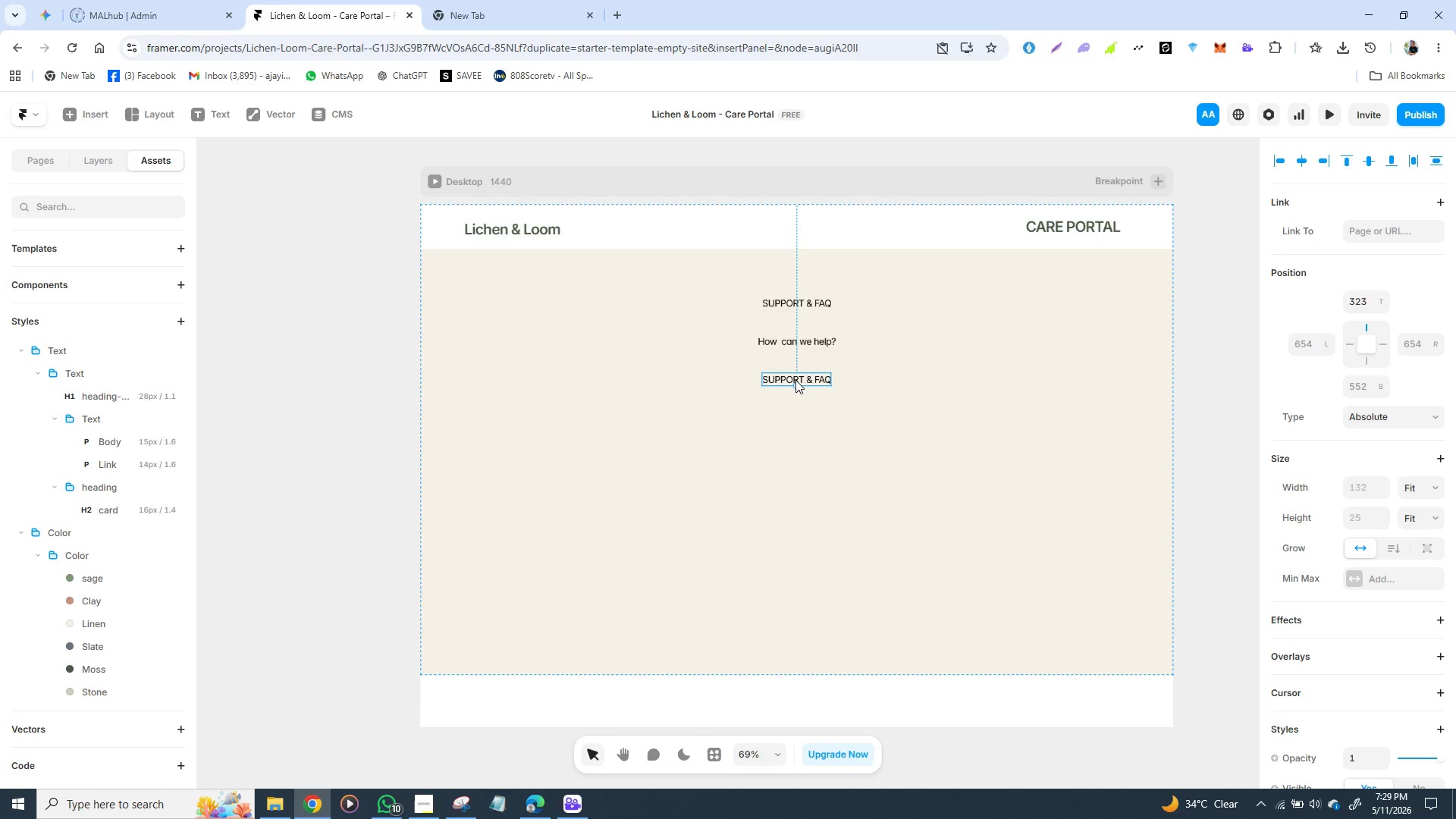 
double_click([795, 380])
 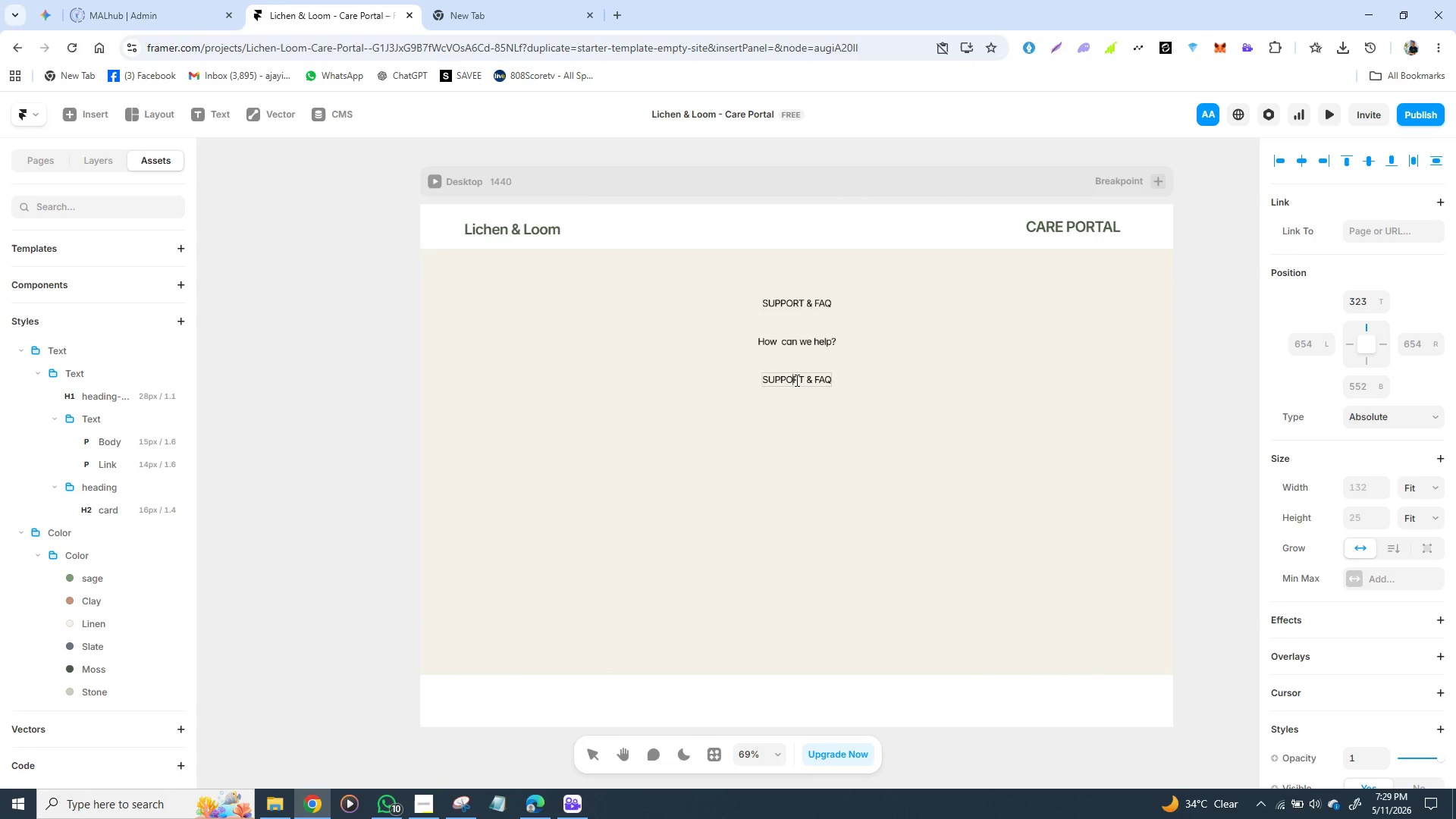 
double_click([795, 380])
 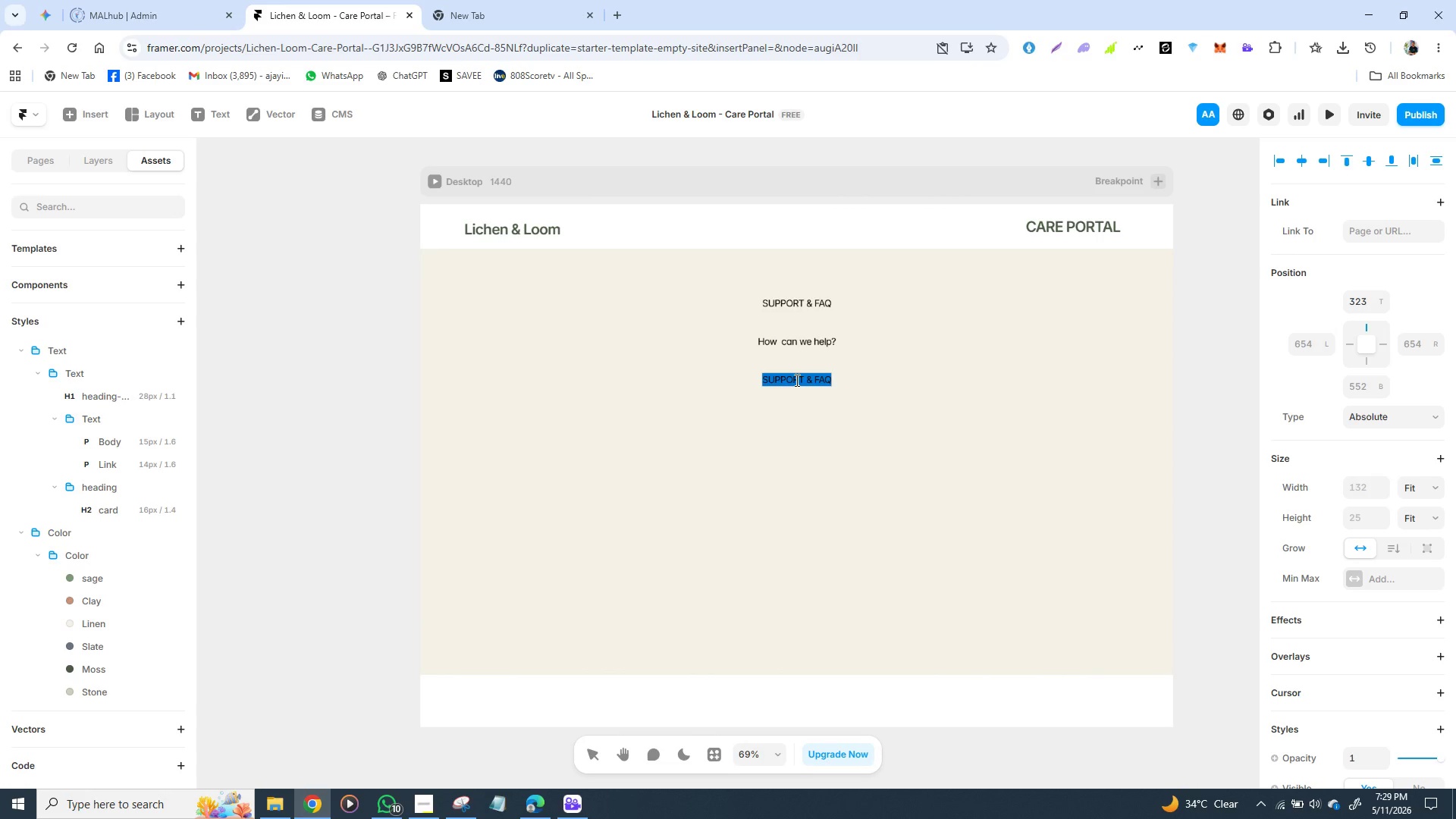 
triple_click([795, 380])
 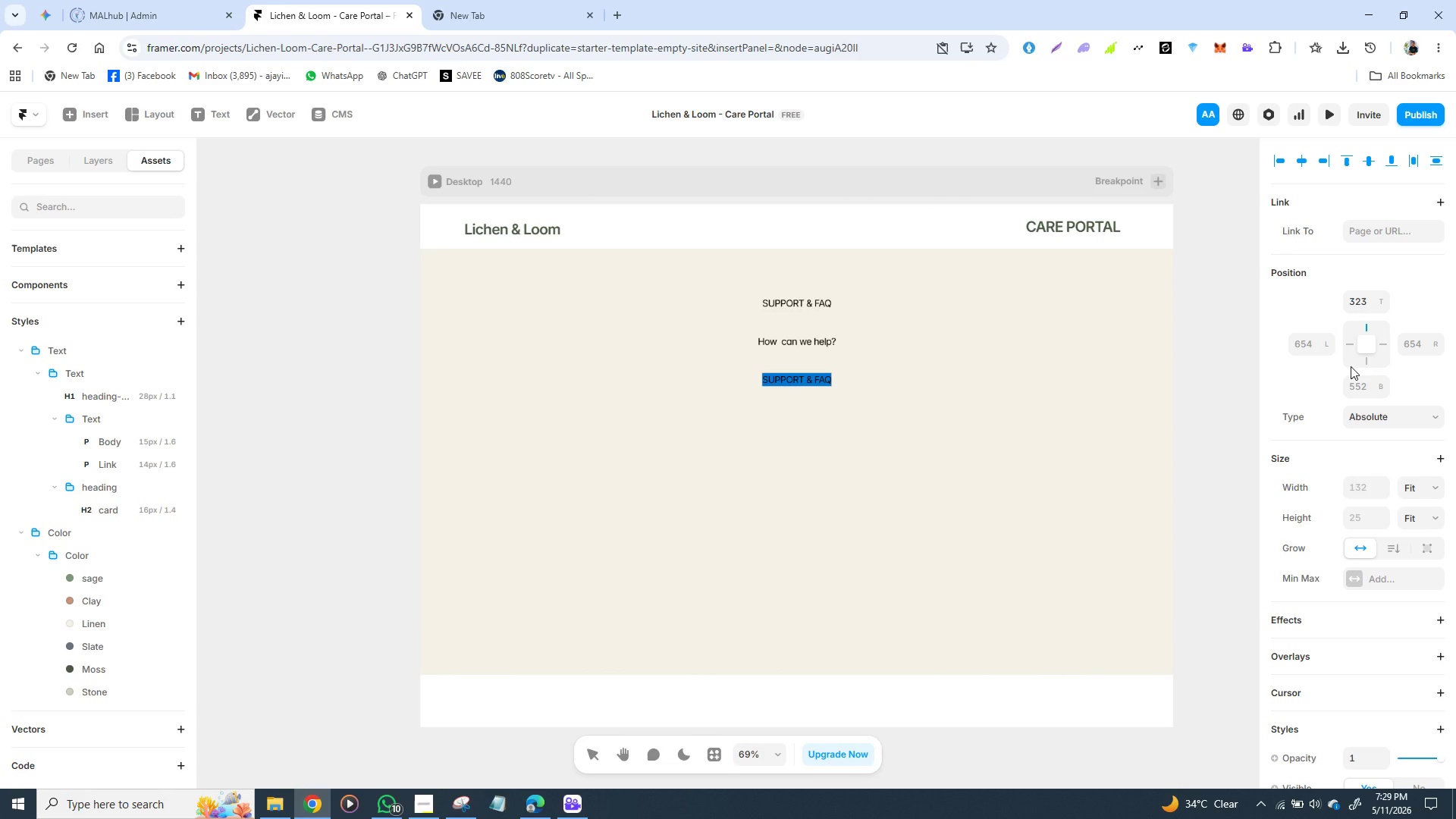 
type(Find )
 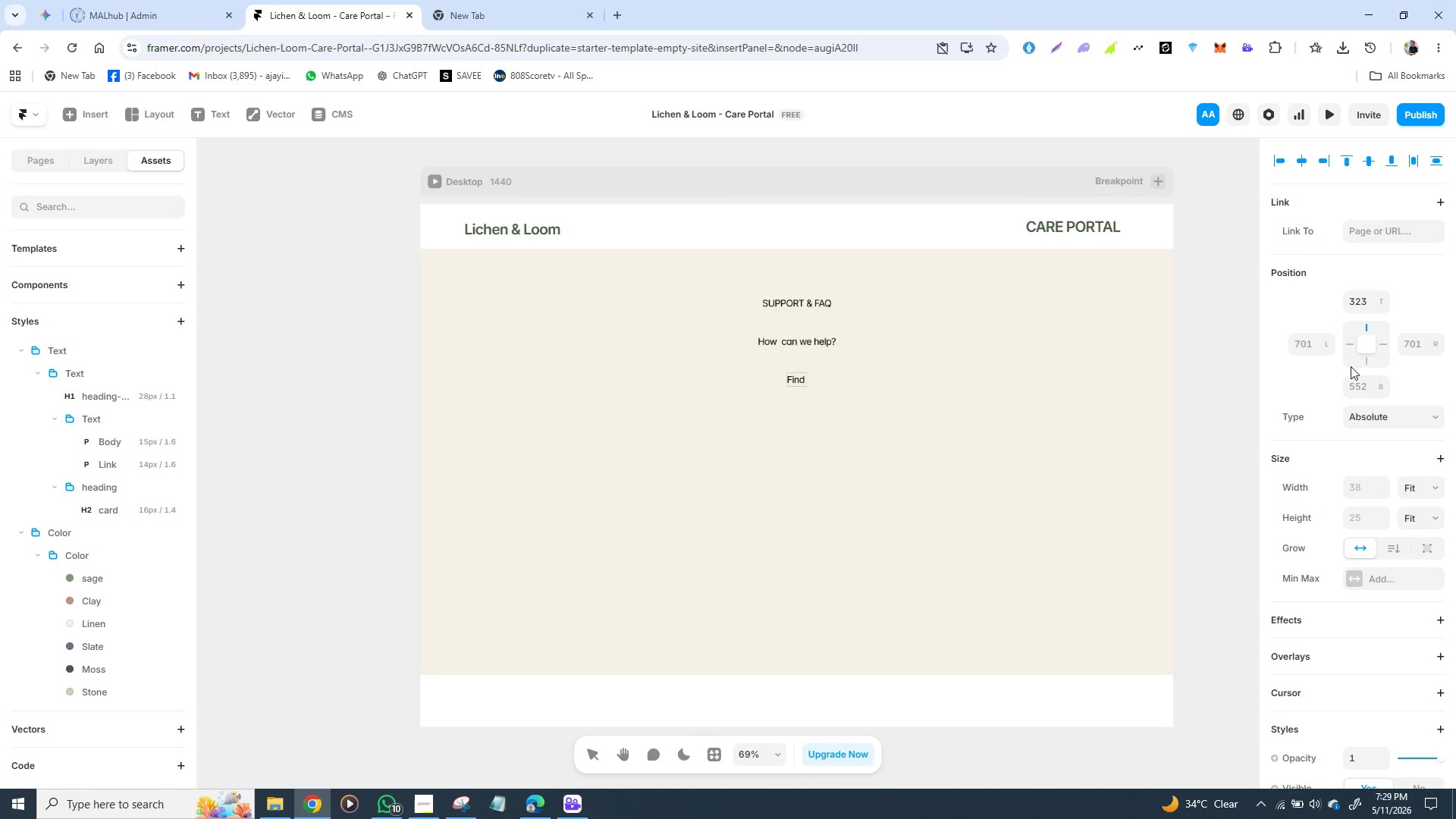 
wait(6.17)
 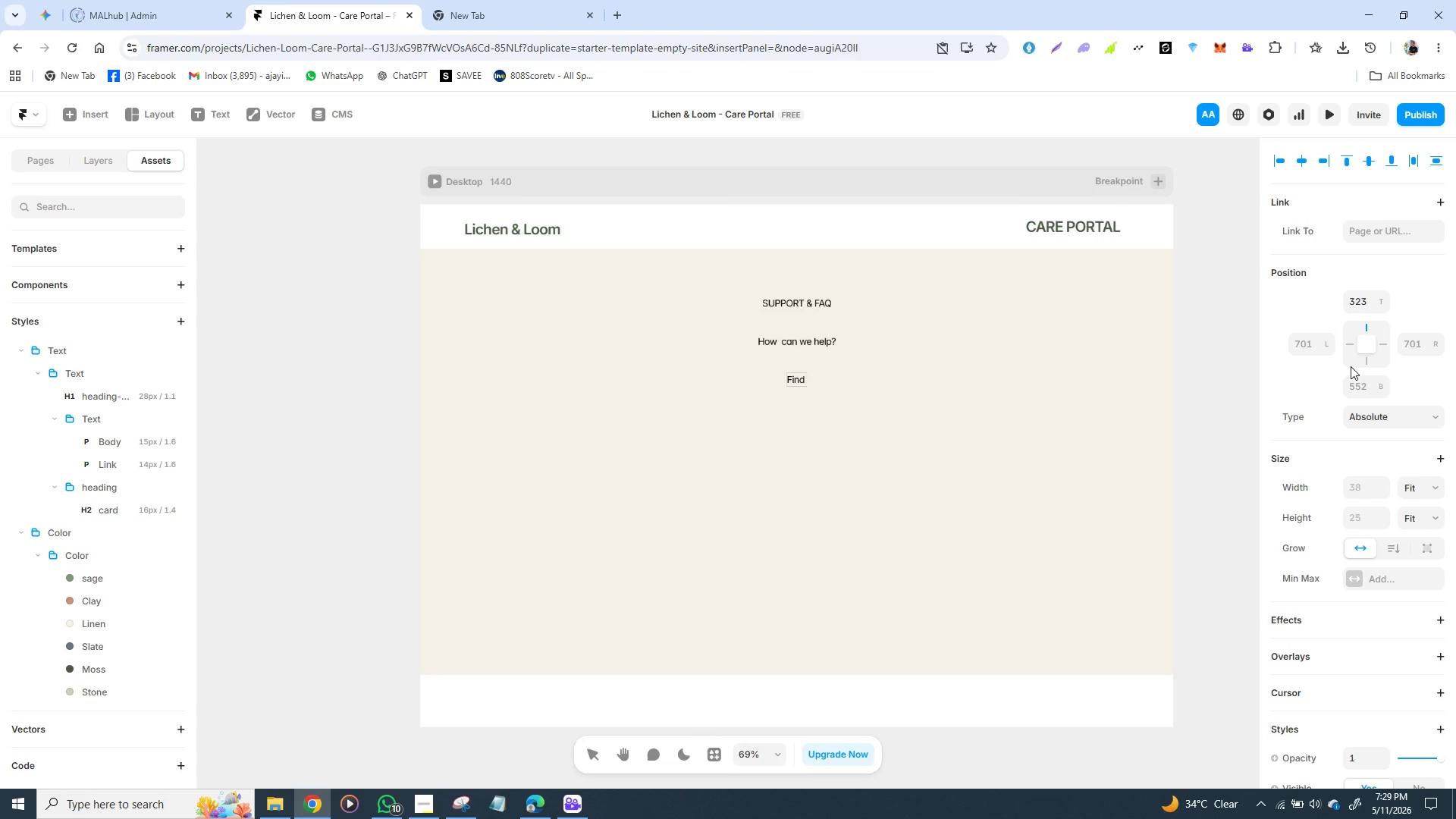 
type(gui)
 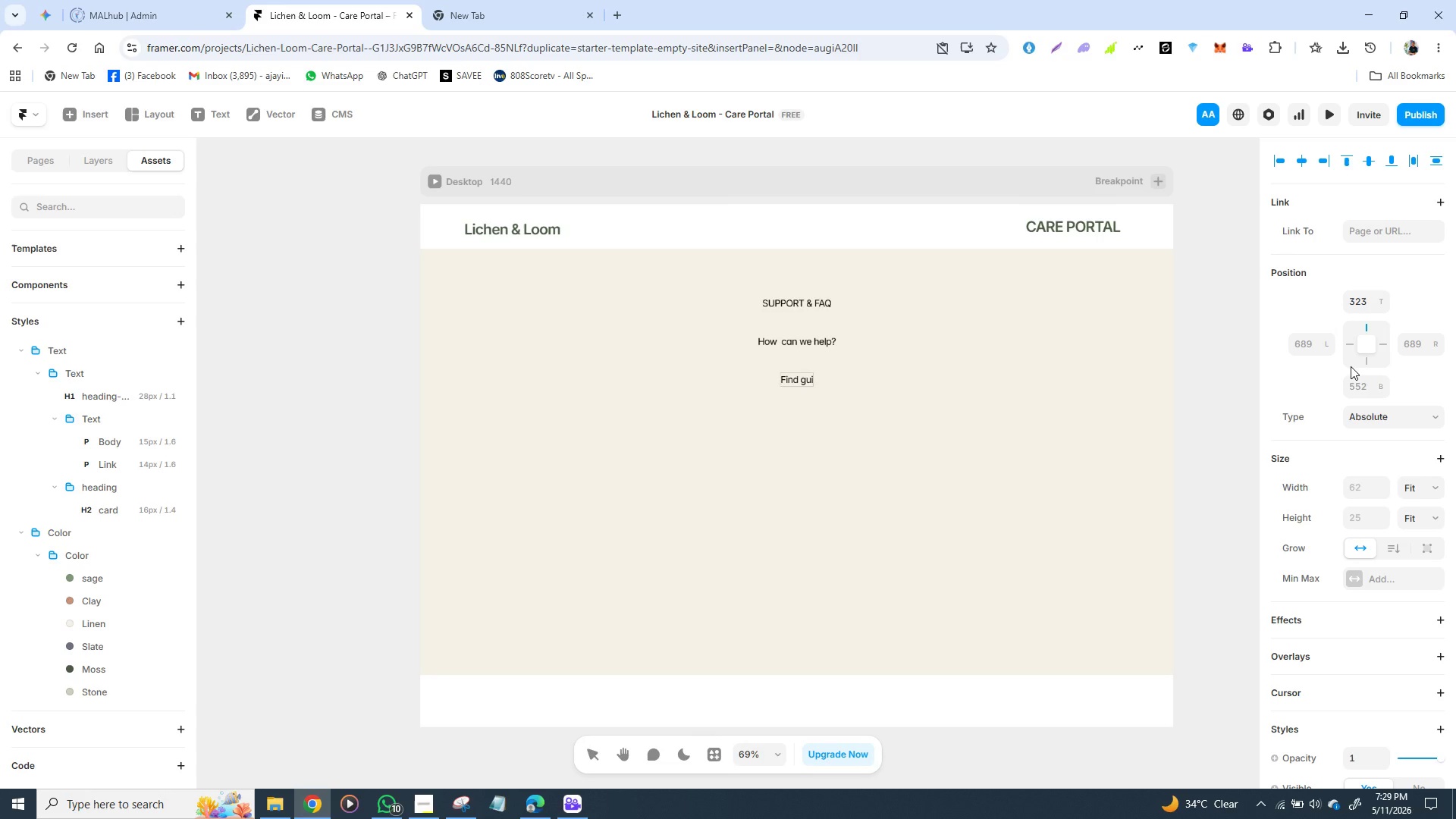 
key(D)
 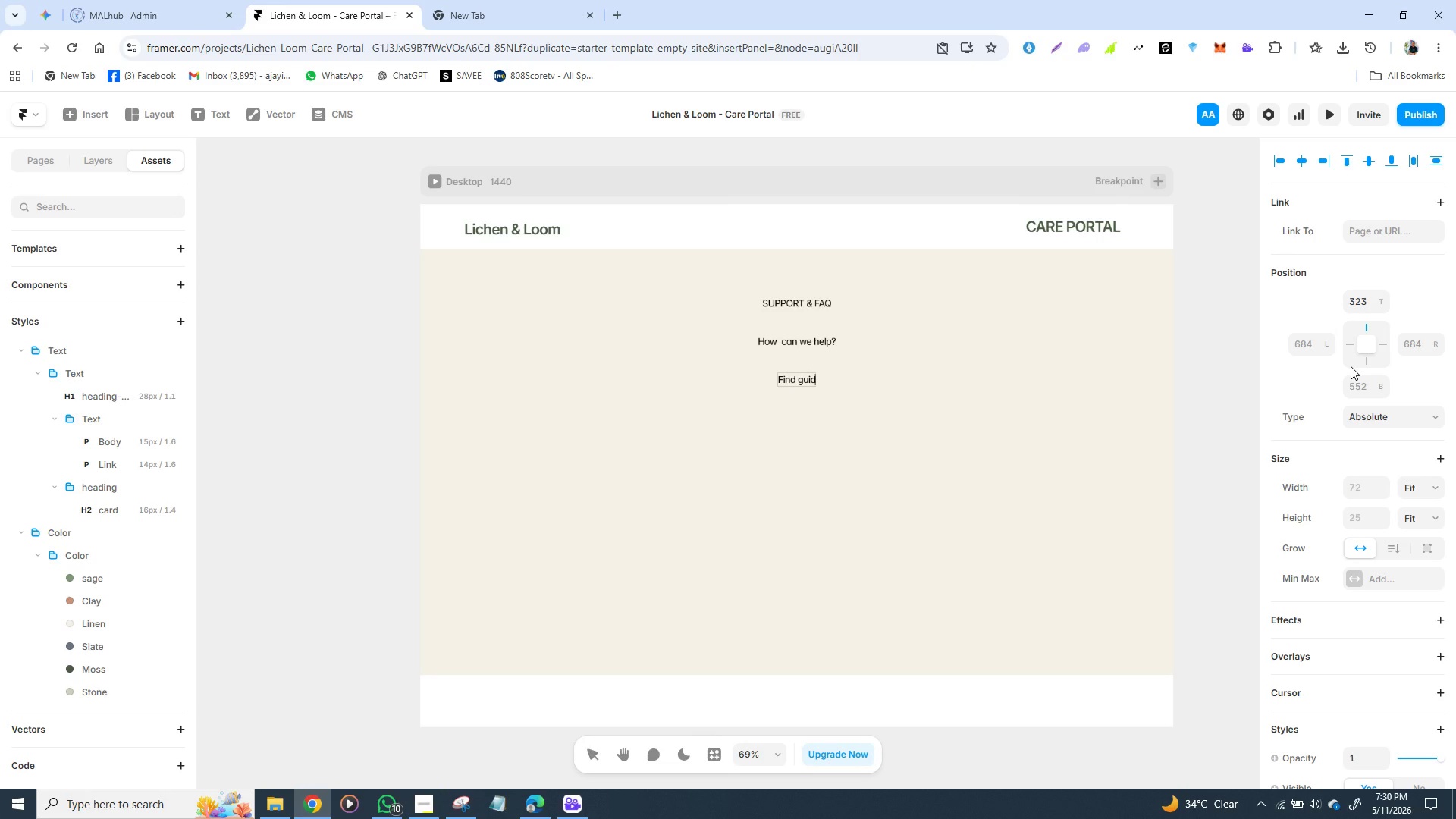 
wait(8.25)
 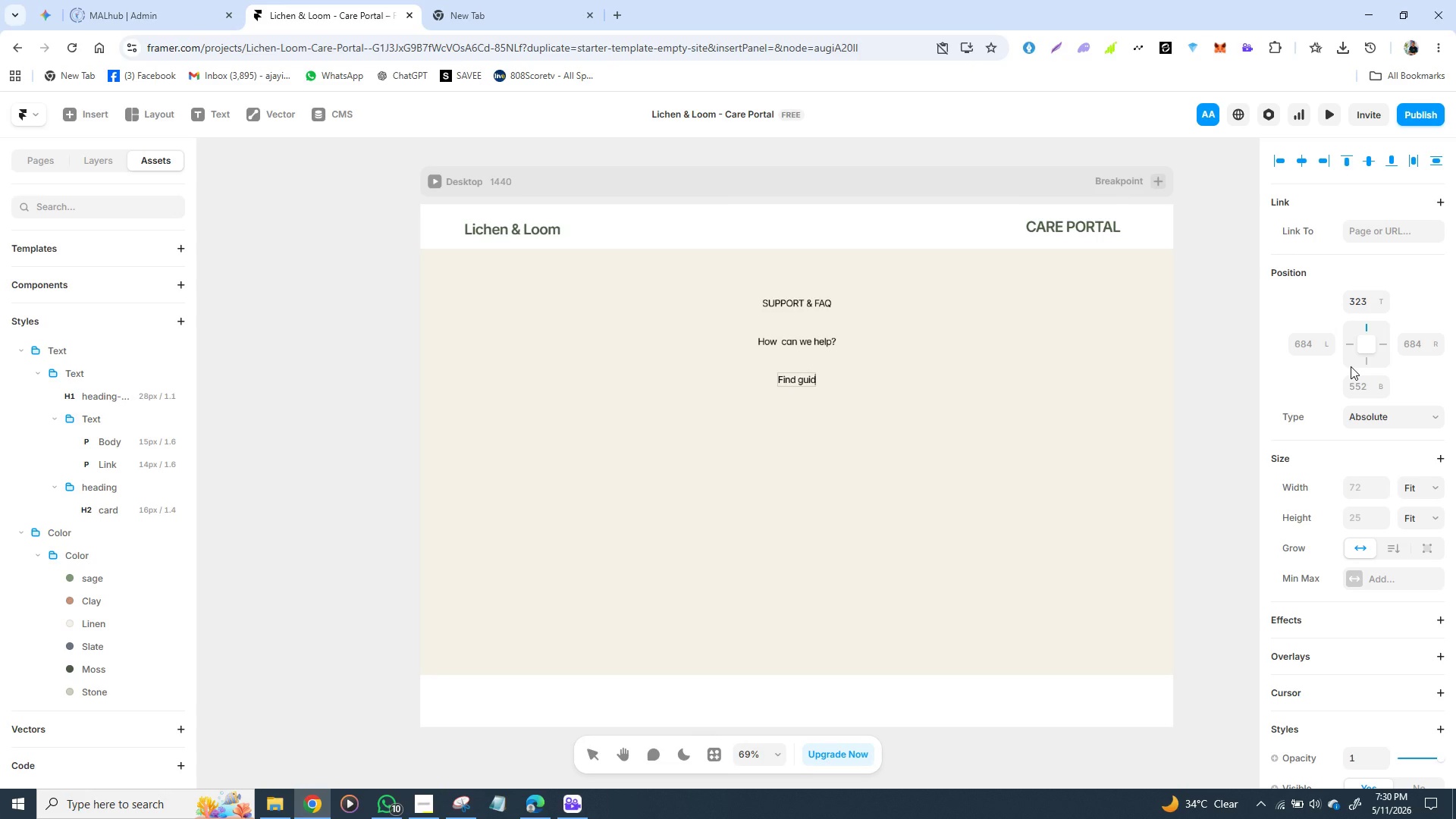 
type(ance fot)
key(Backspace)
type(r your botanical p)
 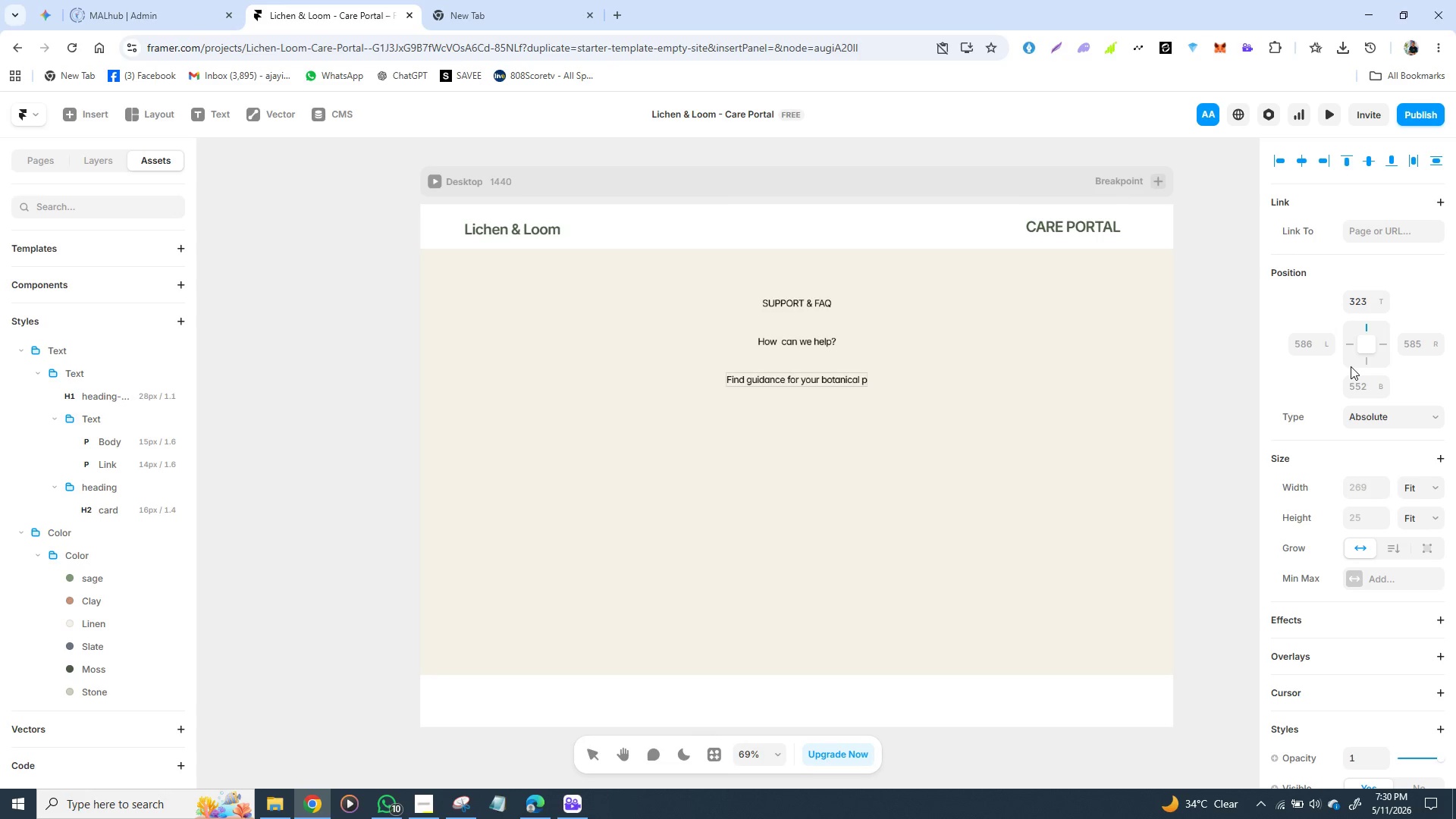 
key(E)
 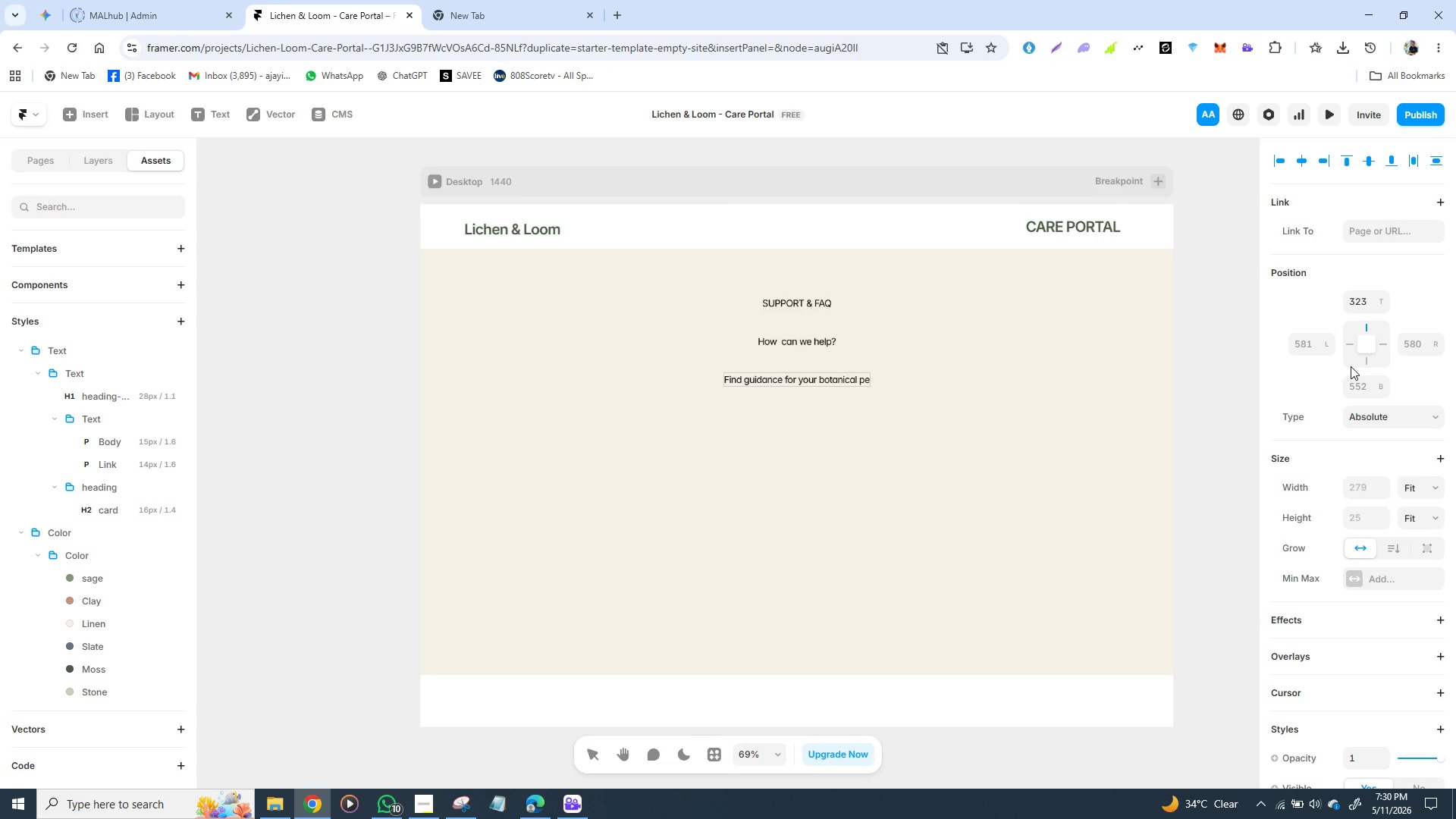 
key(Backspace)
 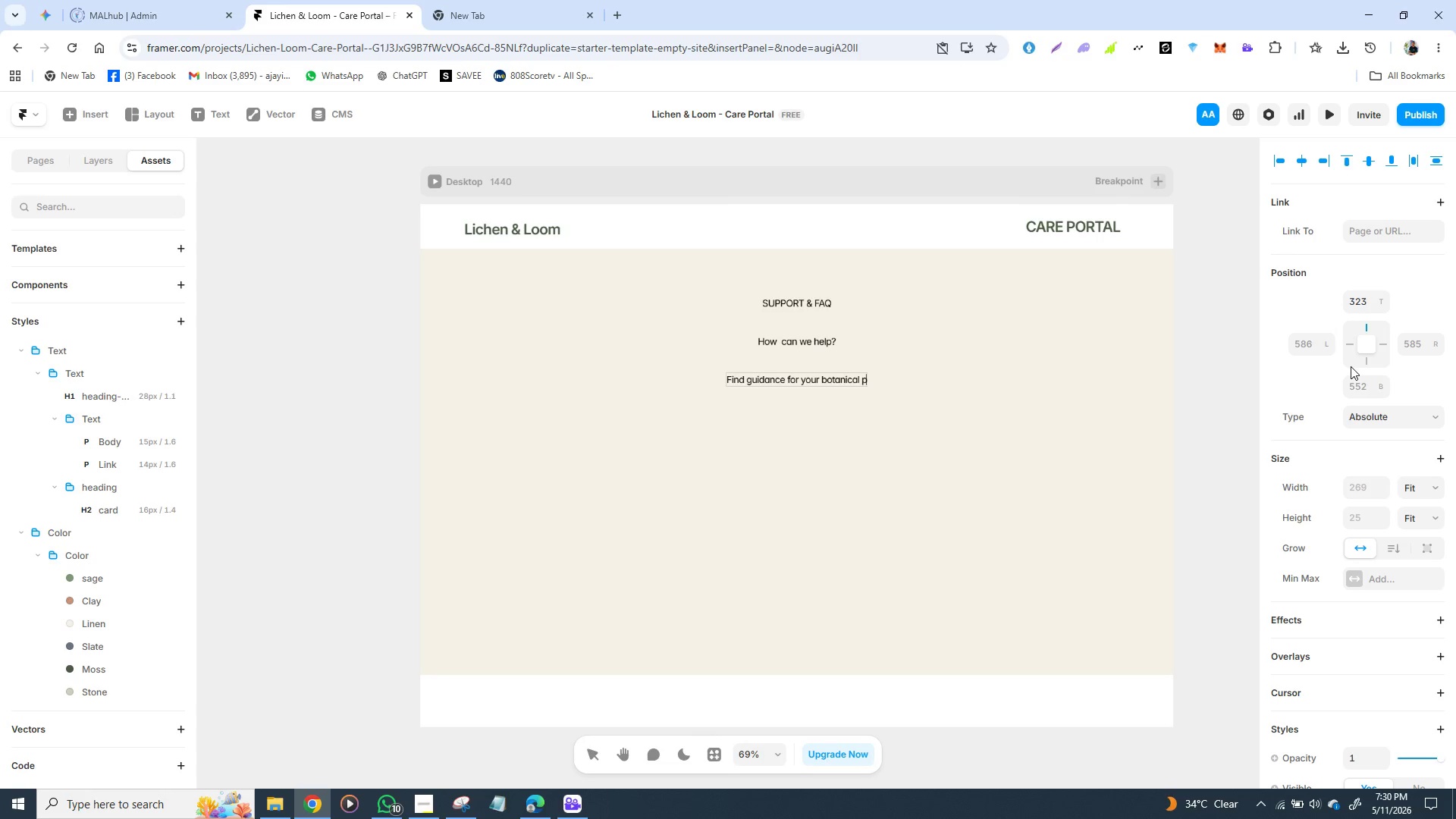 
wait(11.08)
 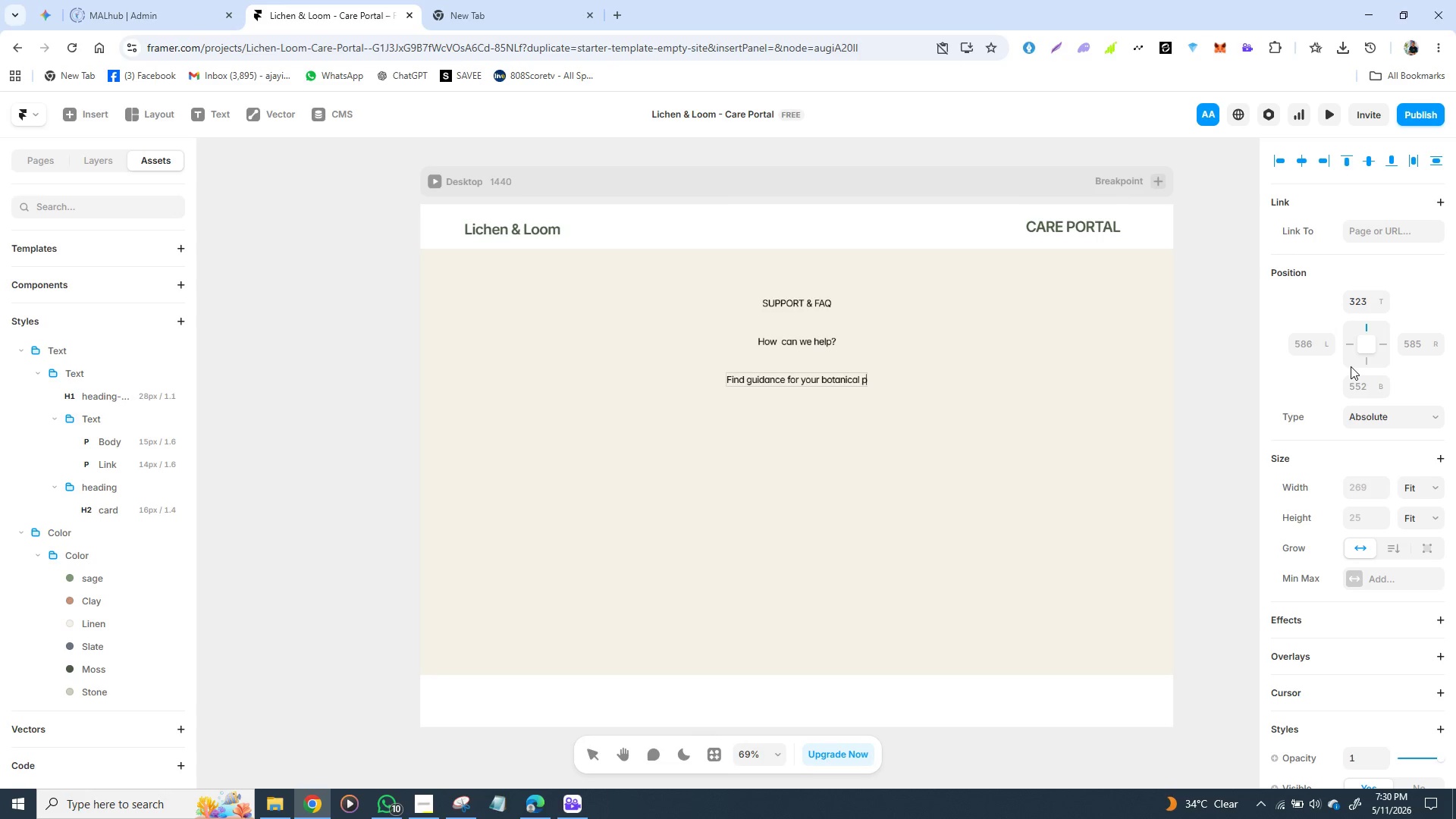 
type(ieces)
 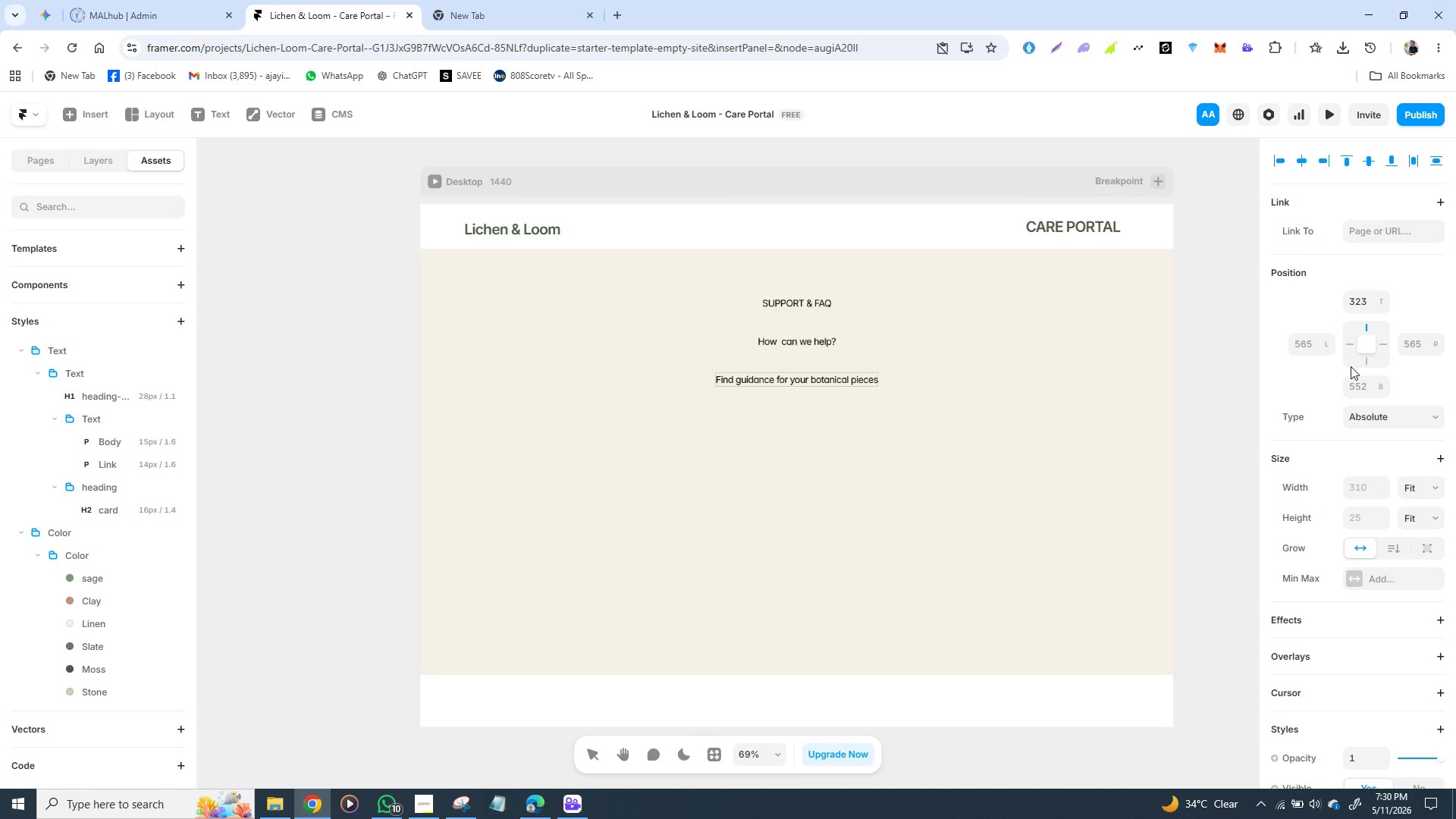 
type(, intstallation , and account.)
 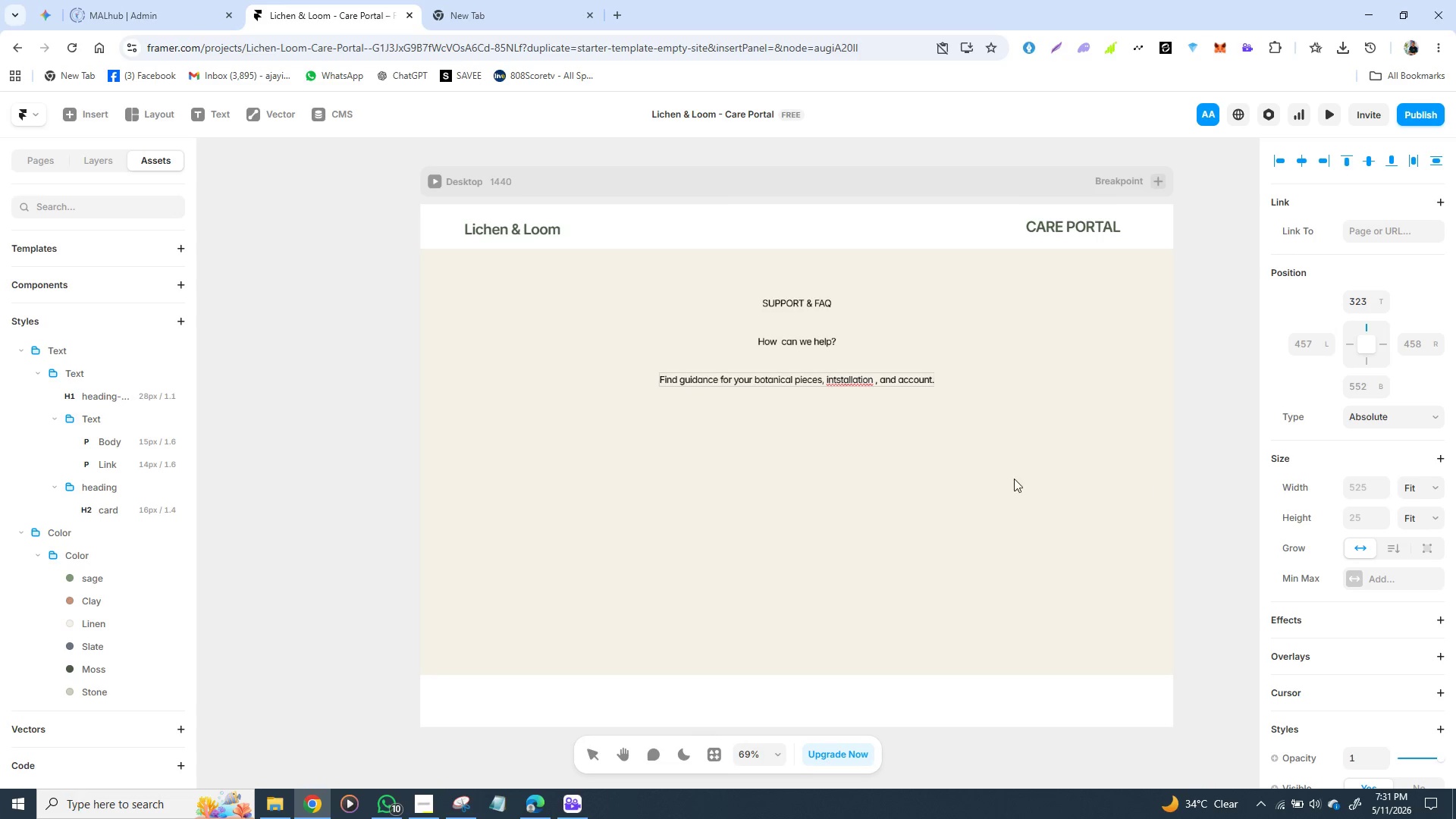 
left_click([987, 476])
 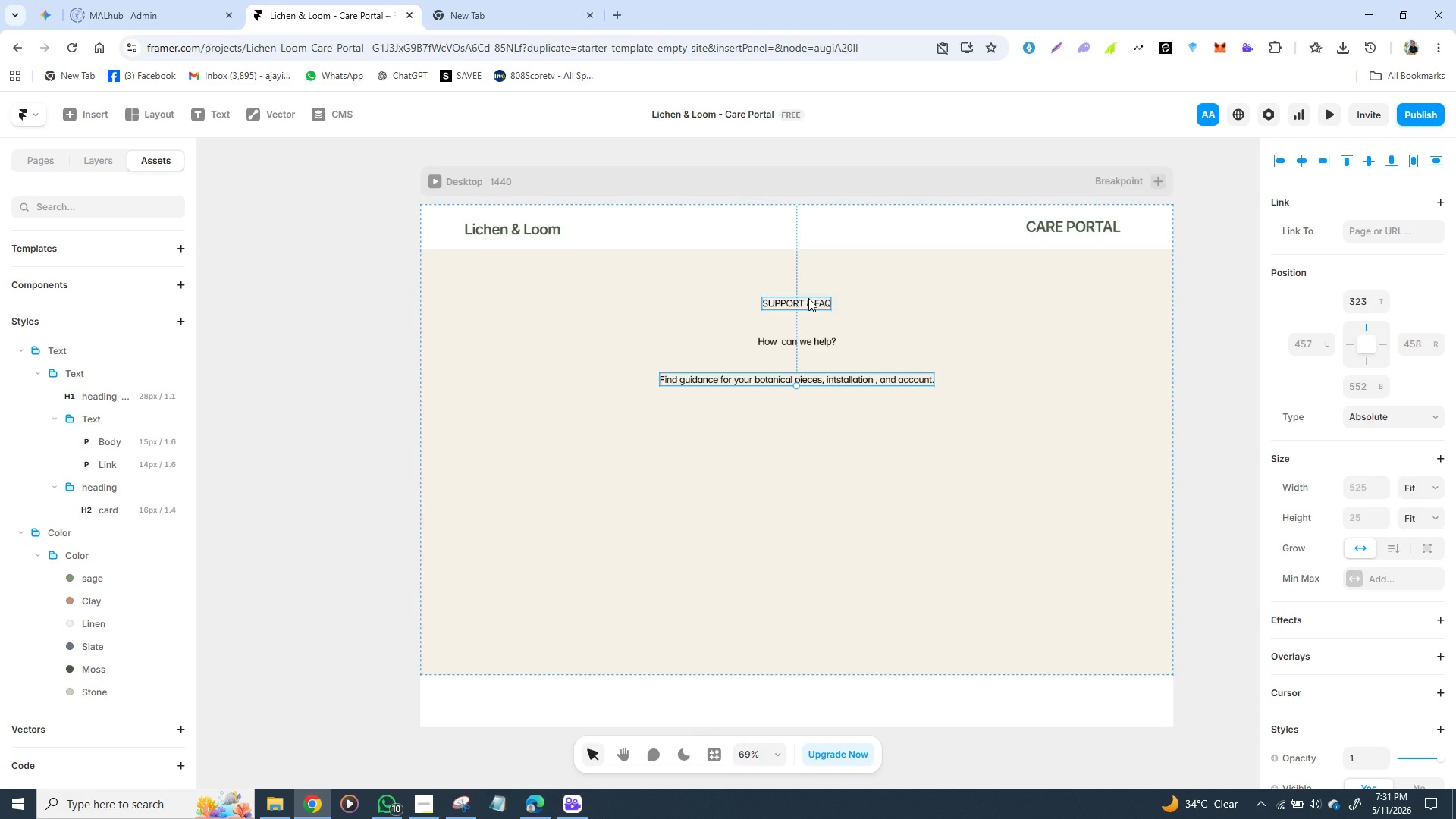 
wait(5.05)
 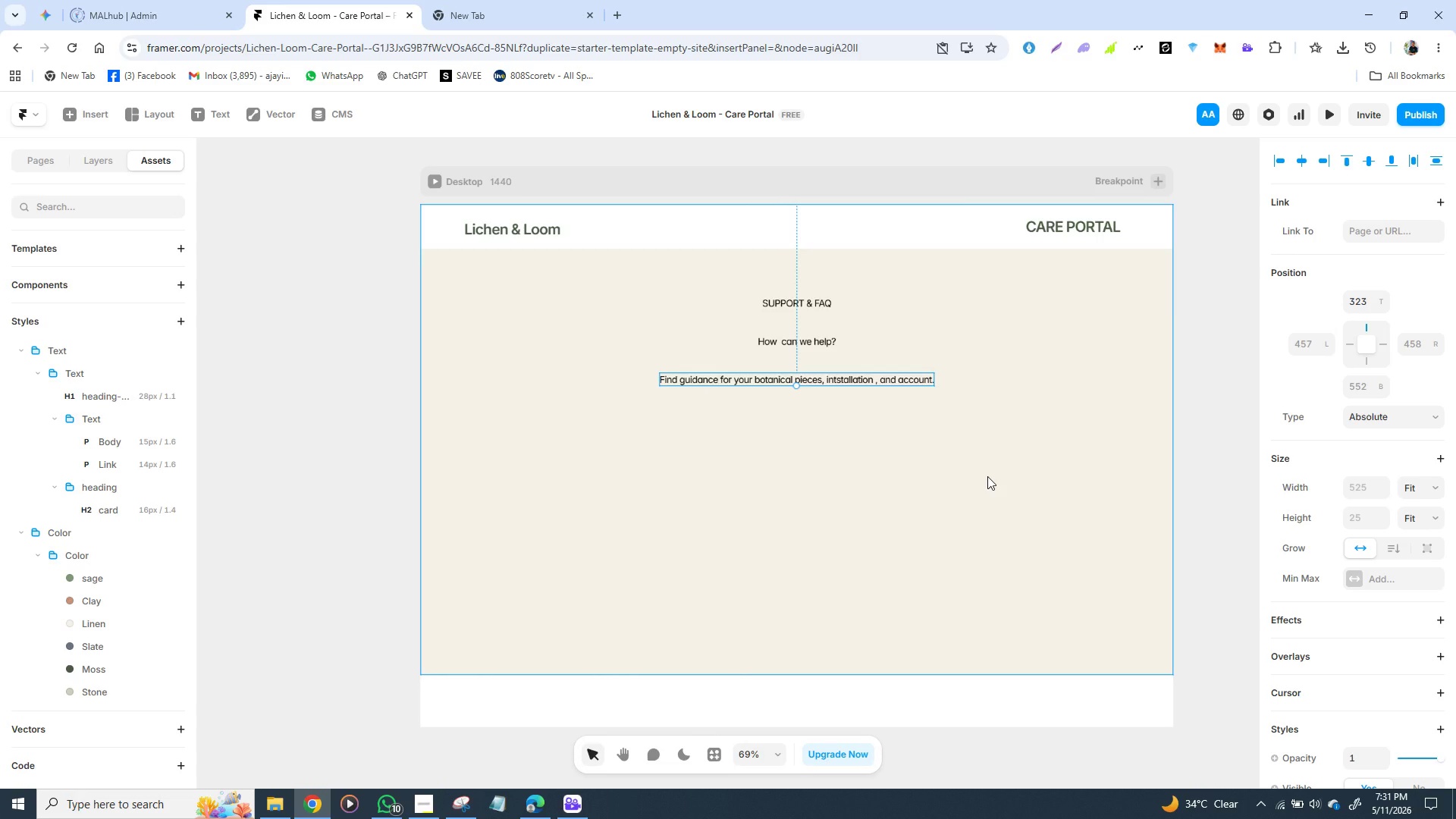 
left_click([808, 298])
 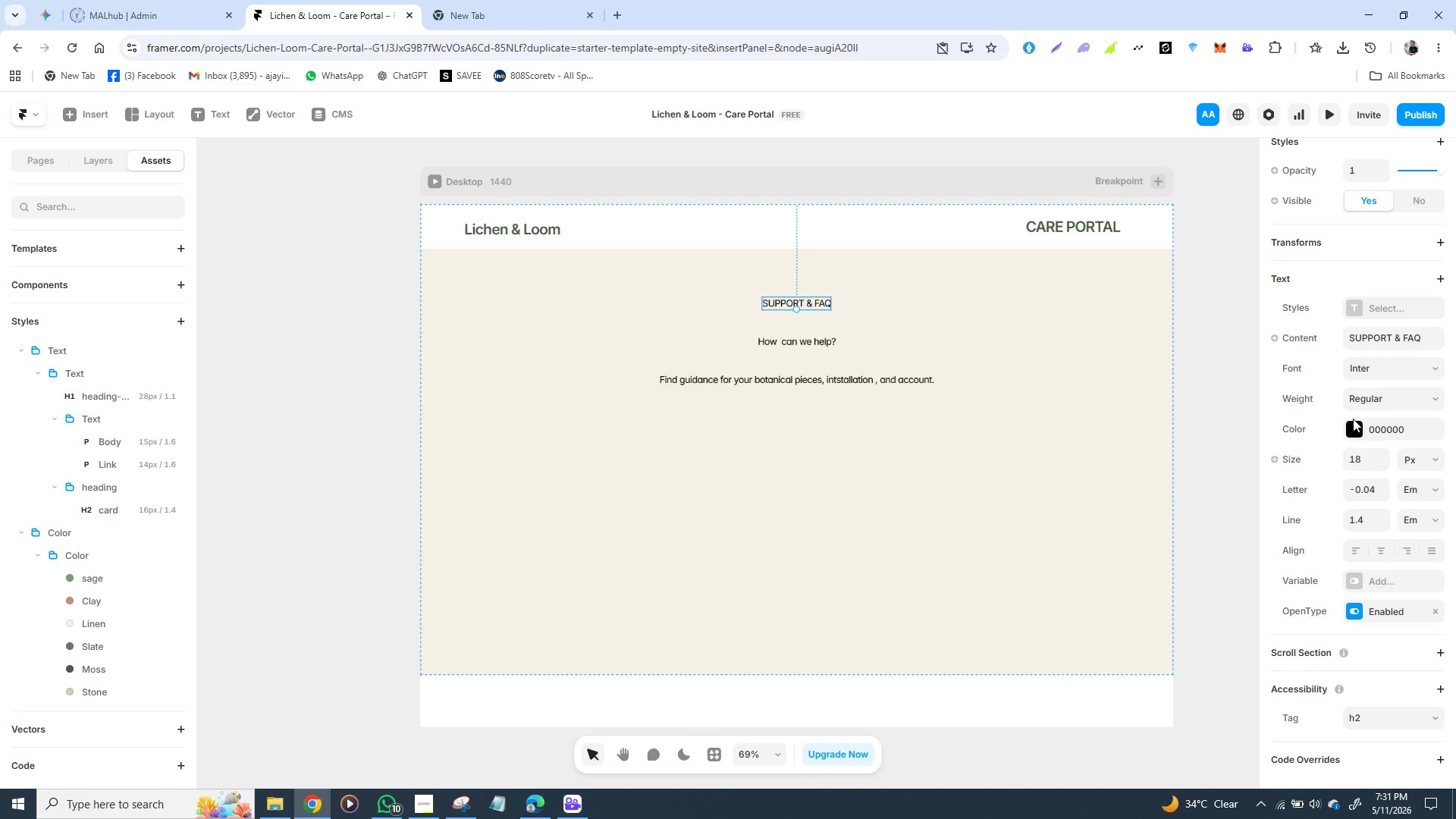 
left_click([1354, 425])
 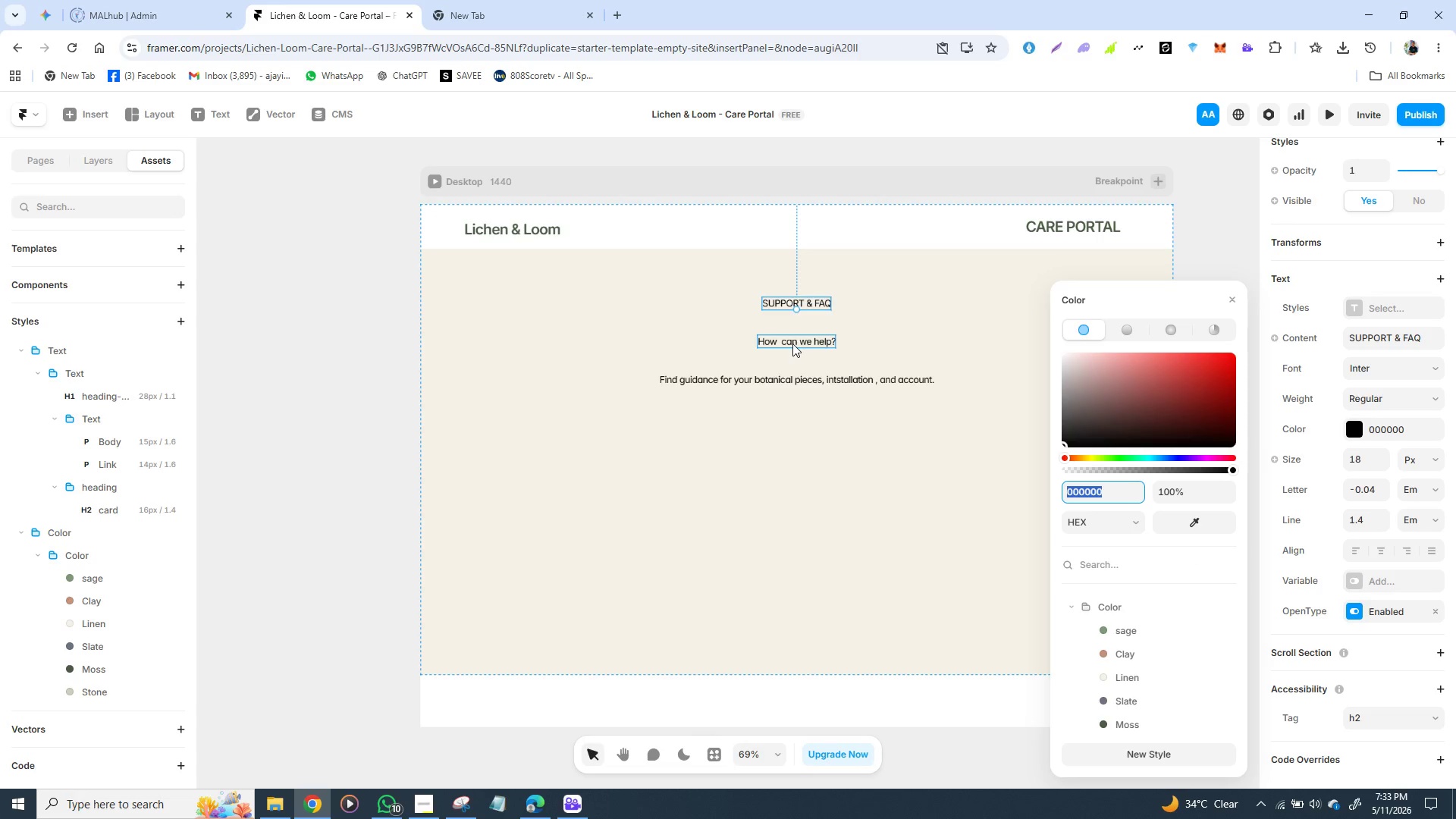 
wait(102.12)
 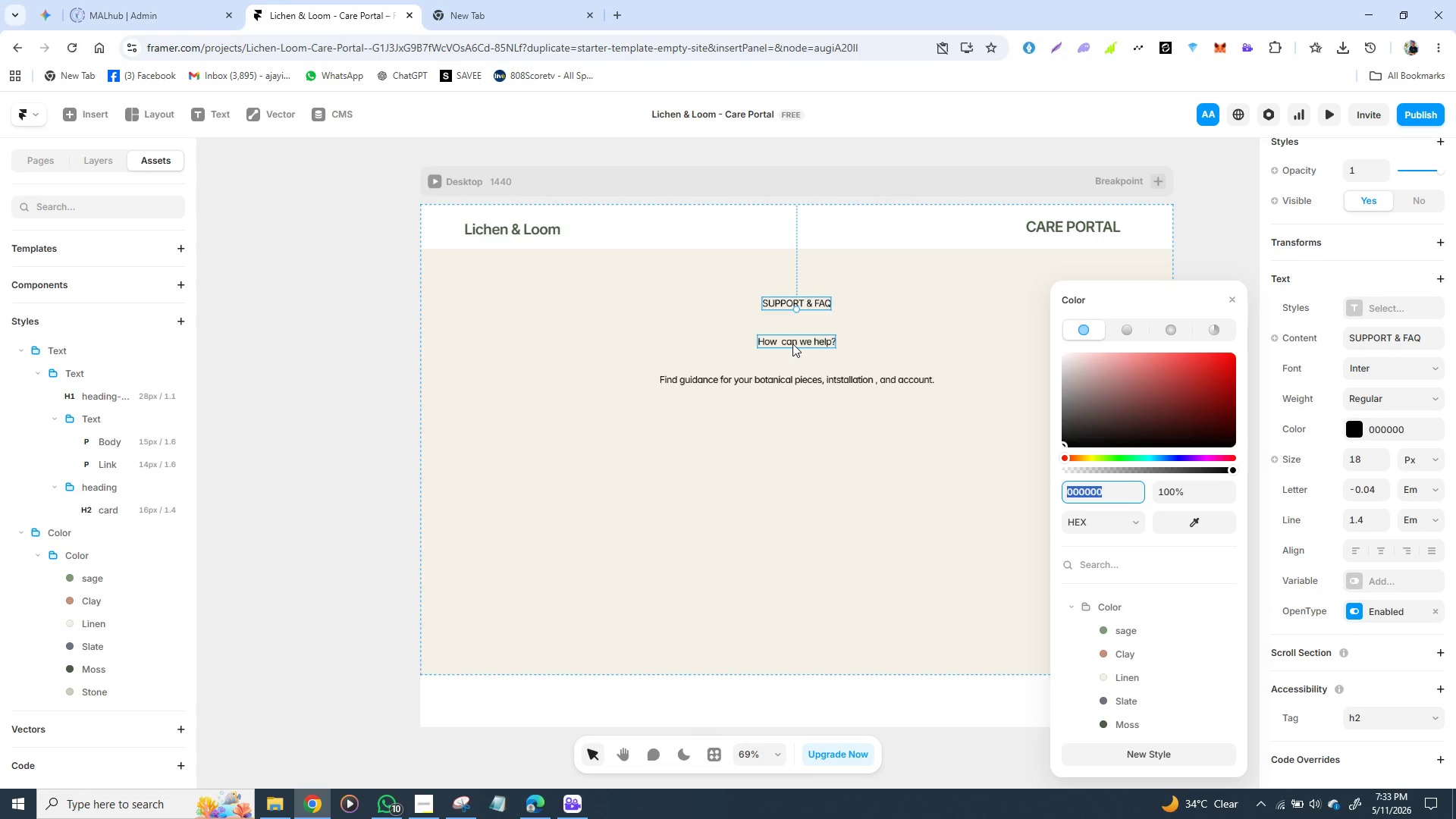 
left_click([1111, 635])
 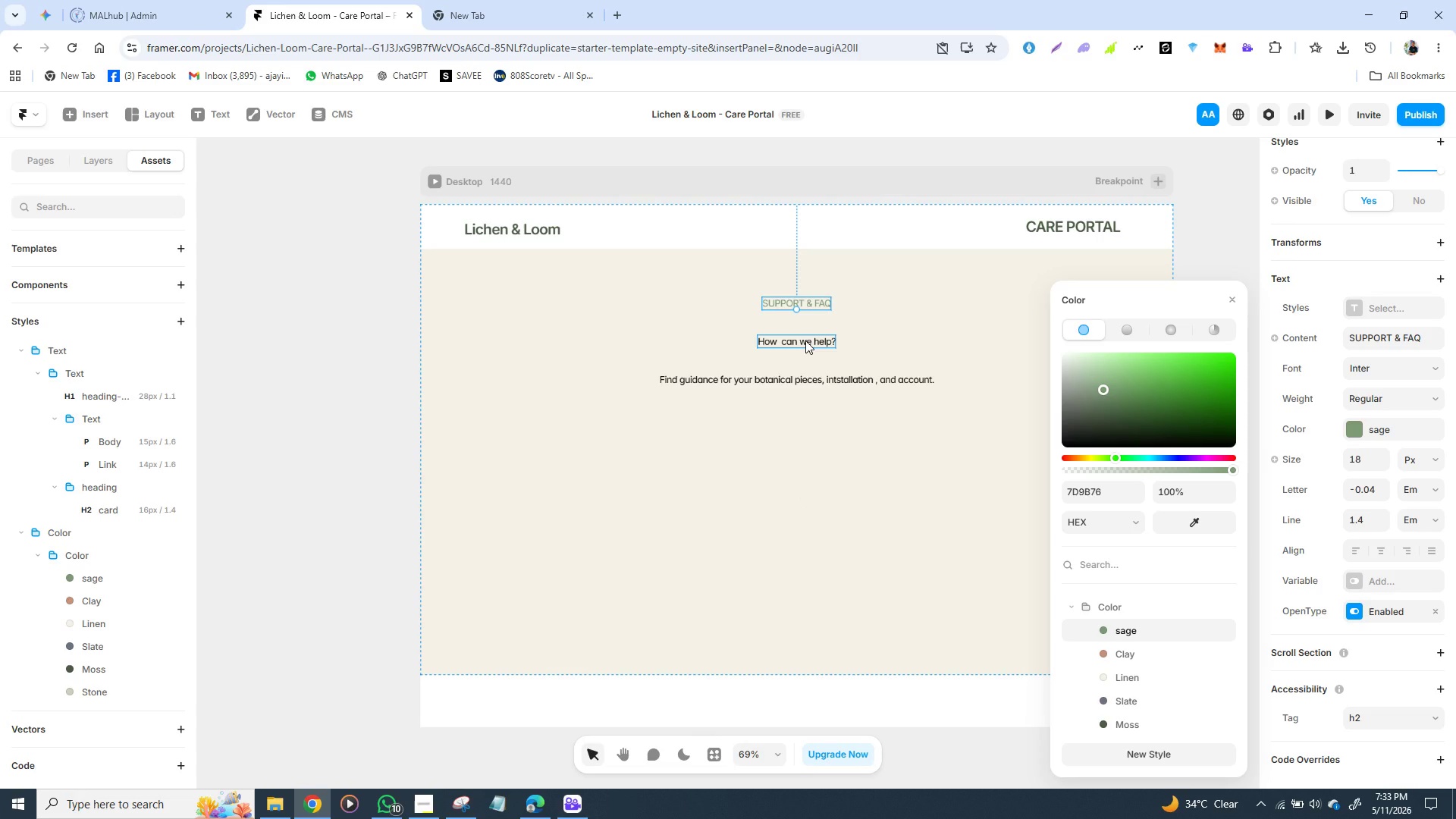 
wait(5.53)
 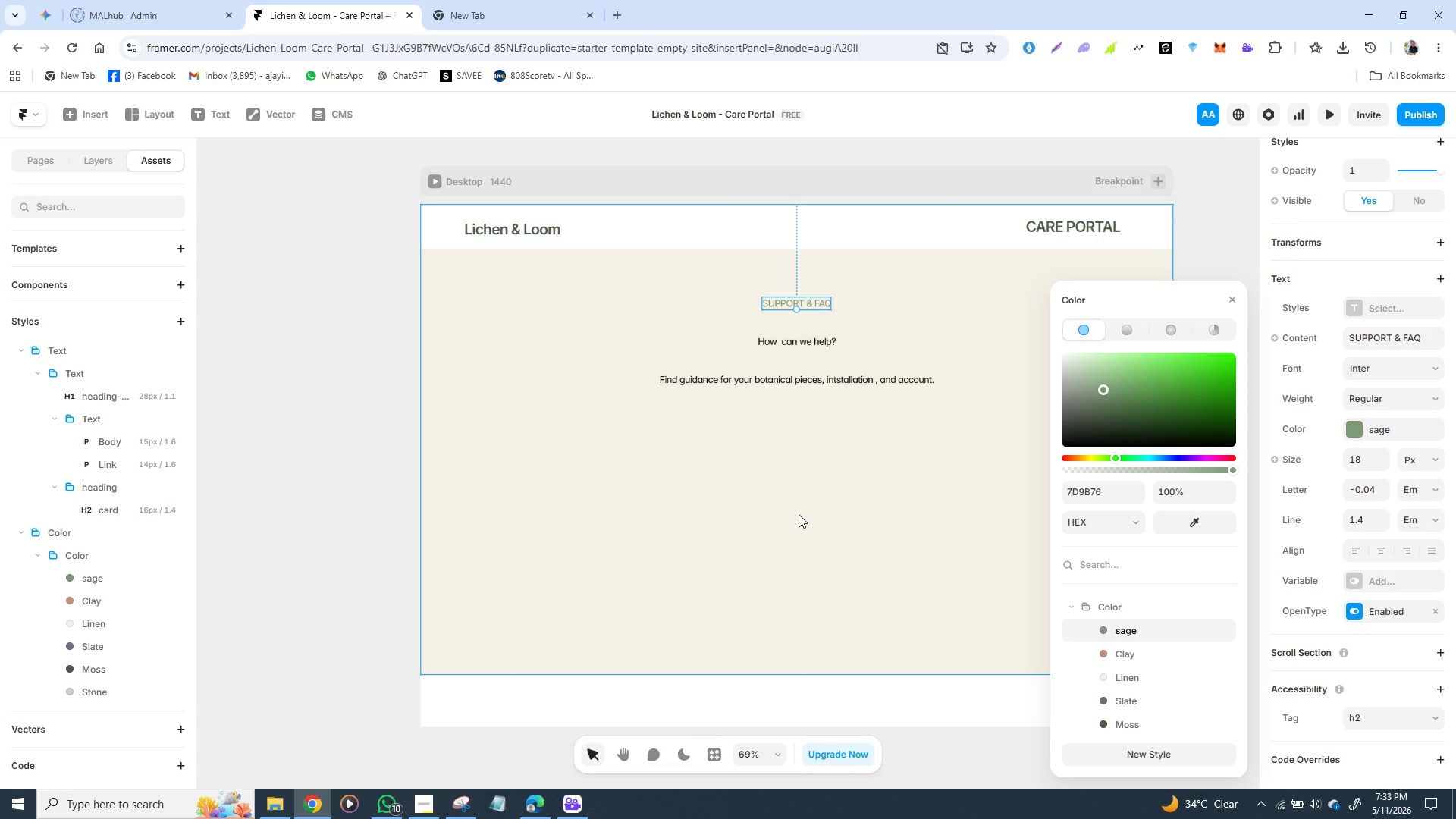 
left_click([805, 340])
 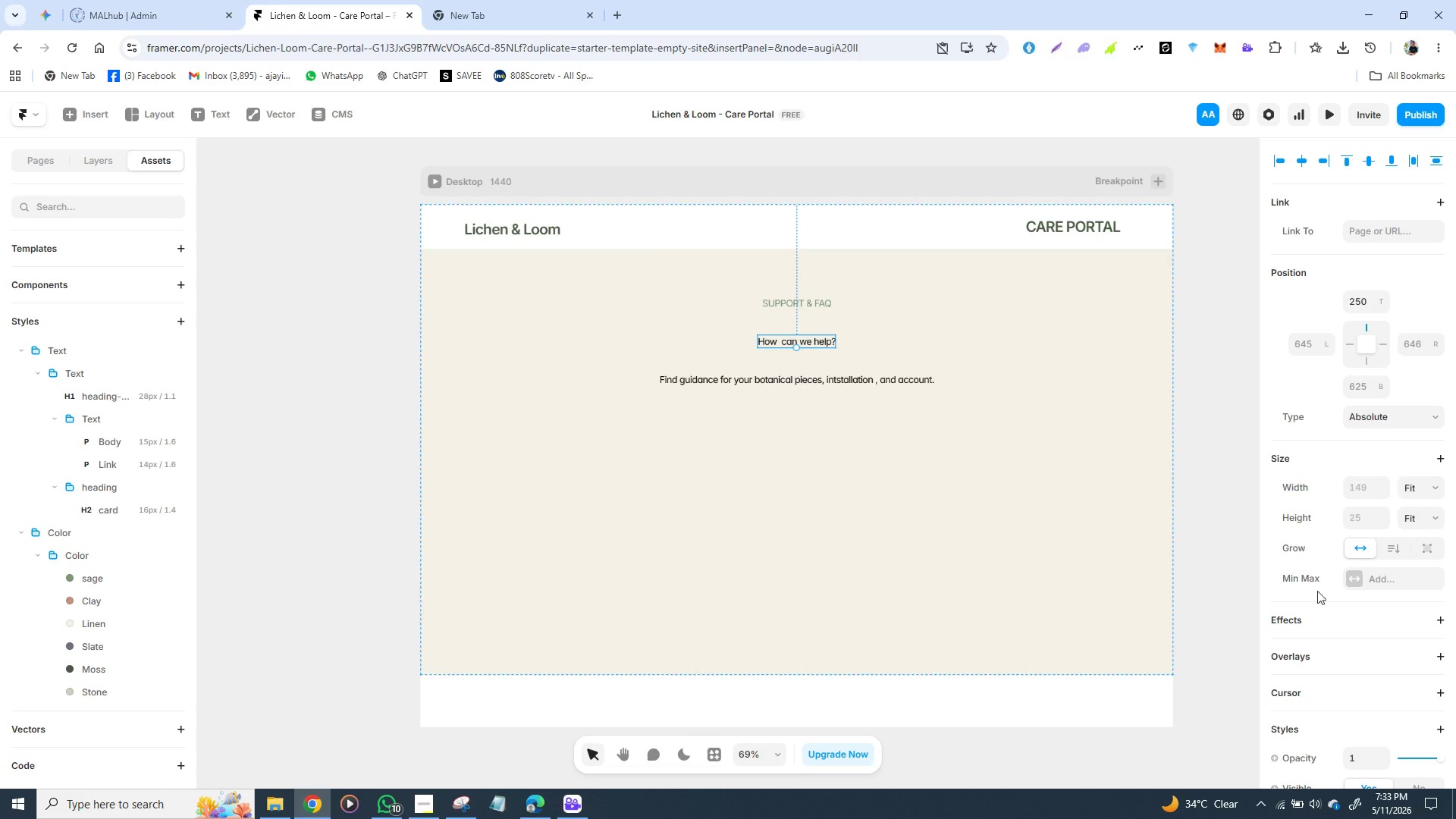 
scroll: coordinate [1367, 571], scroll_direction: down, amount: 2.0
 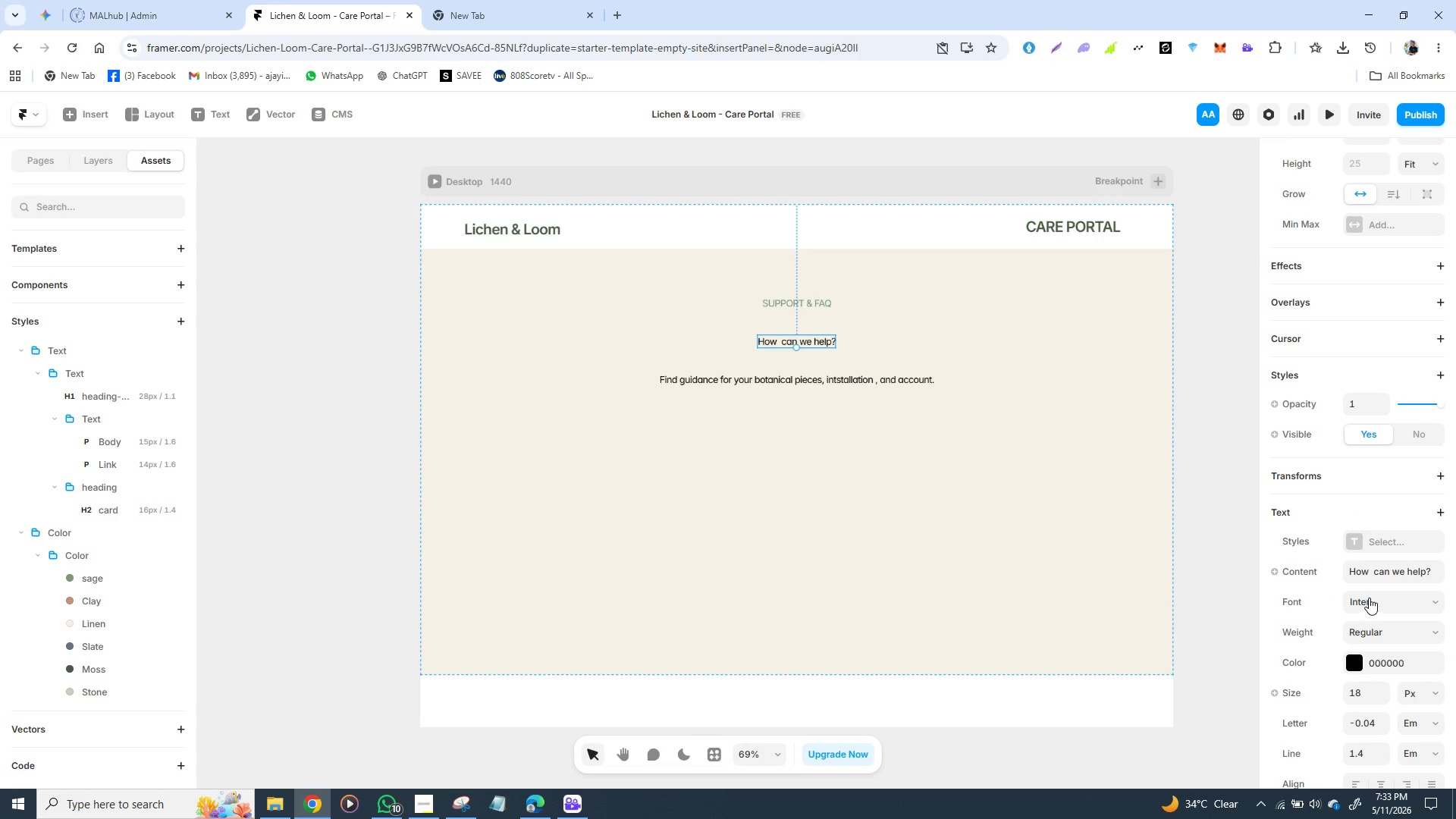 
wait(7.11)
 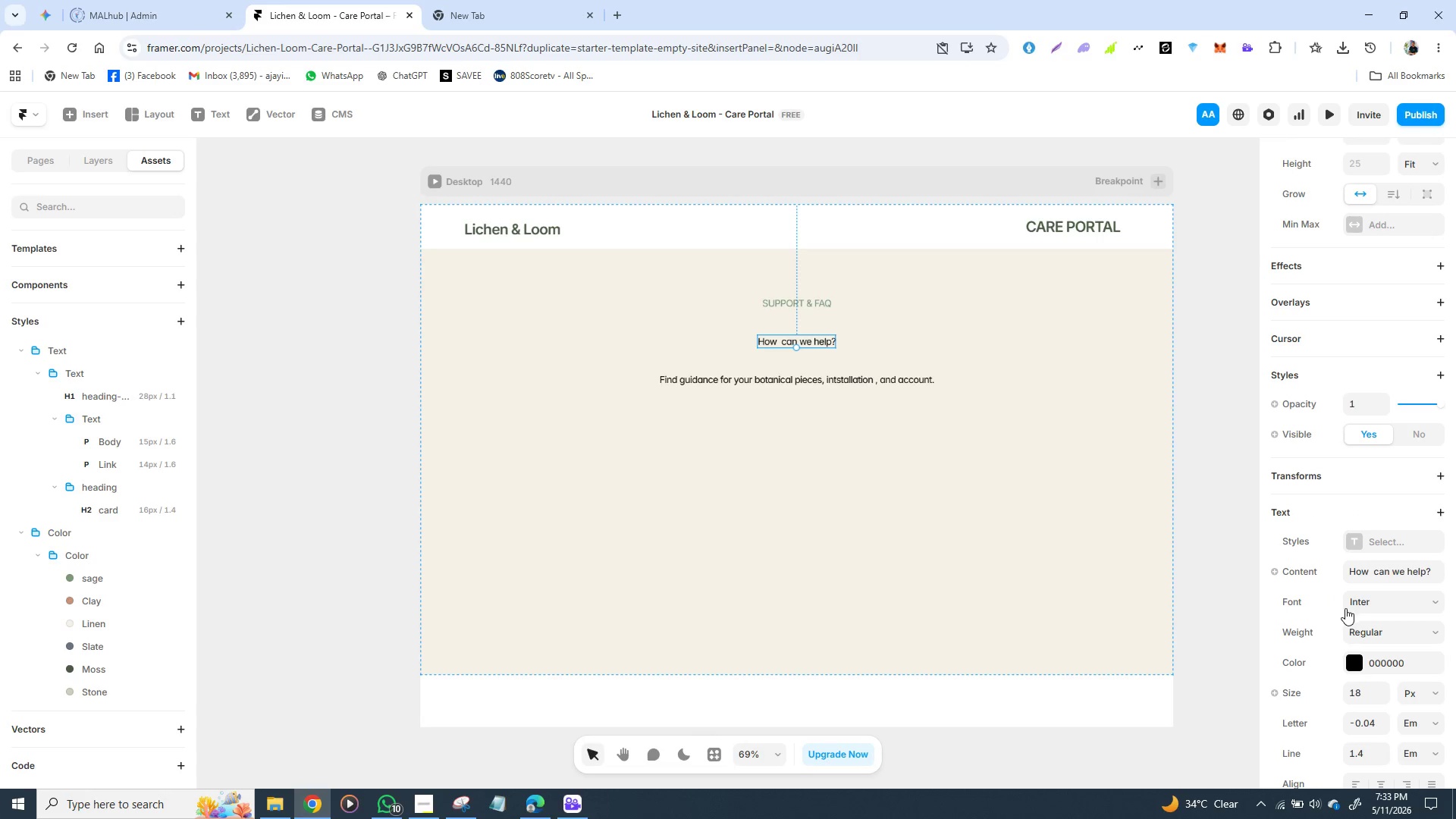 
mouse_move([1382, 610])
 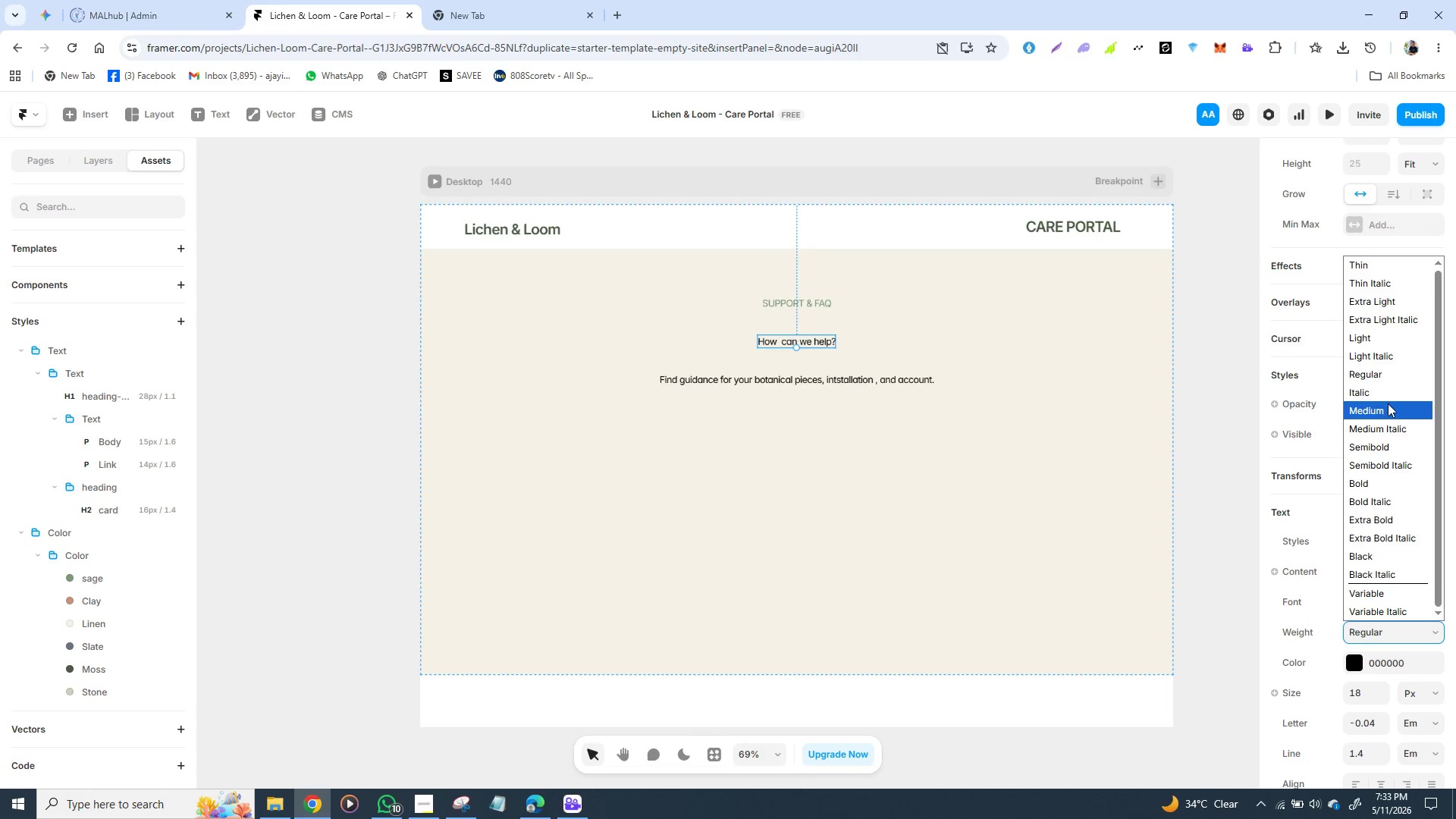 
wait(7.92)
 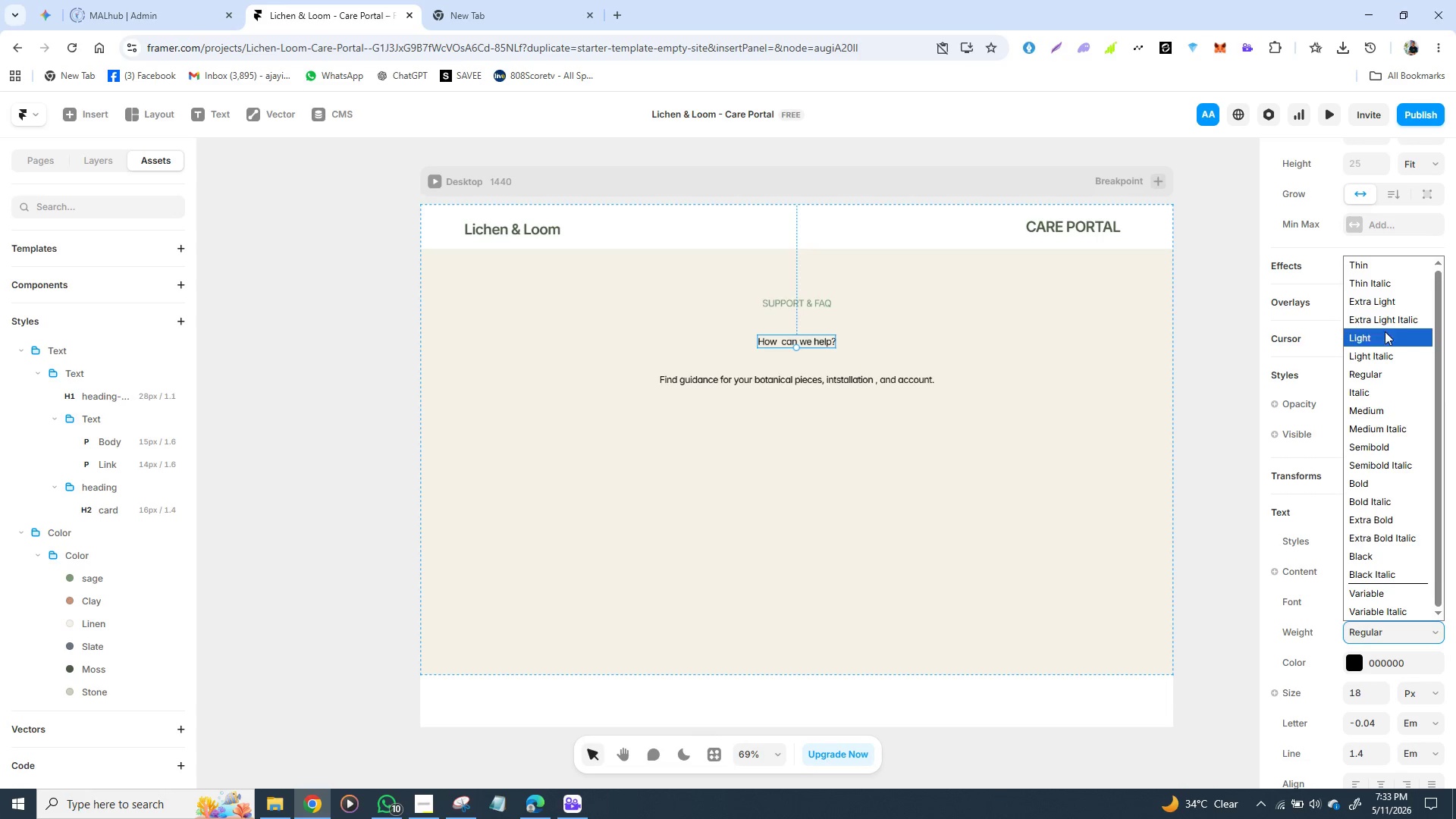 
left_click([1376, 407])
 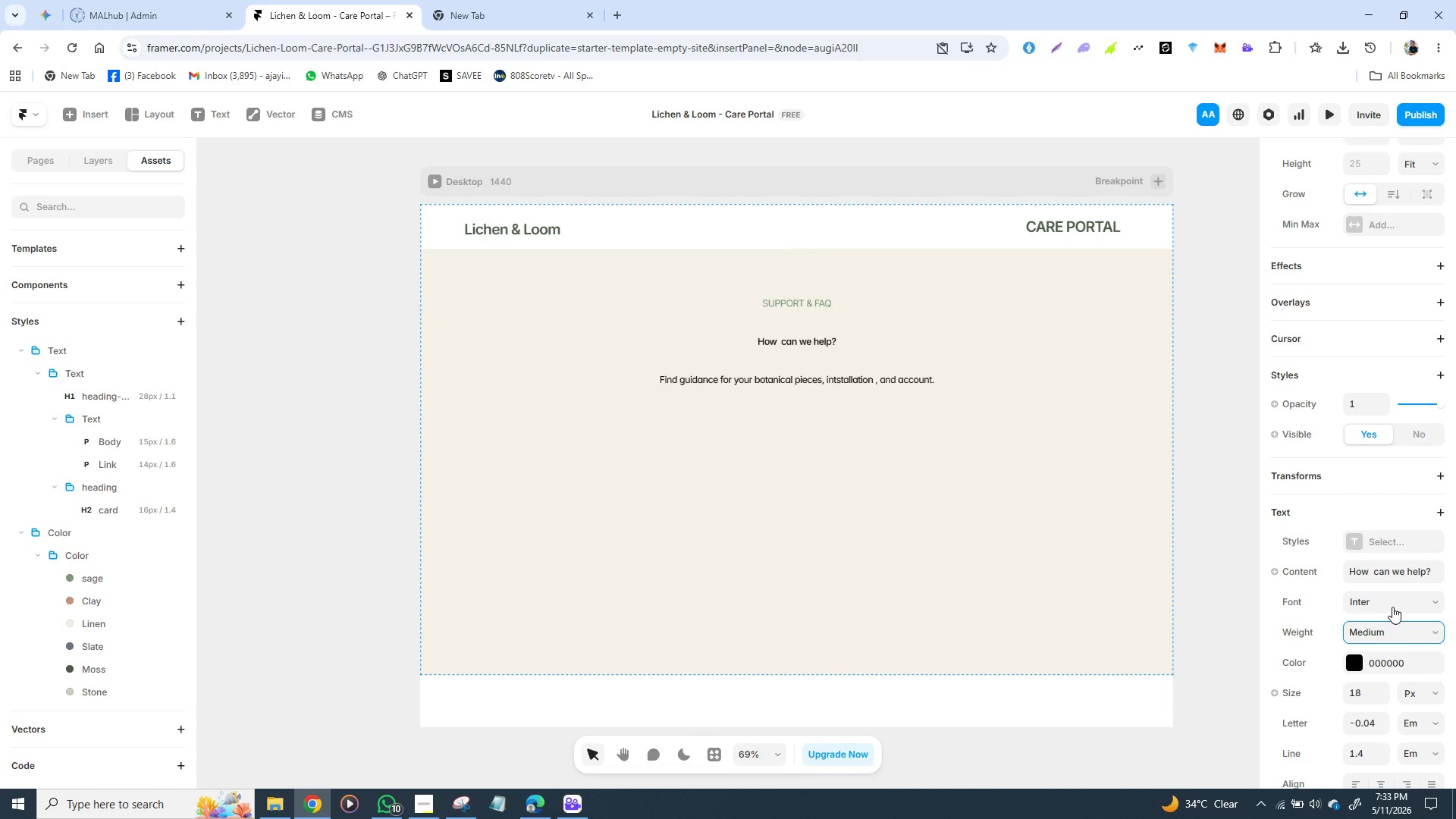 
scroll: coordinate [1378, 648], scroll_direction: down, amount: 1.0
 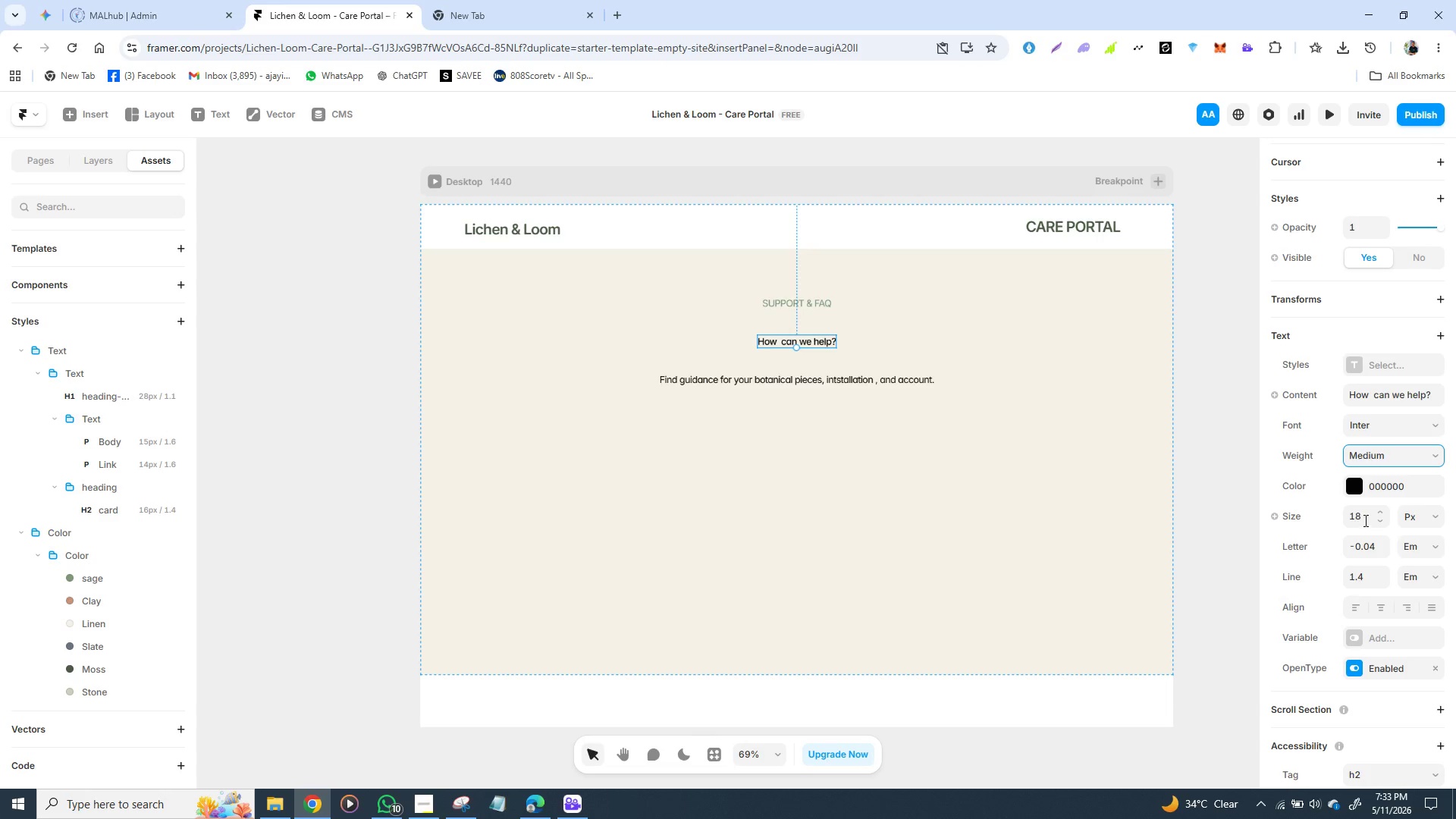 
left_click([1364, 520])
 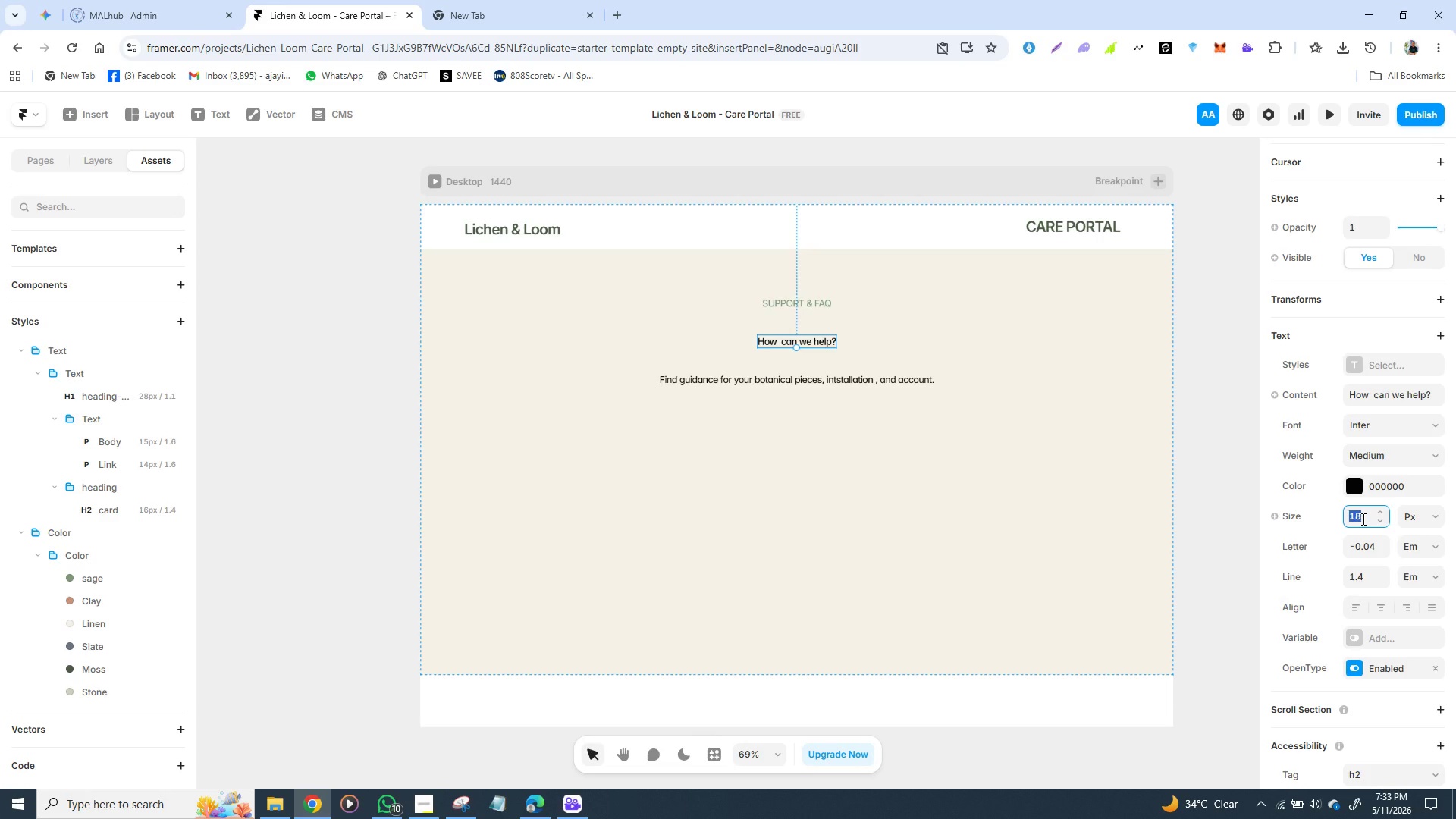 
type(73)
key(Backspace)
type(2)
 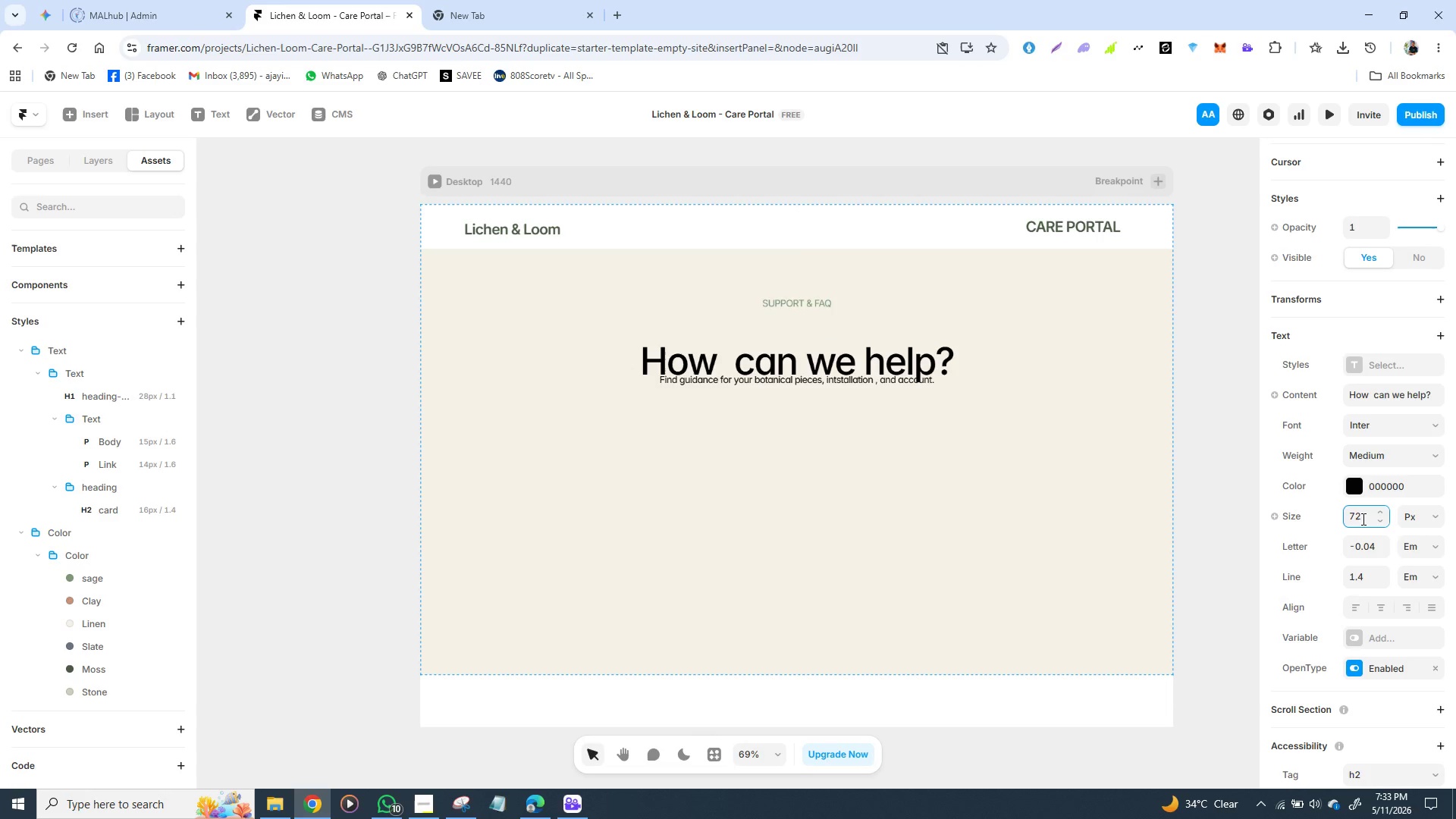 
key(Enter)
 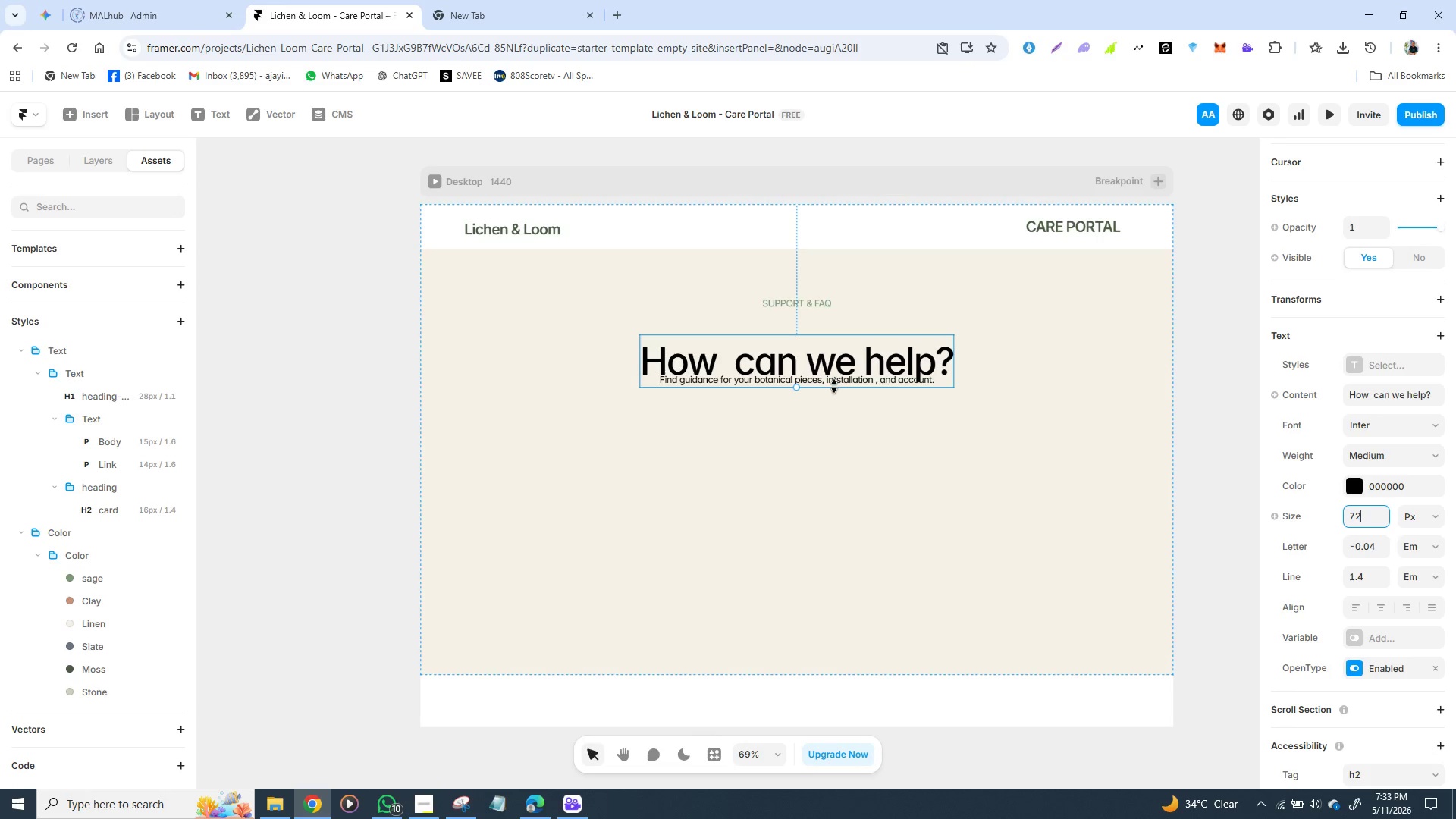 
left_click([706, 403])
 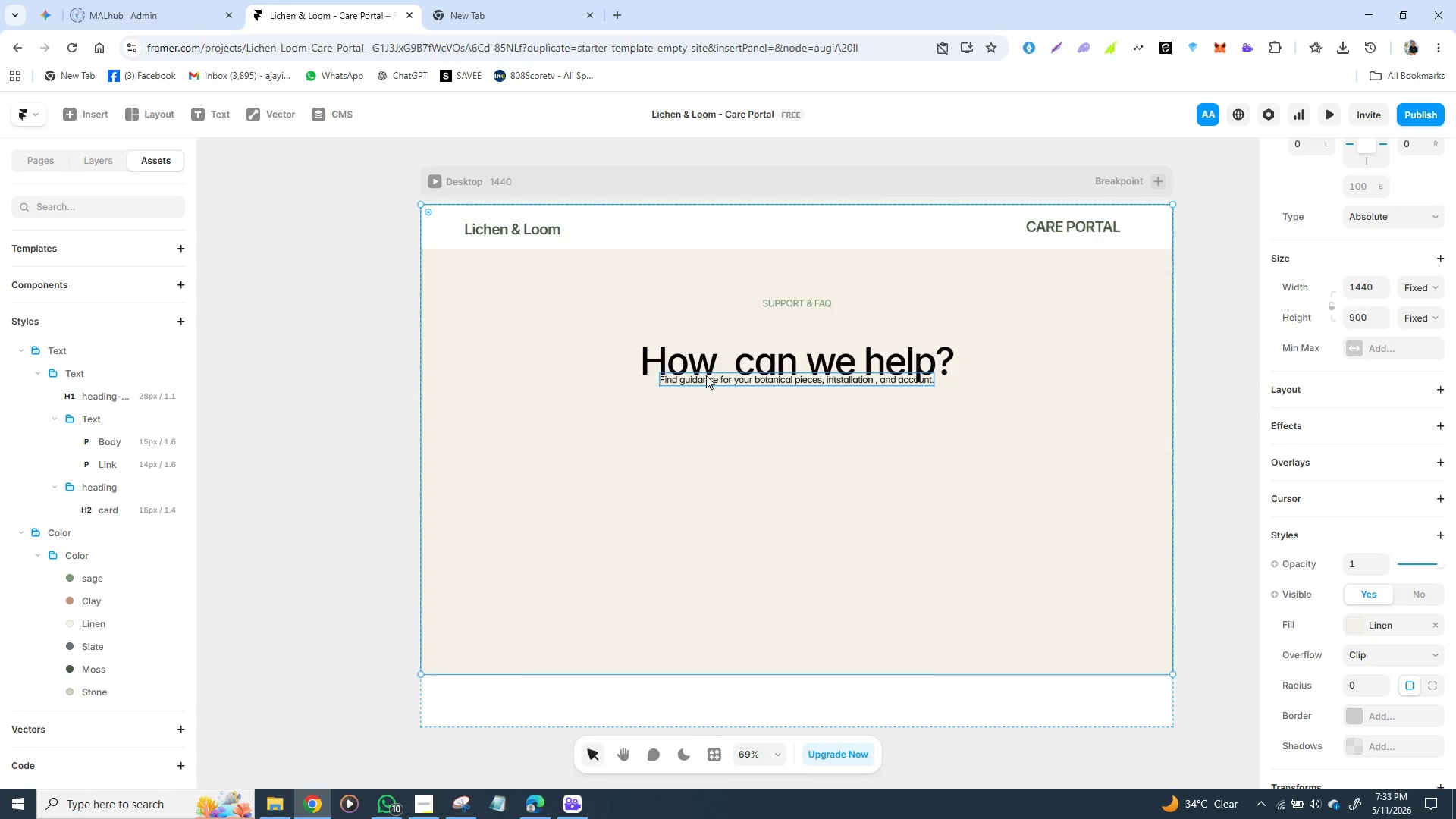 
left_click_drag(start_coordinate=[706, 375], to_coordinate=[698, 416])
 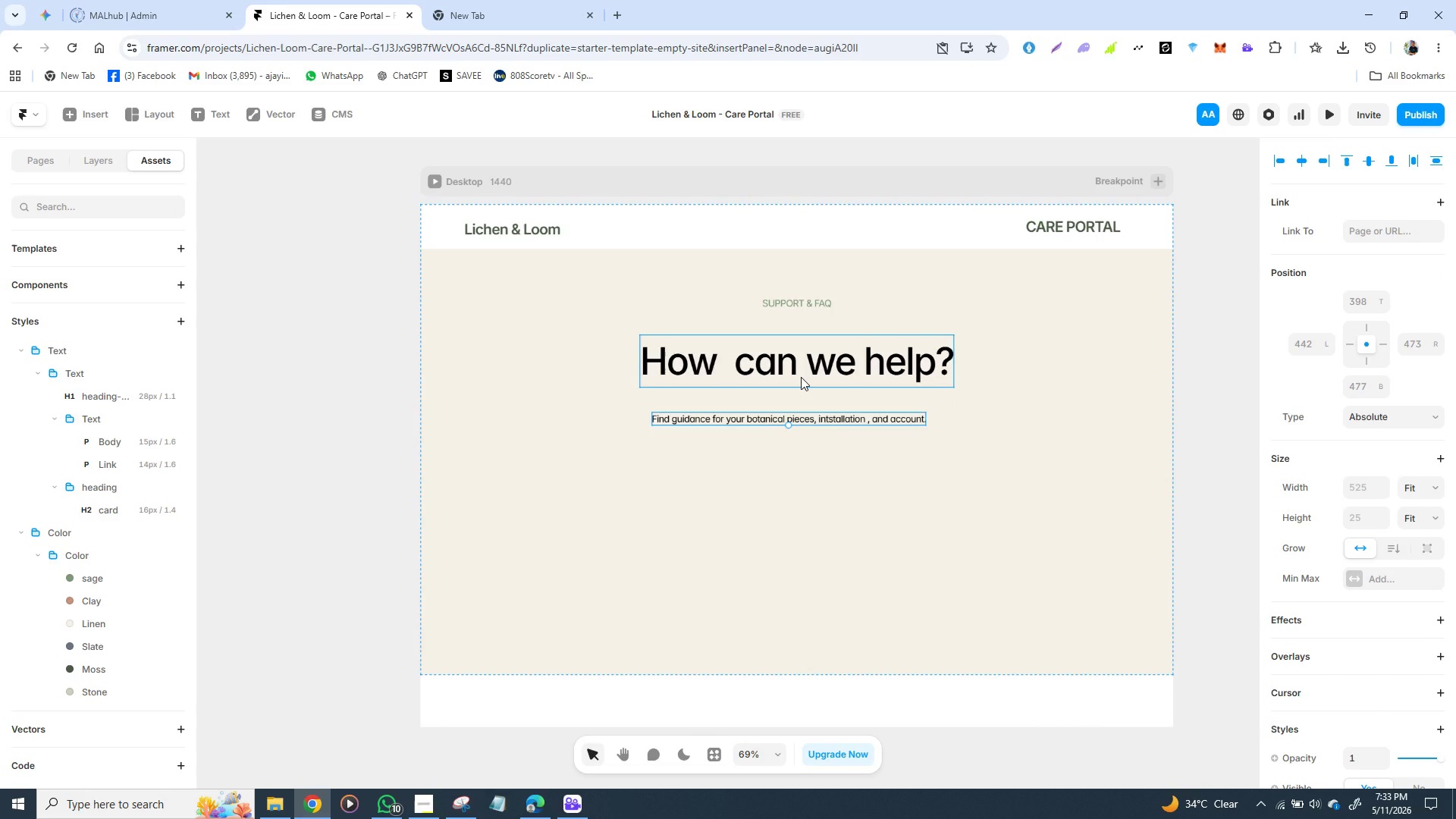 
left_click_drag(start_coordinate=[801, 377], to_coordinate=[819, 377])
 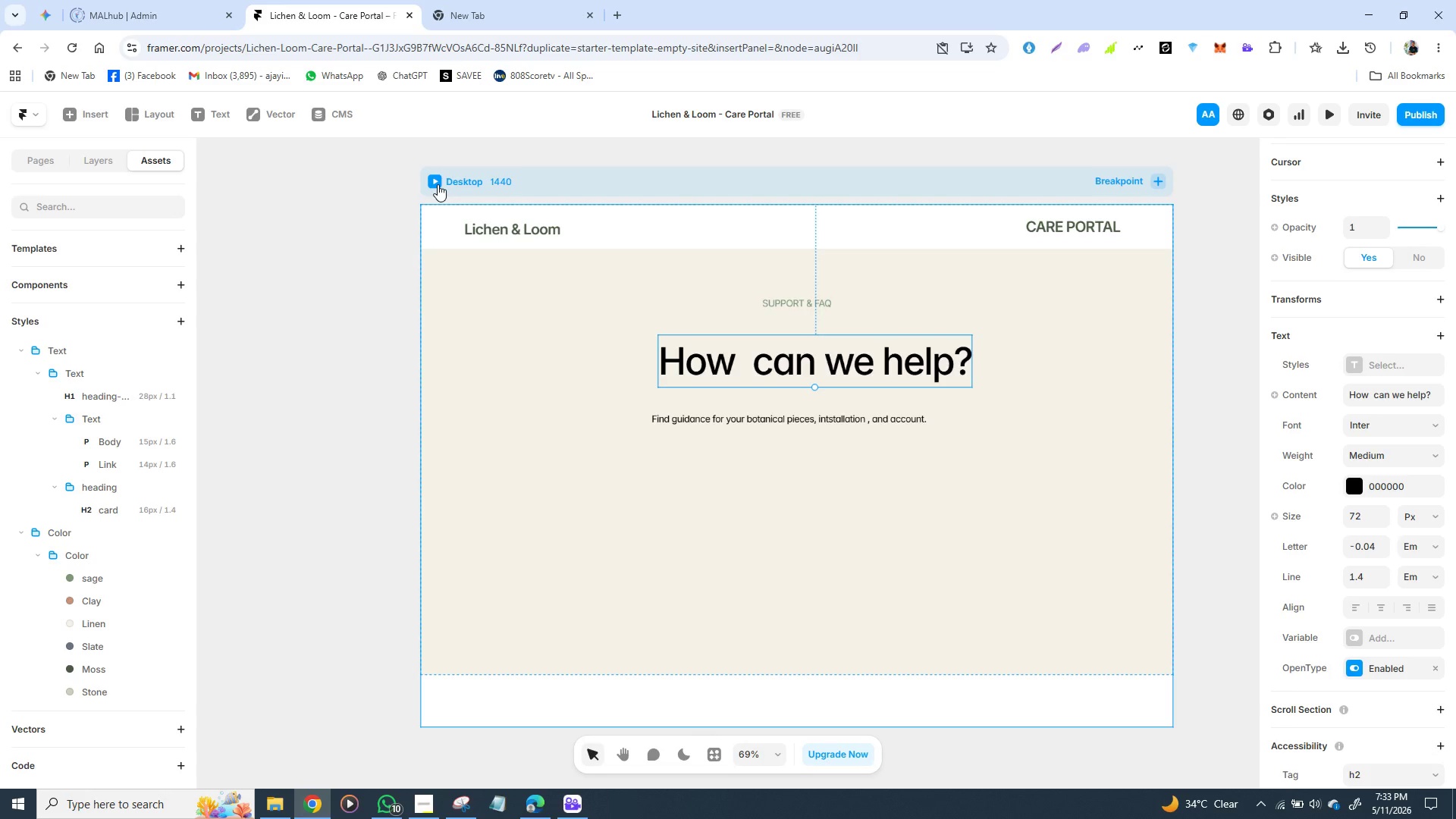 
left_click([437, 184])
 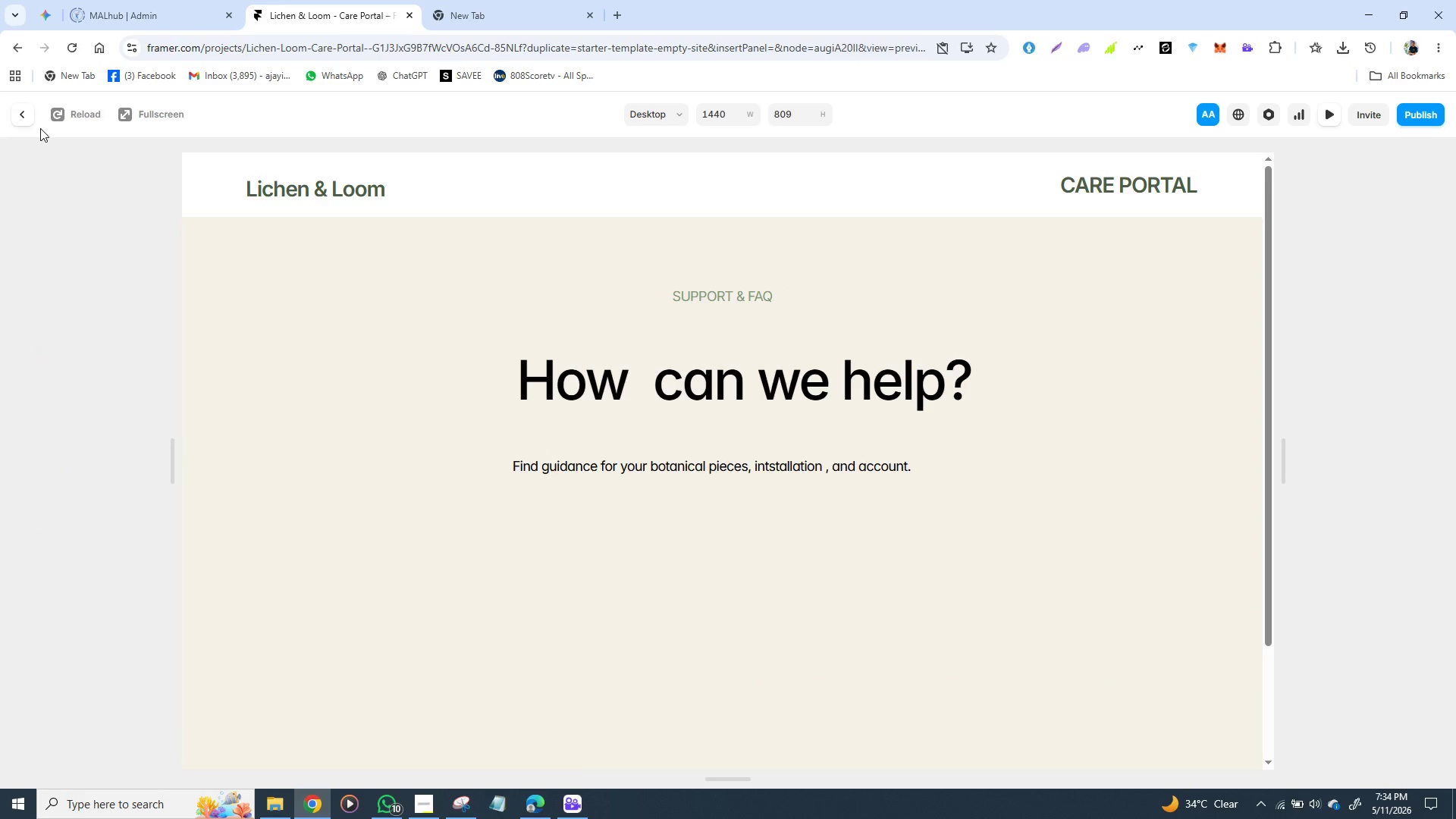 
left_click([26, 116])
 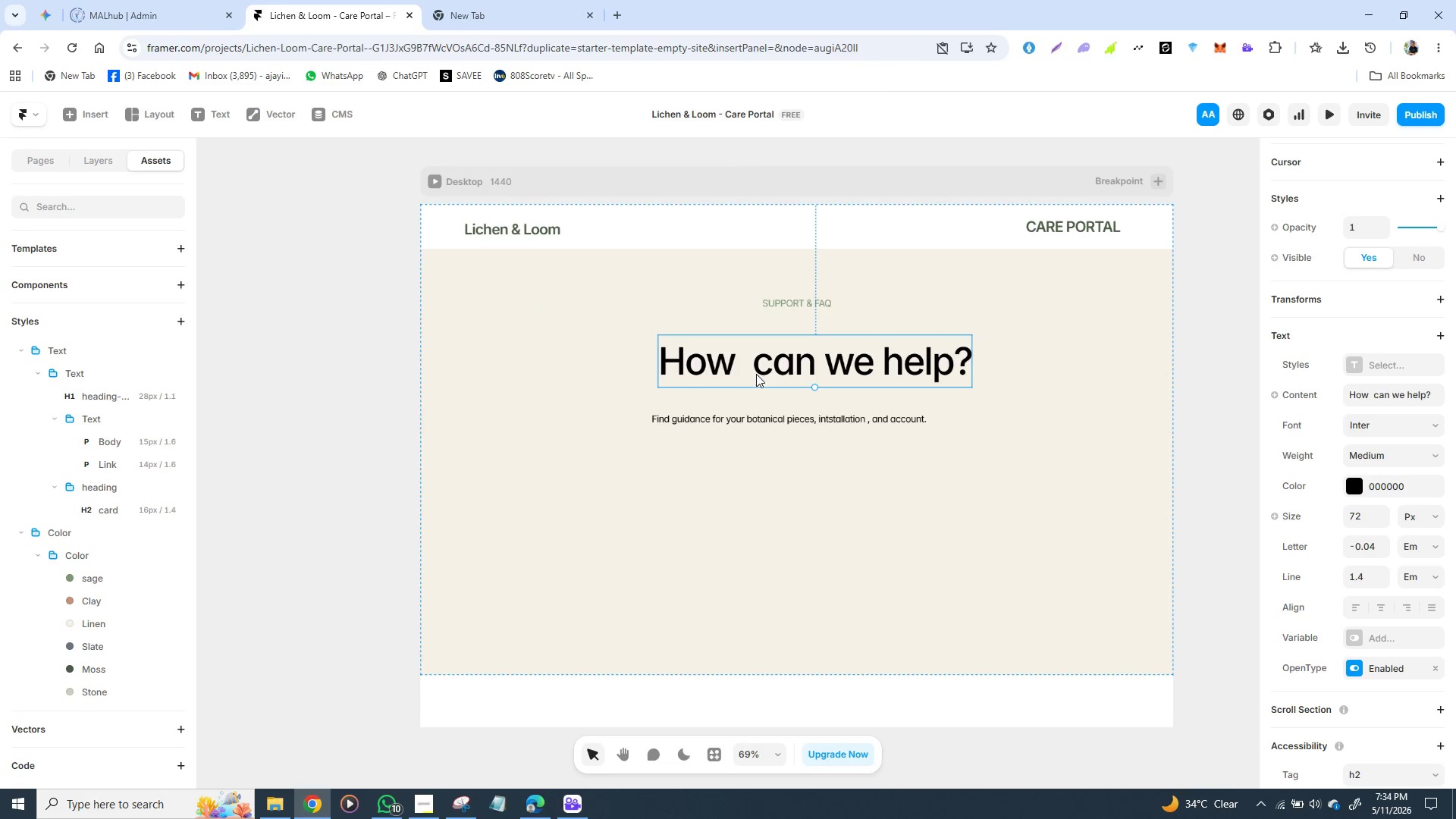 
left_click([764, 371])
 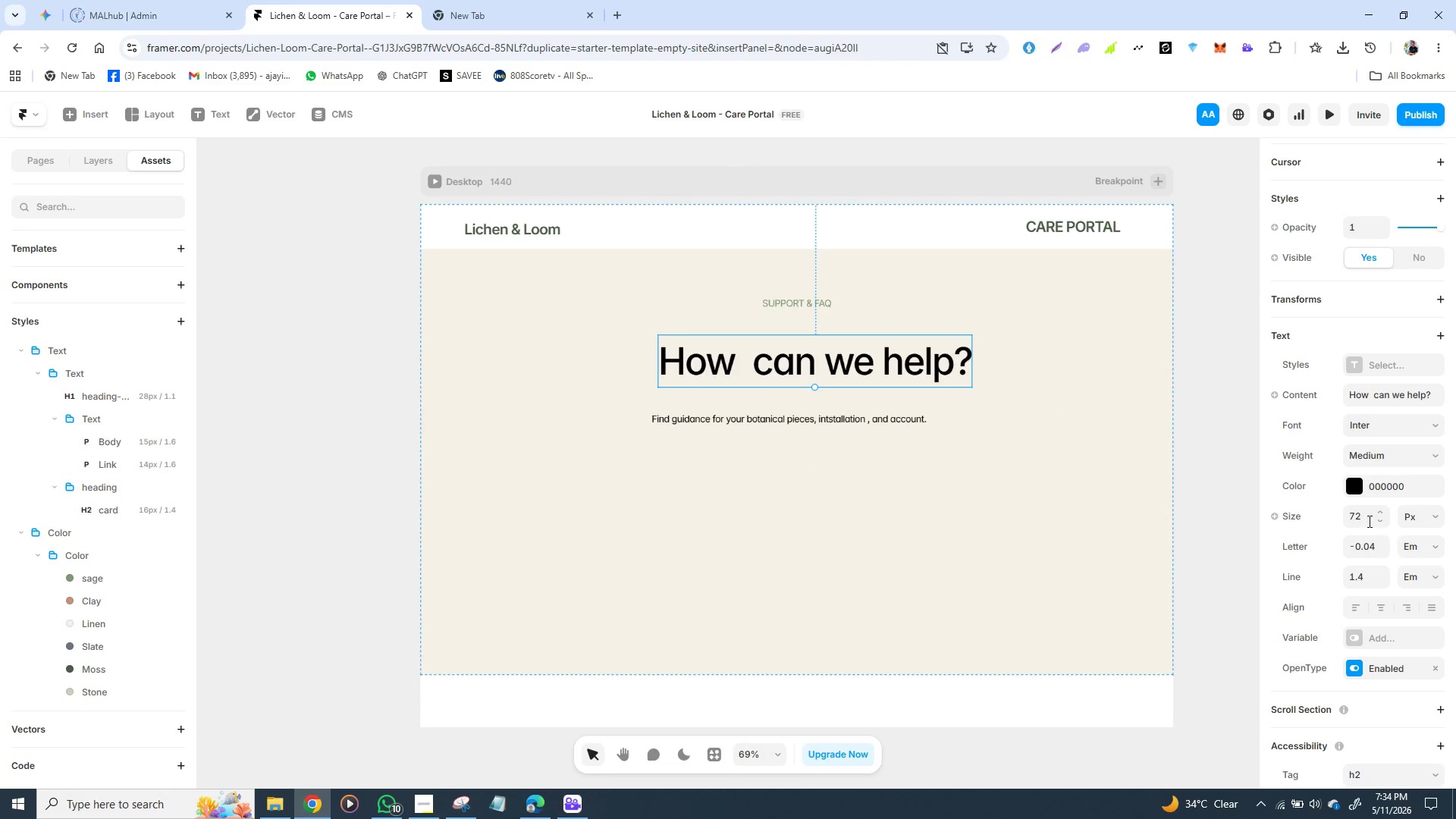 
left_click([1364, 518])
 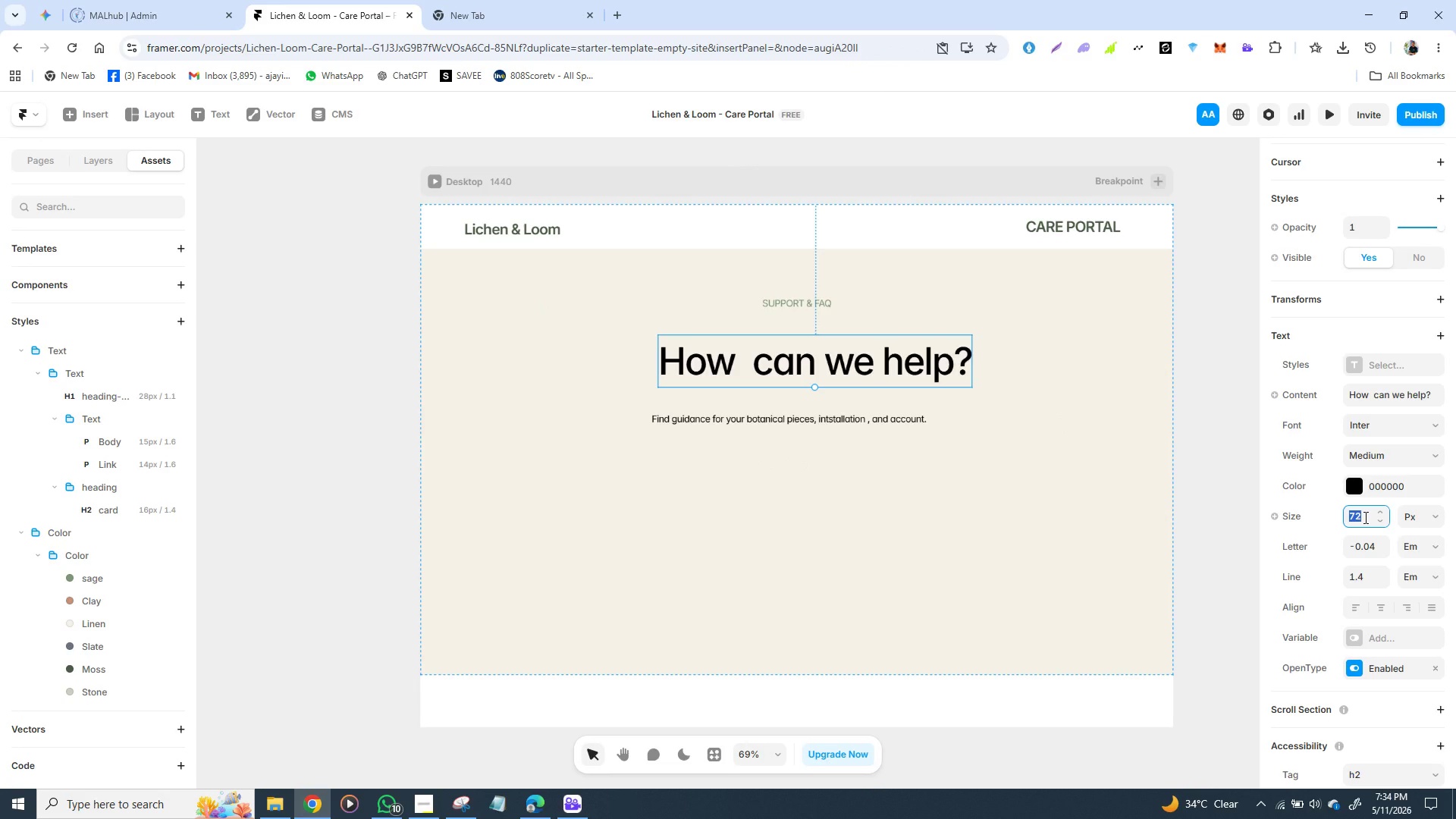 
type(65)
 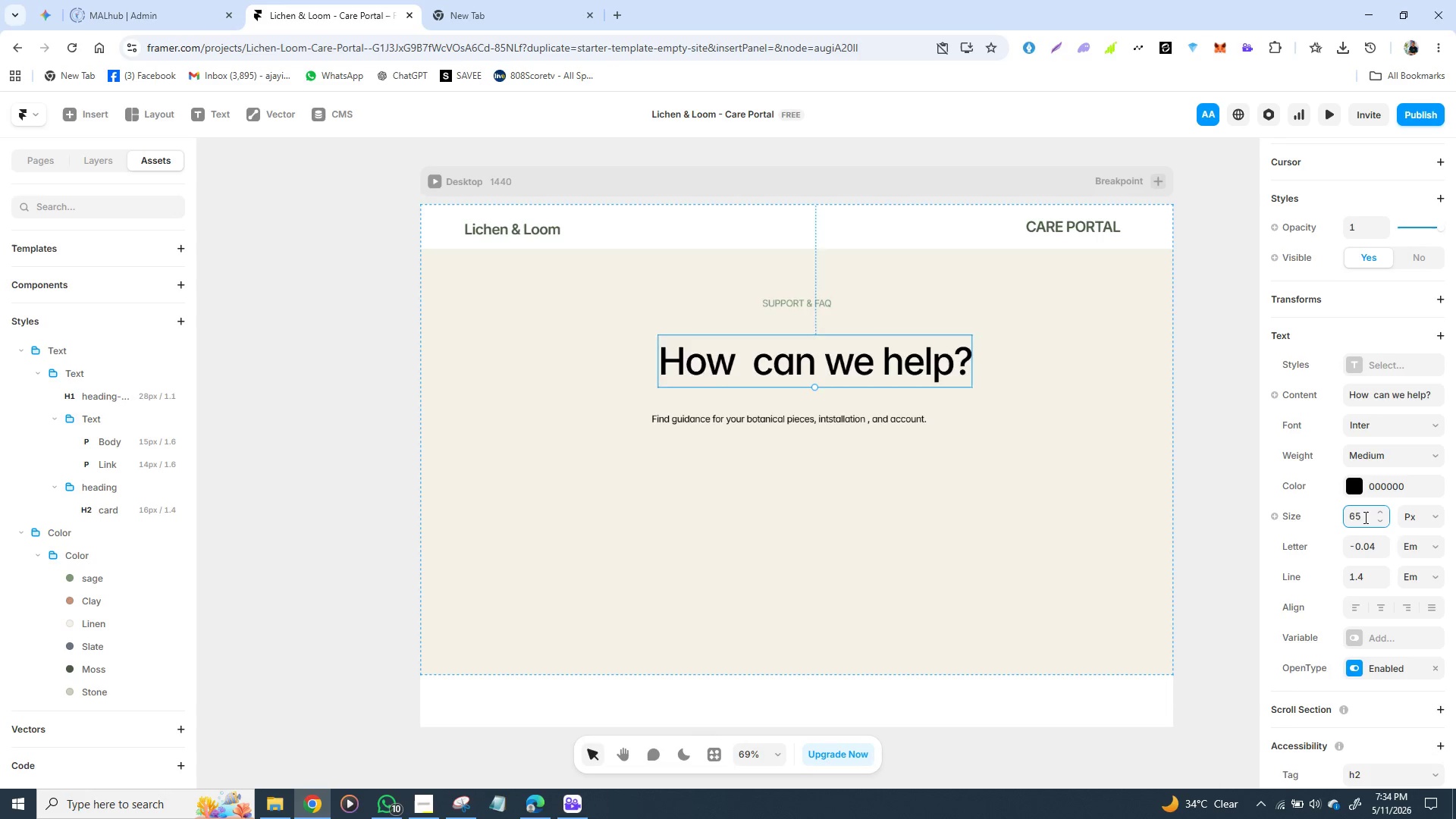 
key(Enter)
 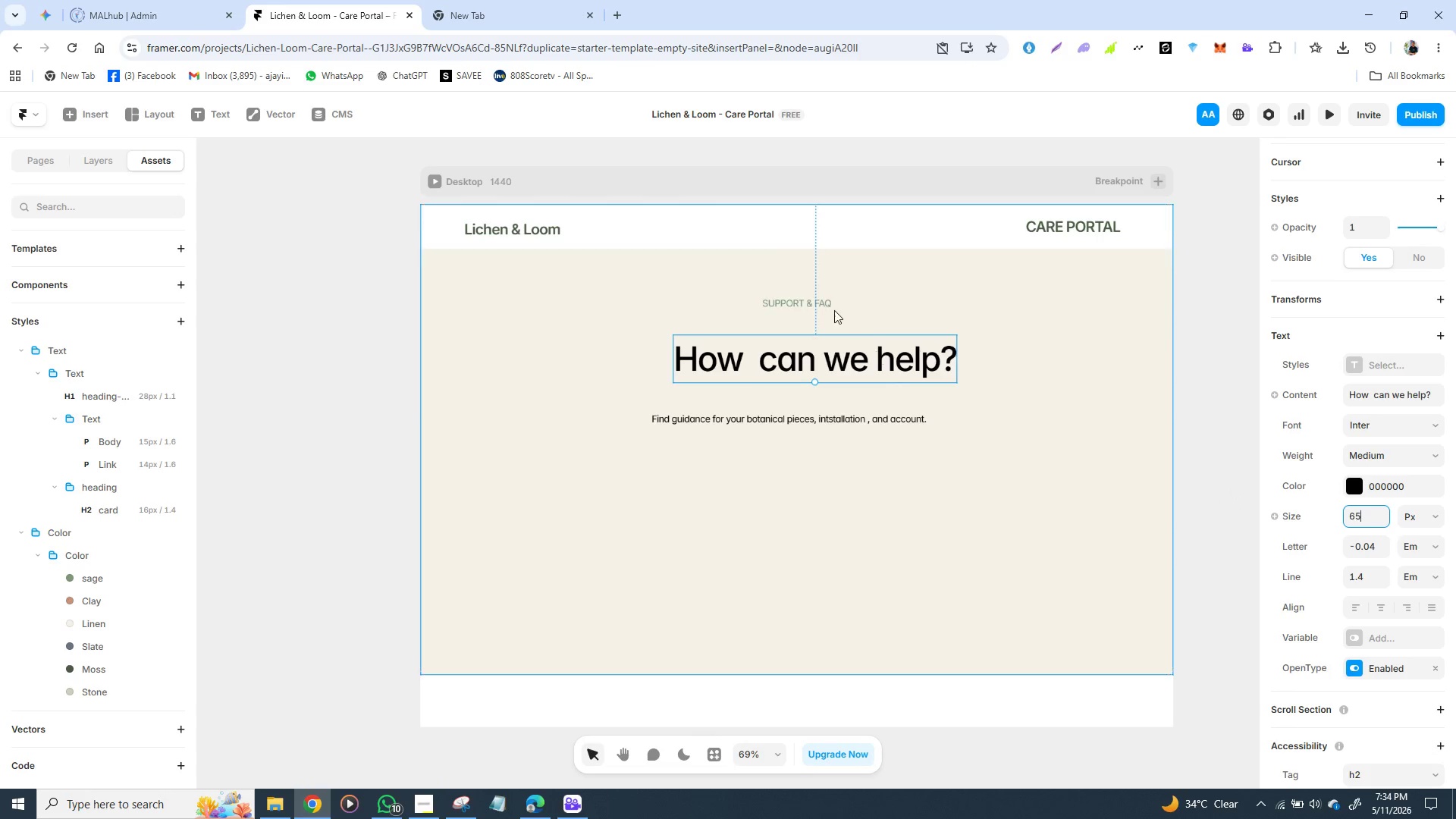 
left_click([824, 306])
 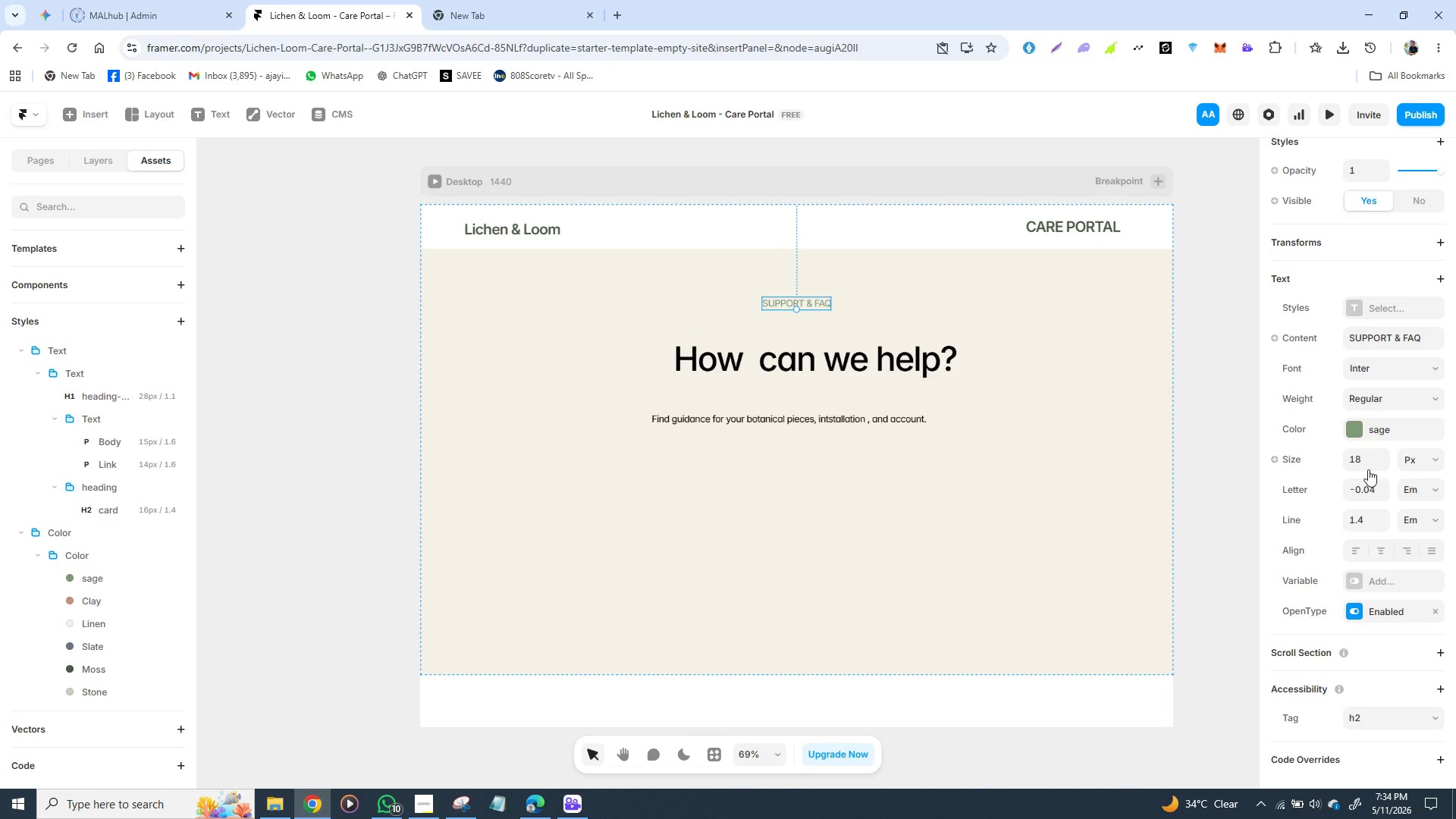 
left_click([1368, 459])
 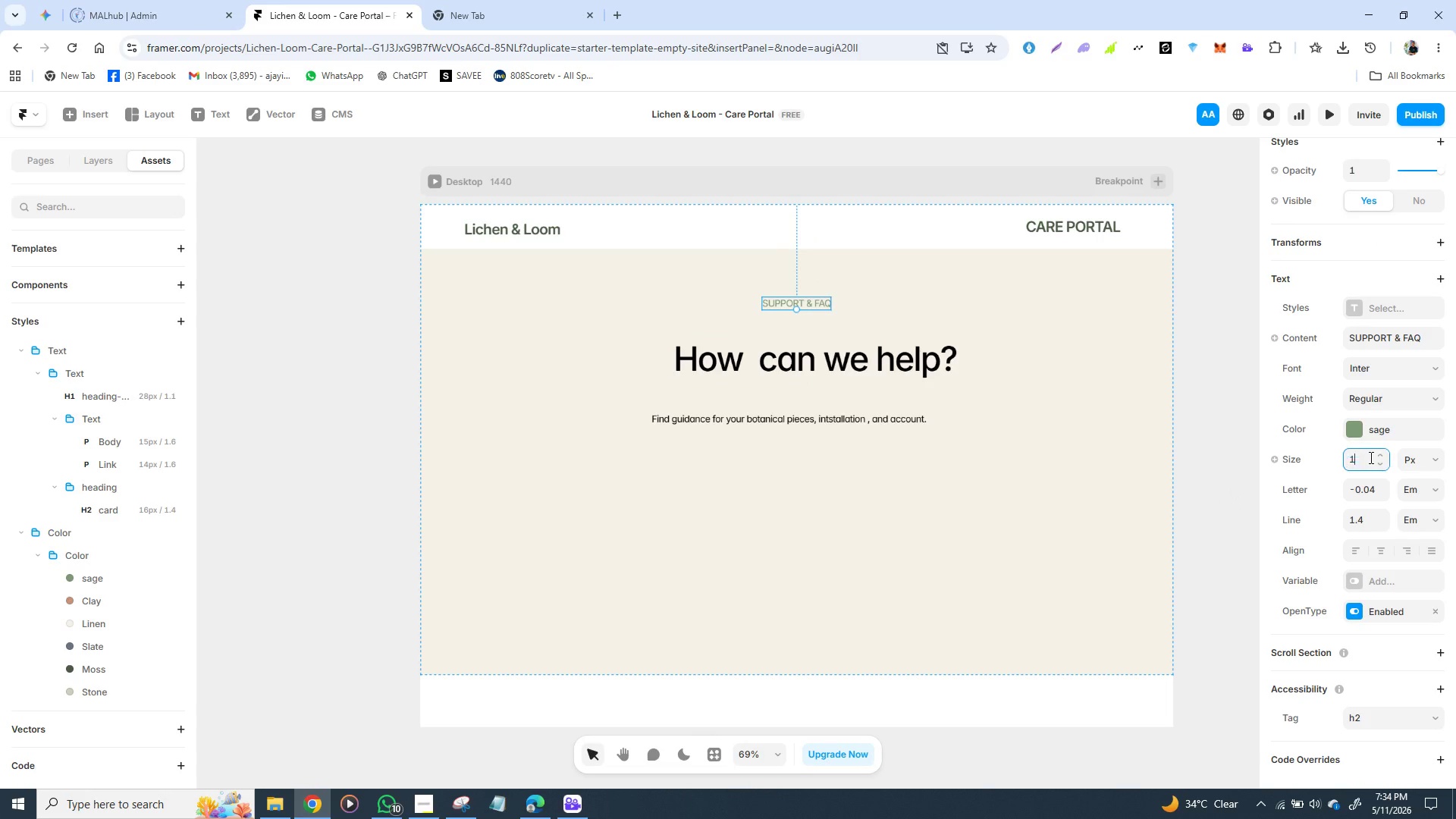 
type(16)
 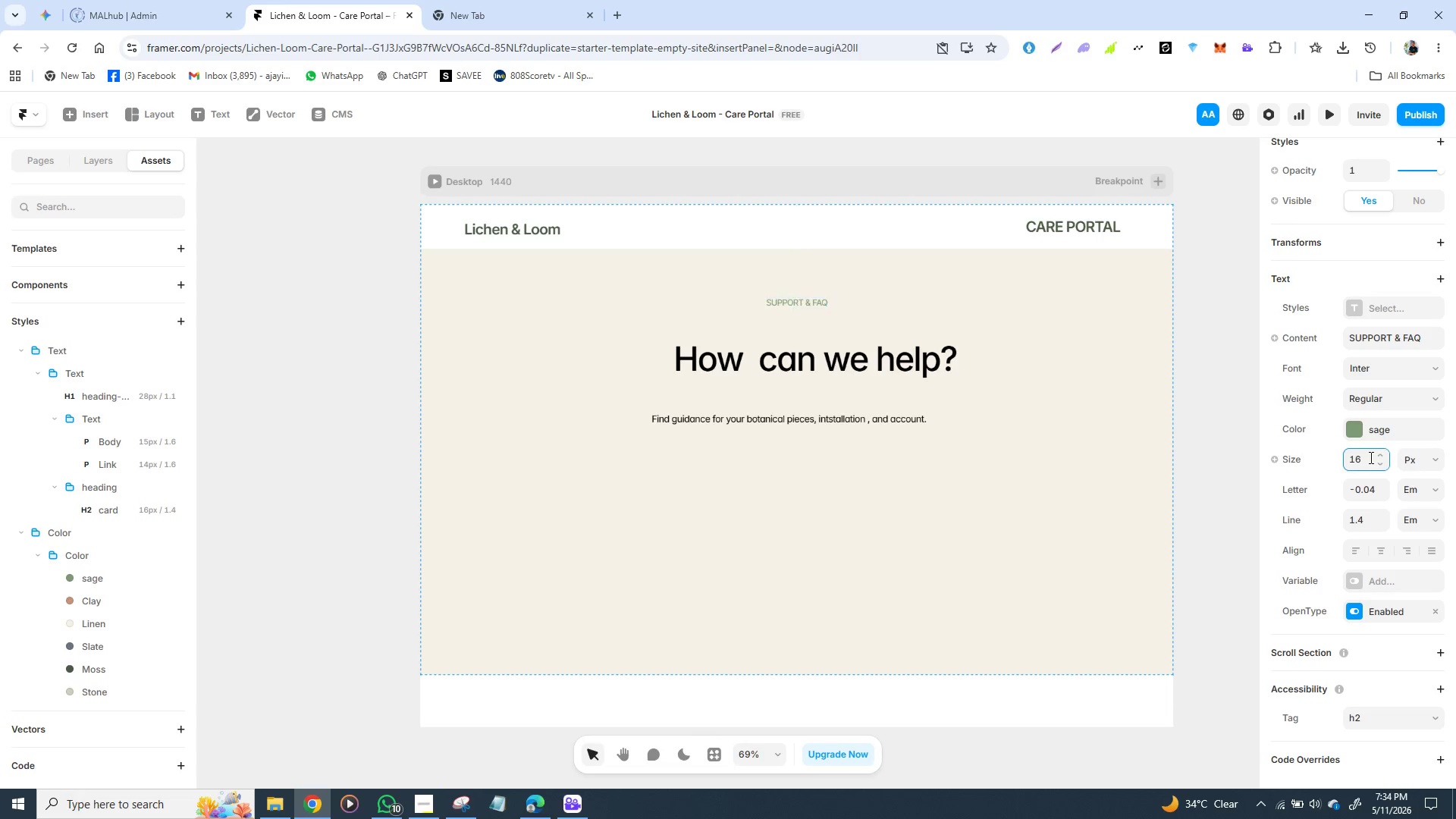 
key(Enter)
 